 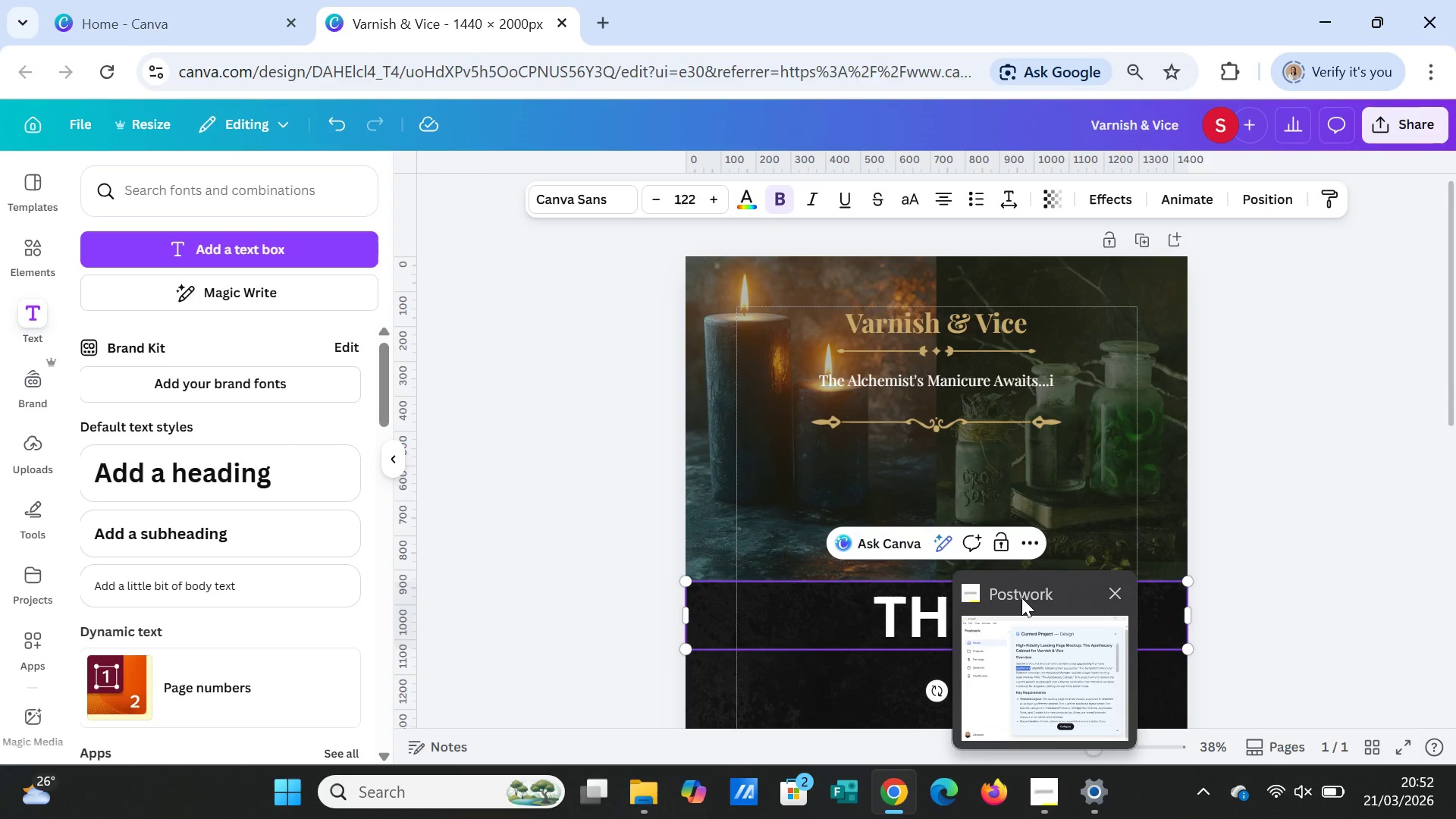 
key(Control+V)
 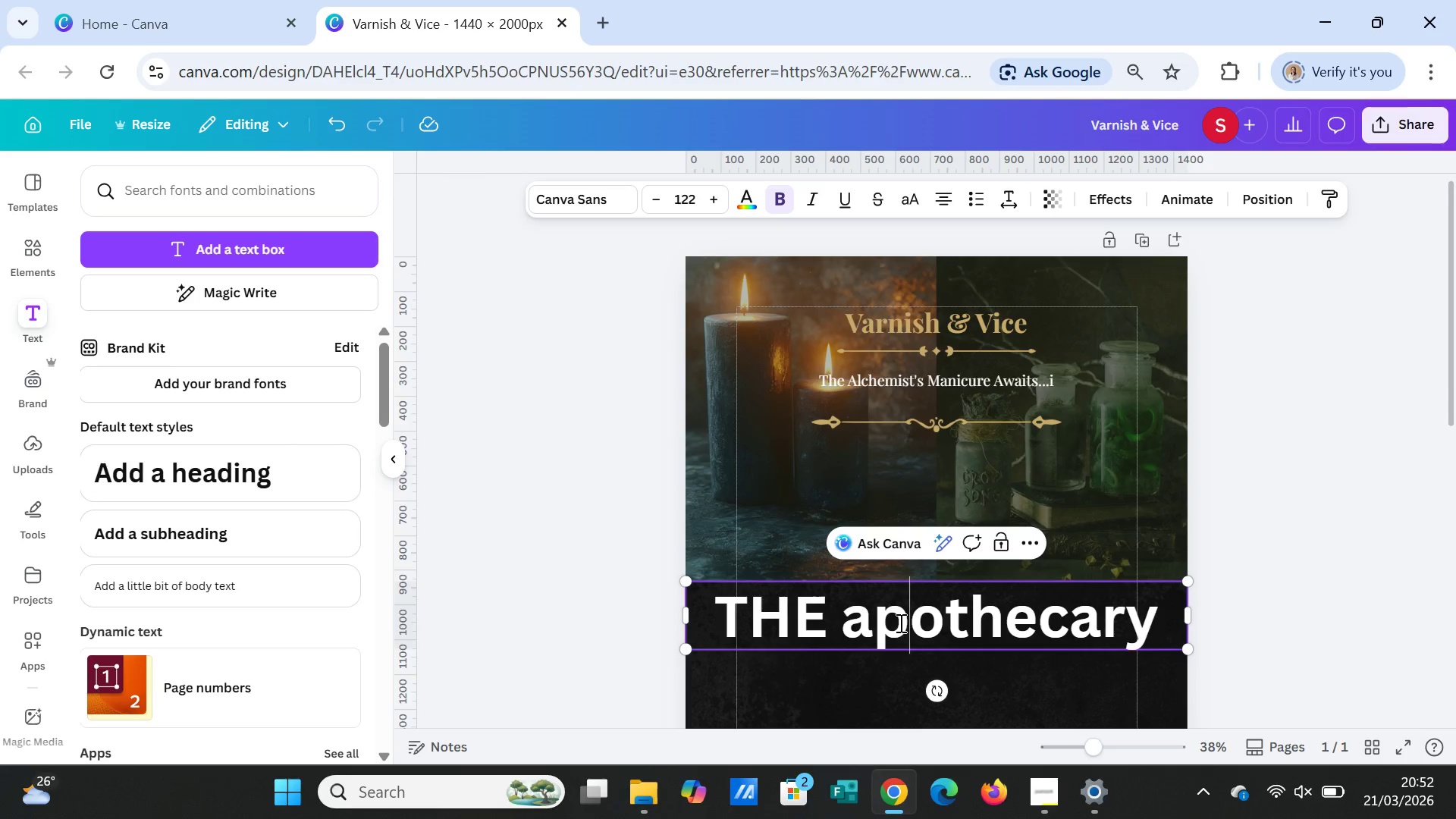 
double_click([899, 623])
 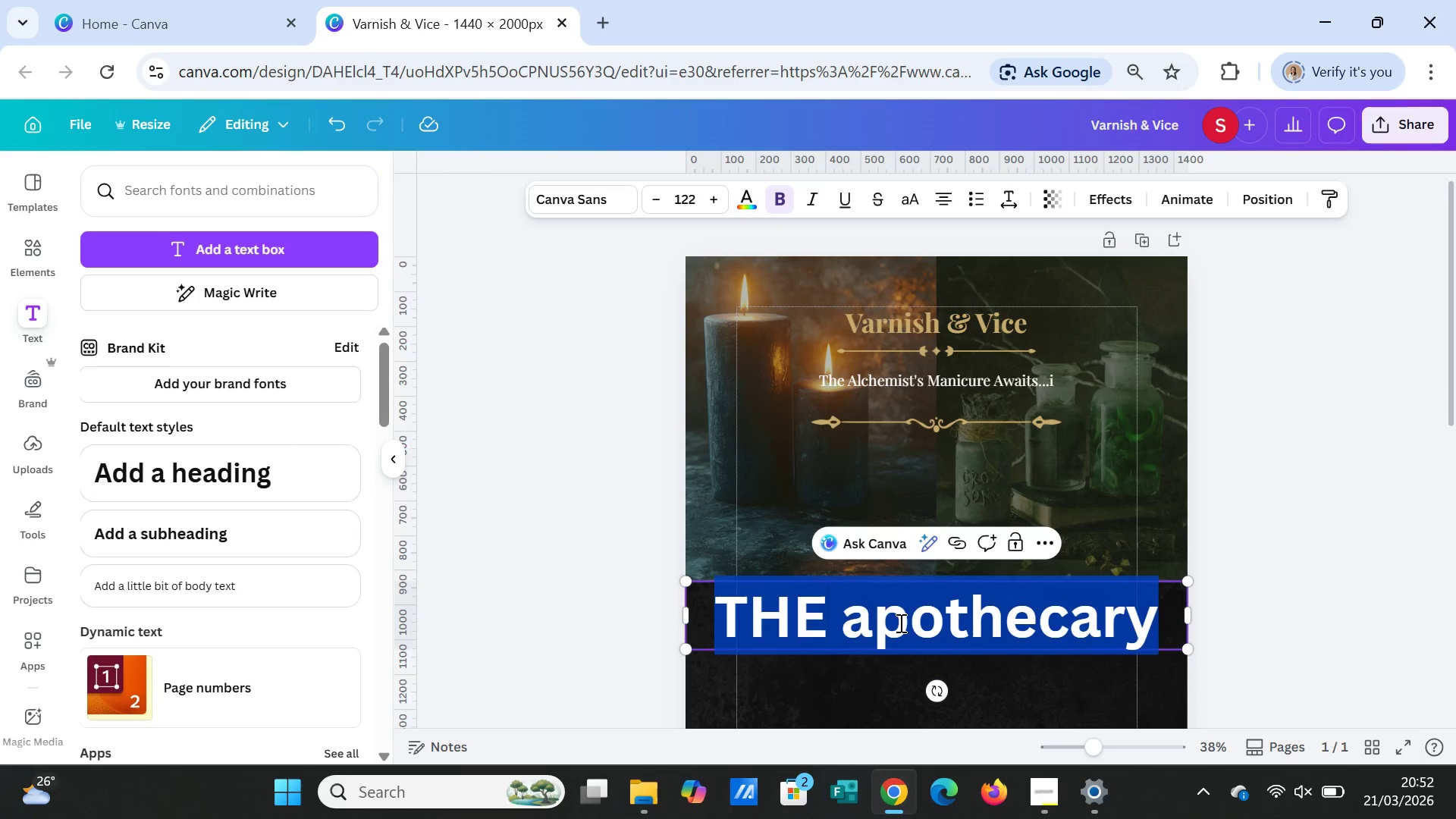 
triple_click([899, 623])
 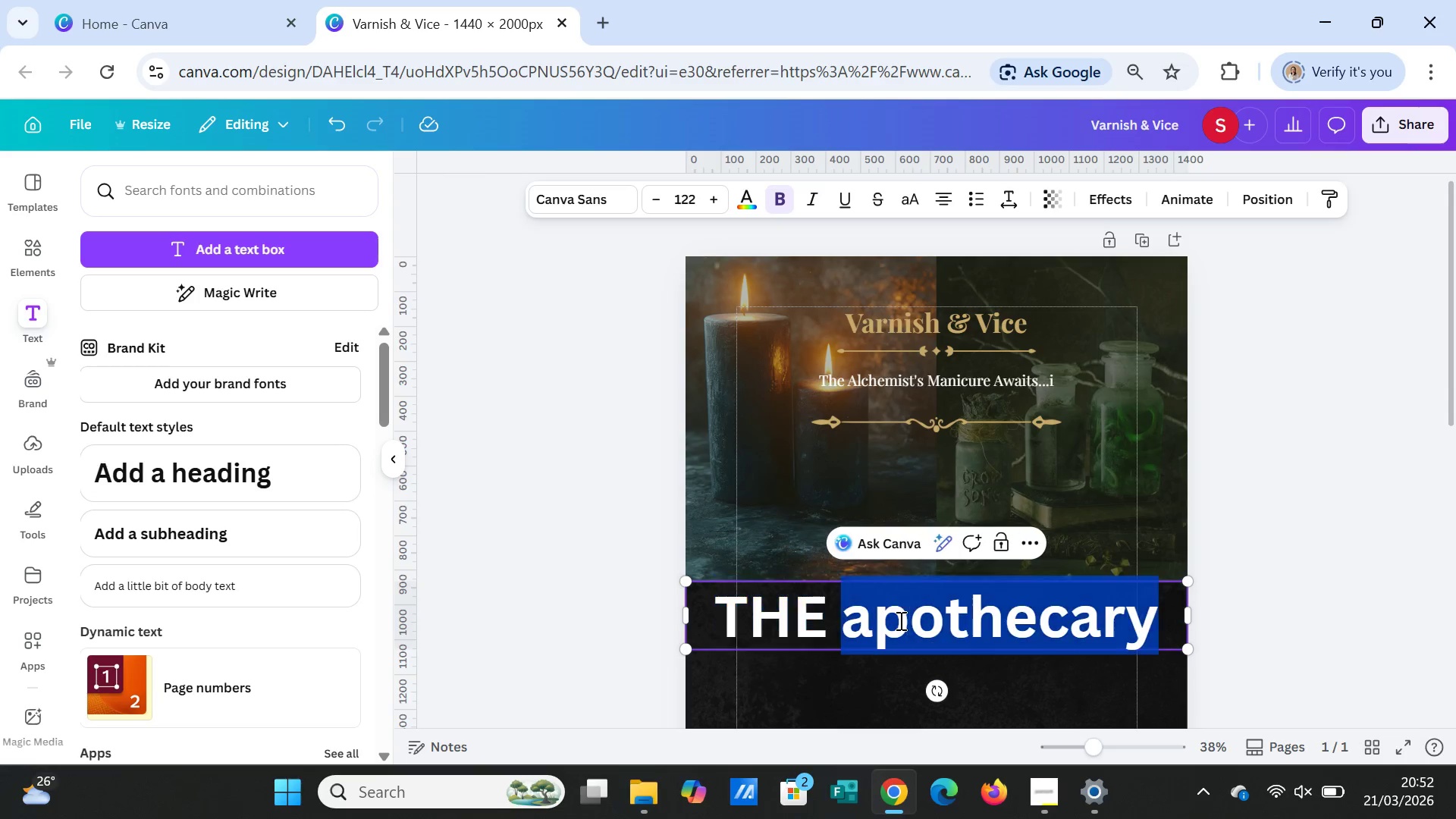 
double_click([899, 620])
 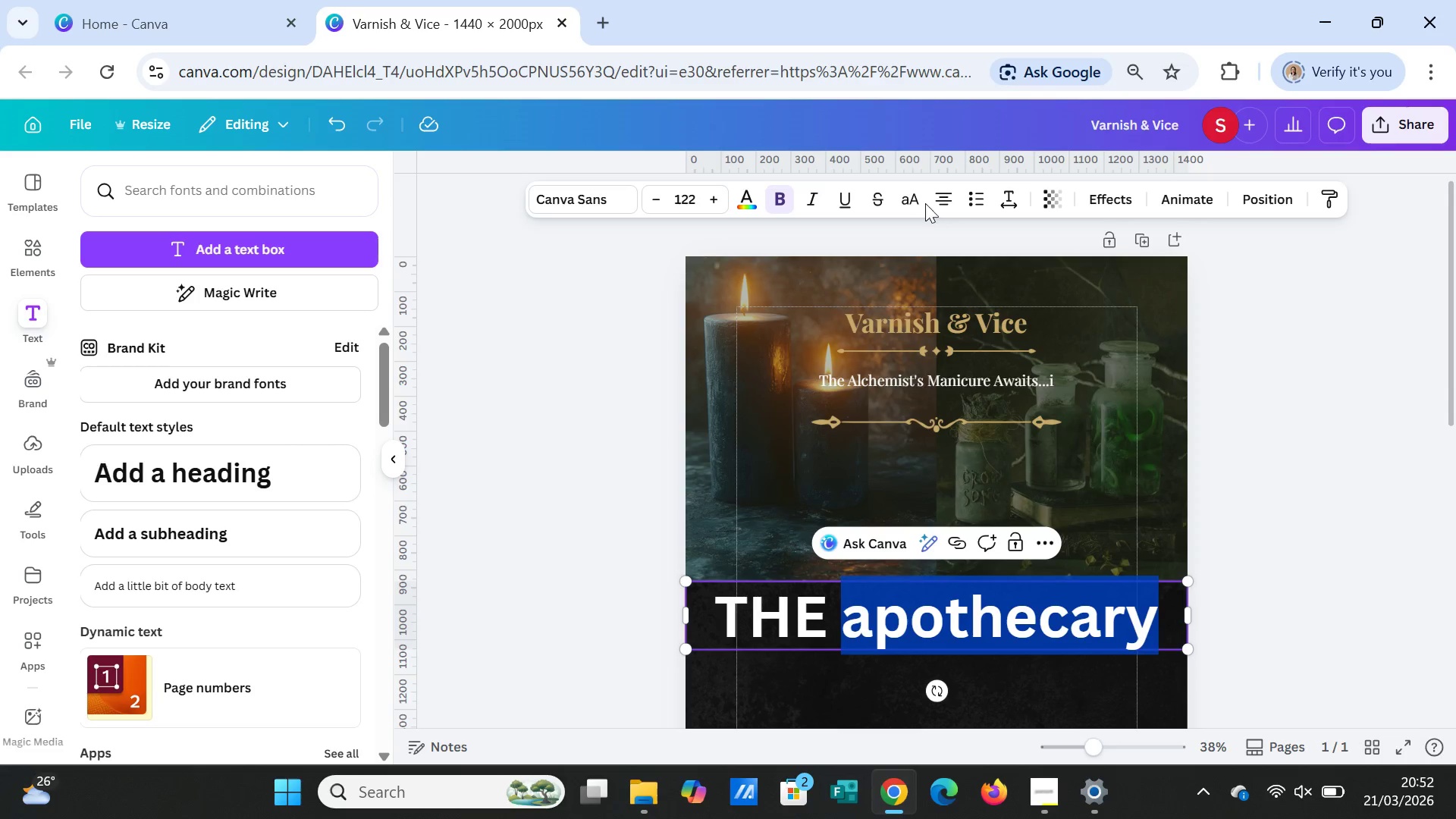 
left_click([914, 194])
 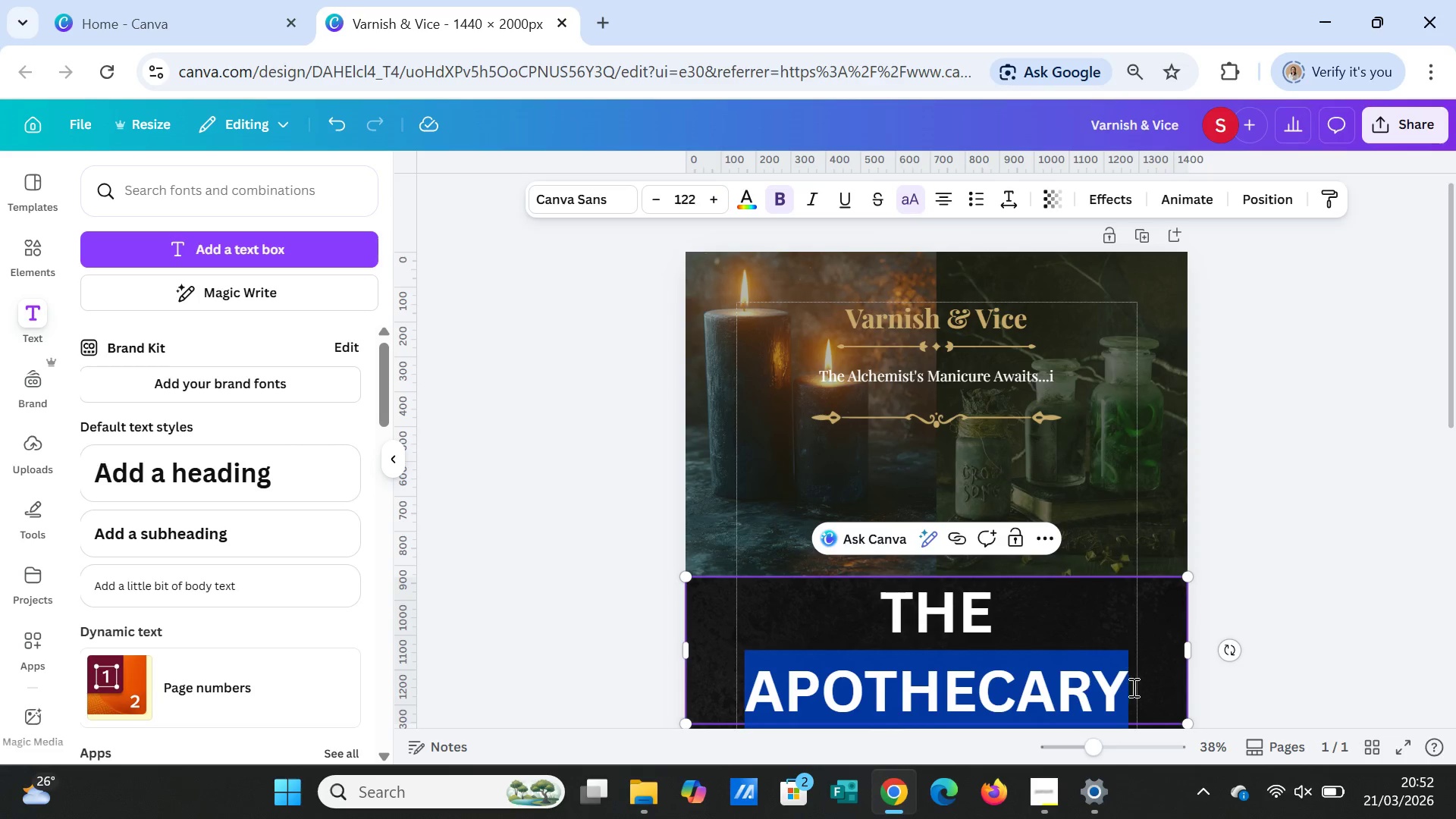 
left_click([1133, 692])
 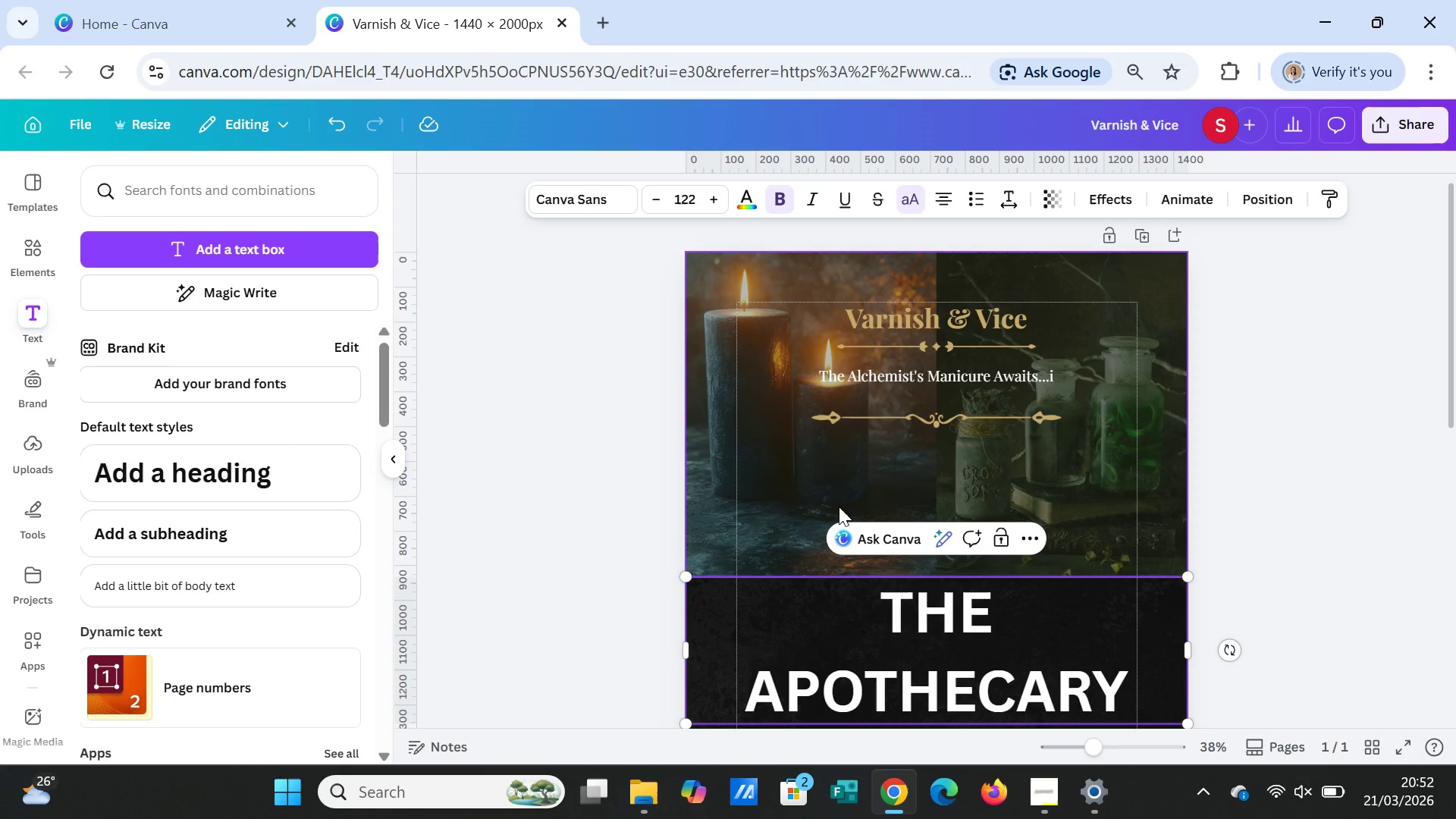 
type( CABINET)
 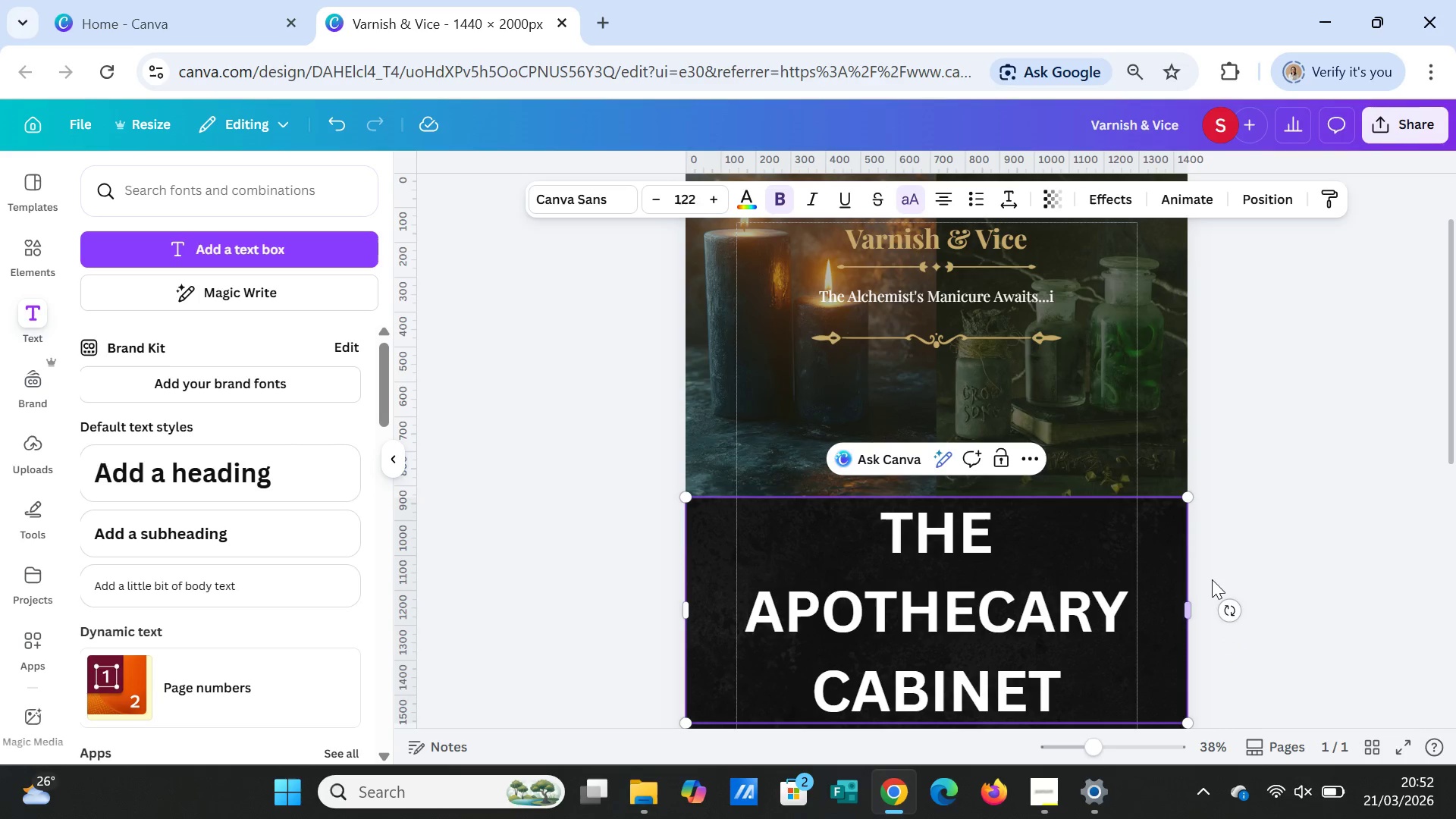 
left_click([1294, 543])
 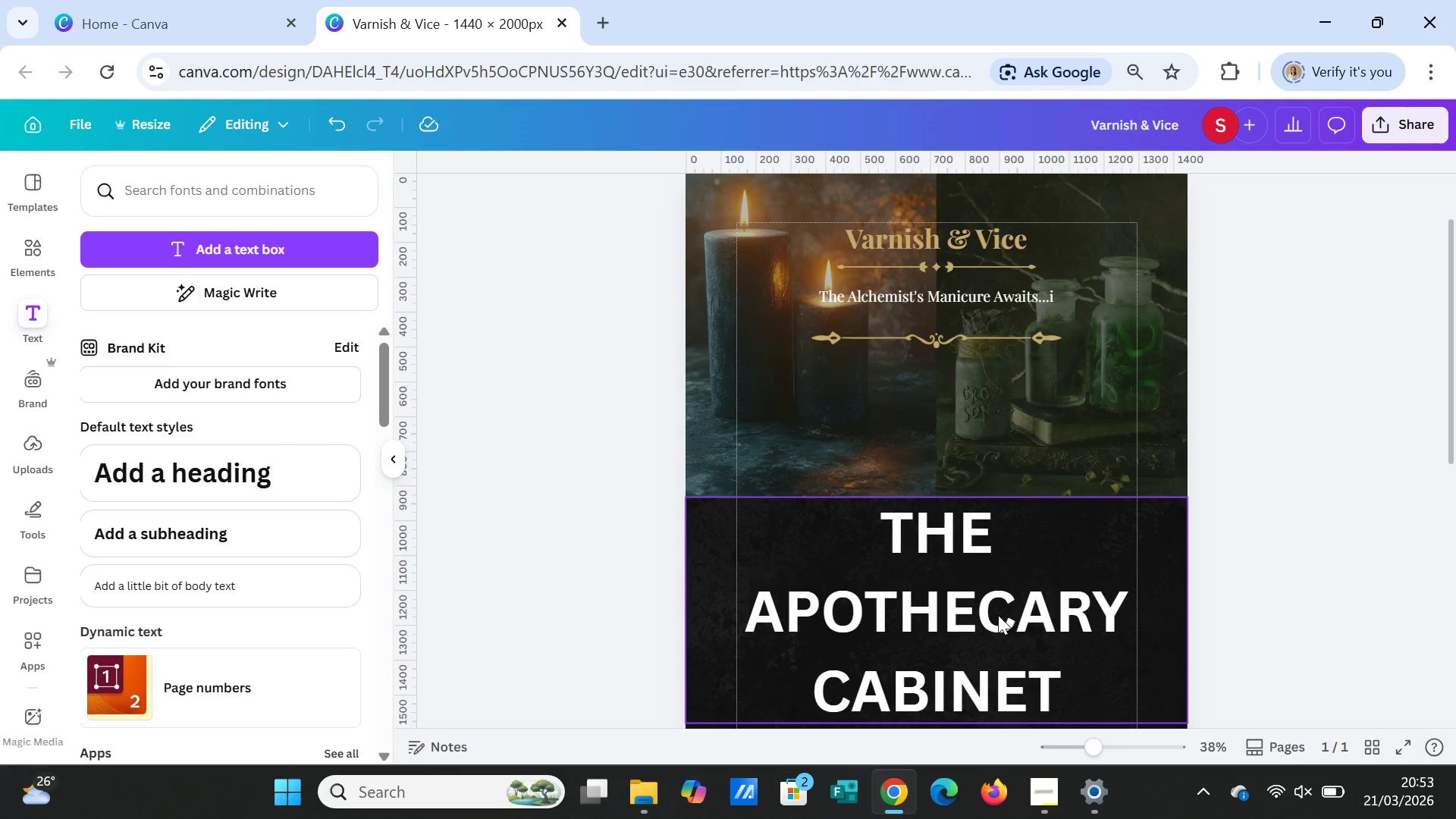 
left_click([996, 615])
 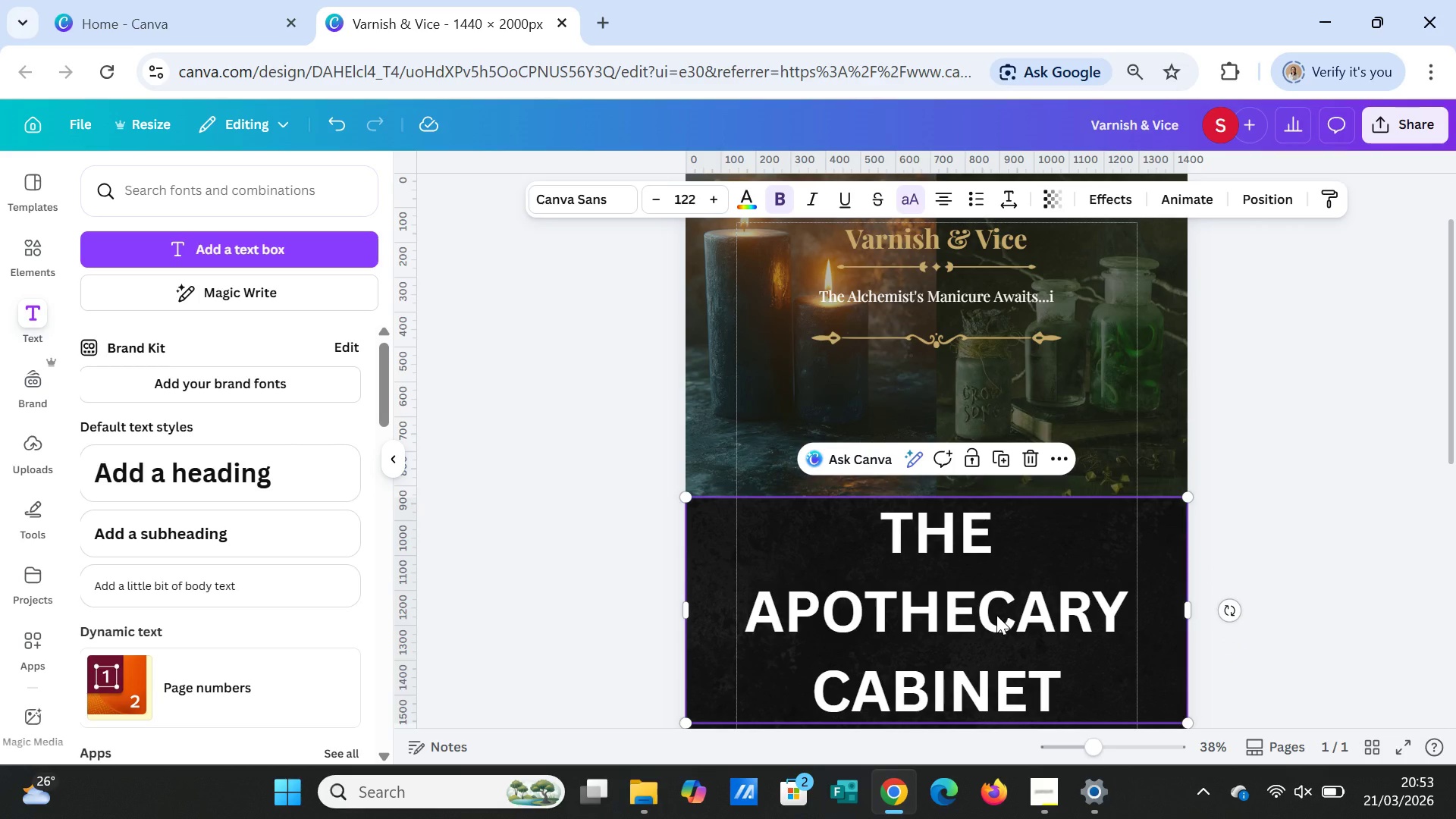 
wait(10.27)
 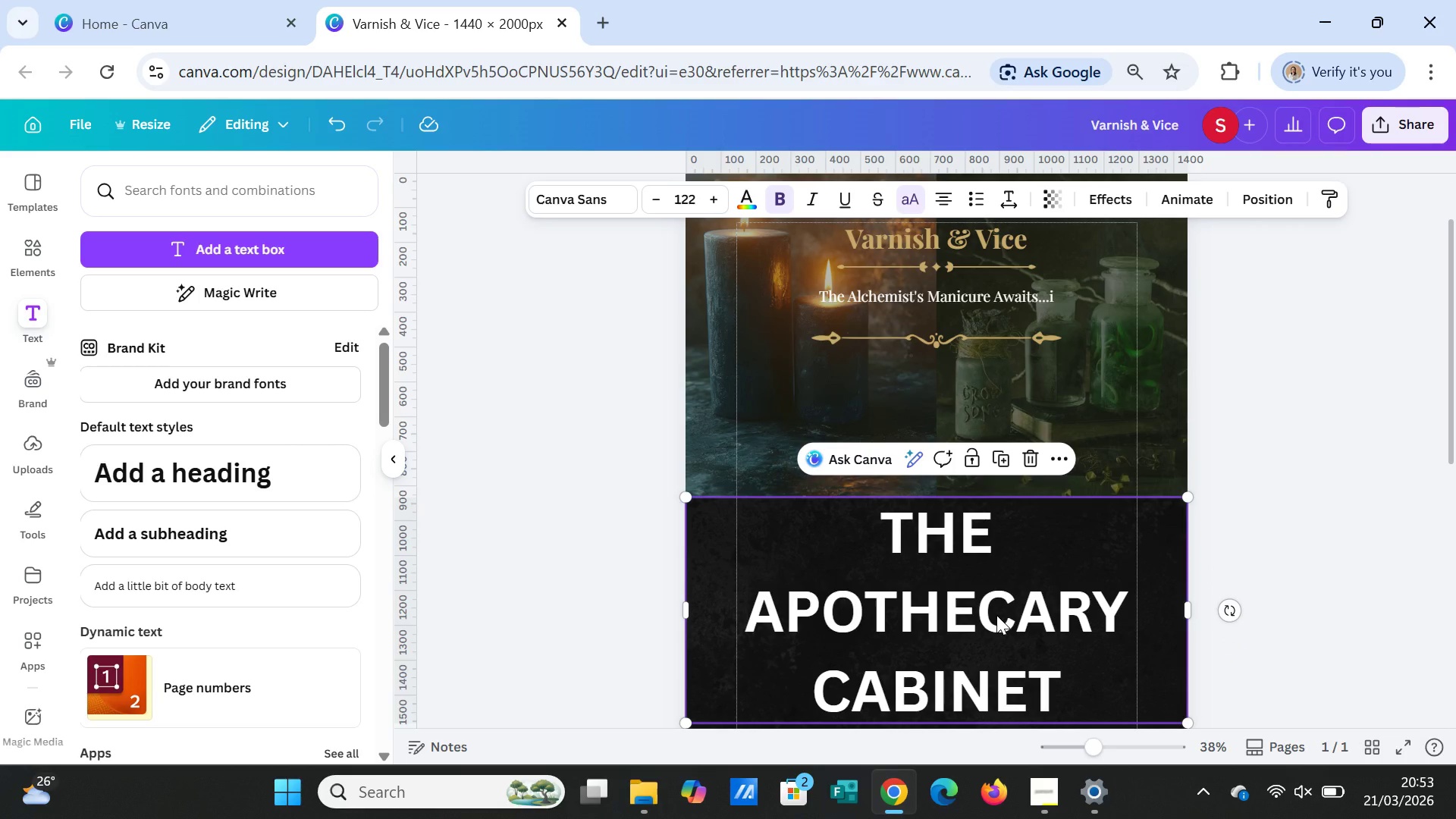 
left_click([601, 194])
 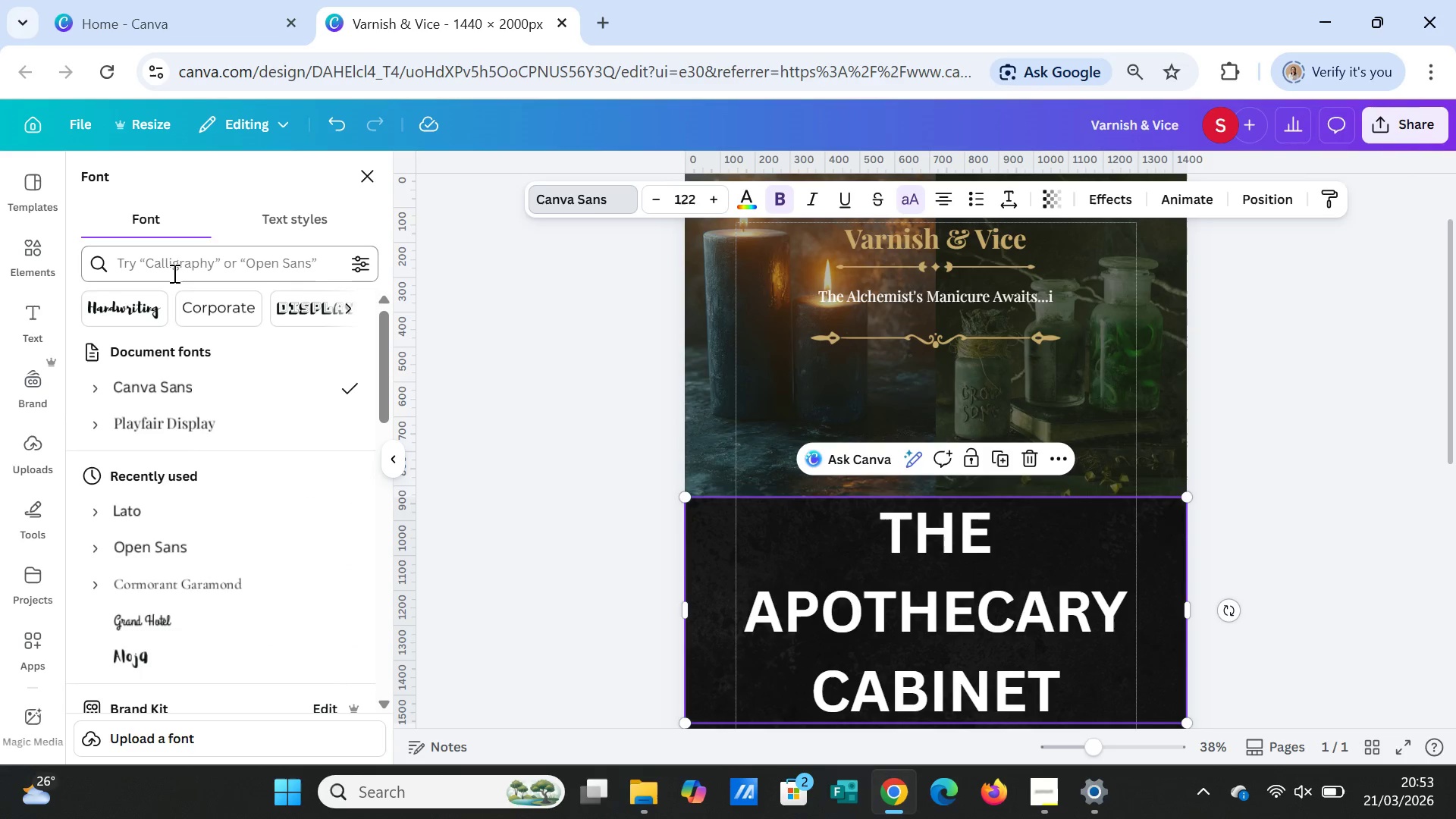 
left_click([173, 268])
 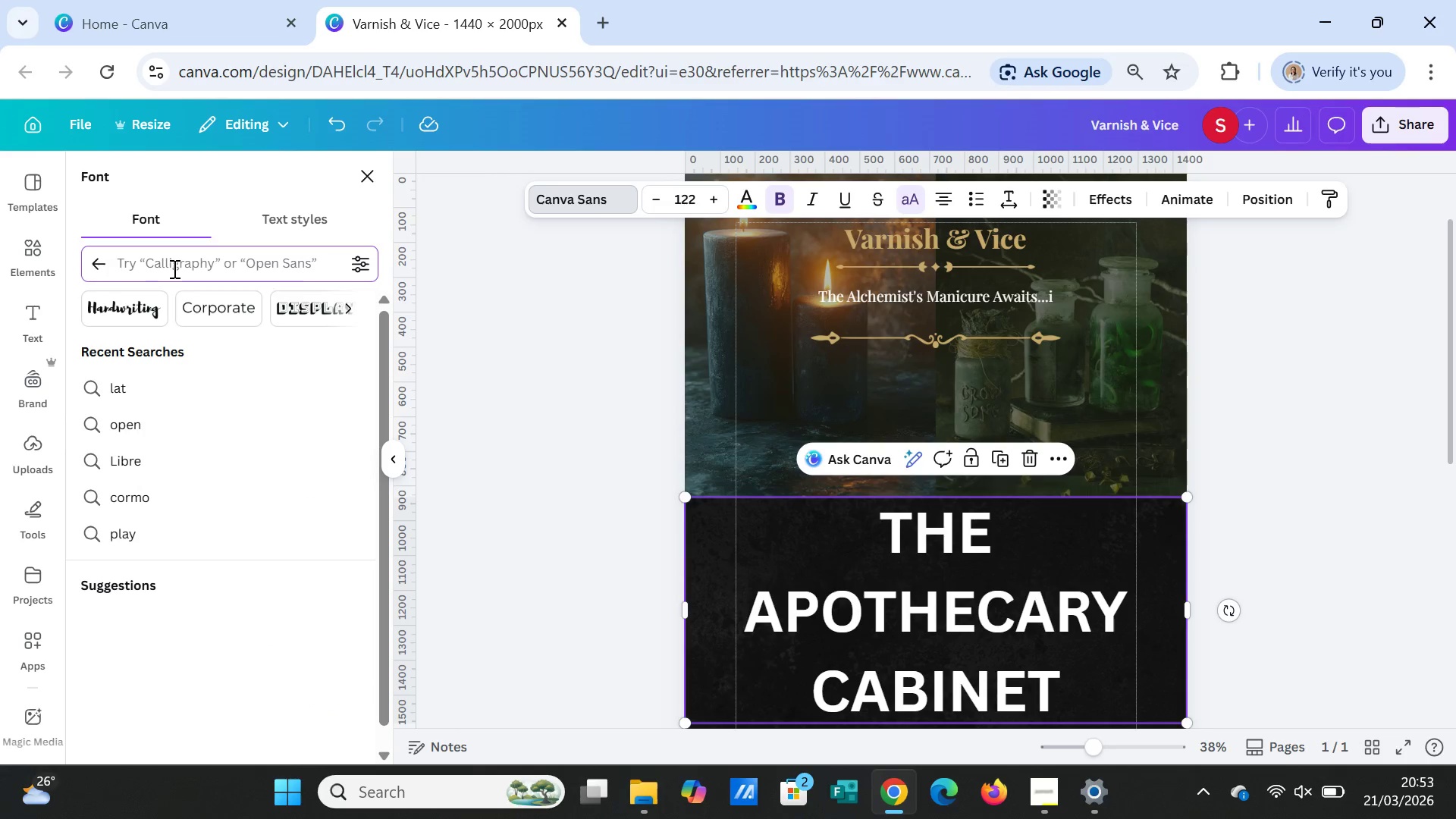 
type(CINC)
key(Backspace)
type(ZEL)
 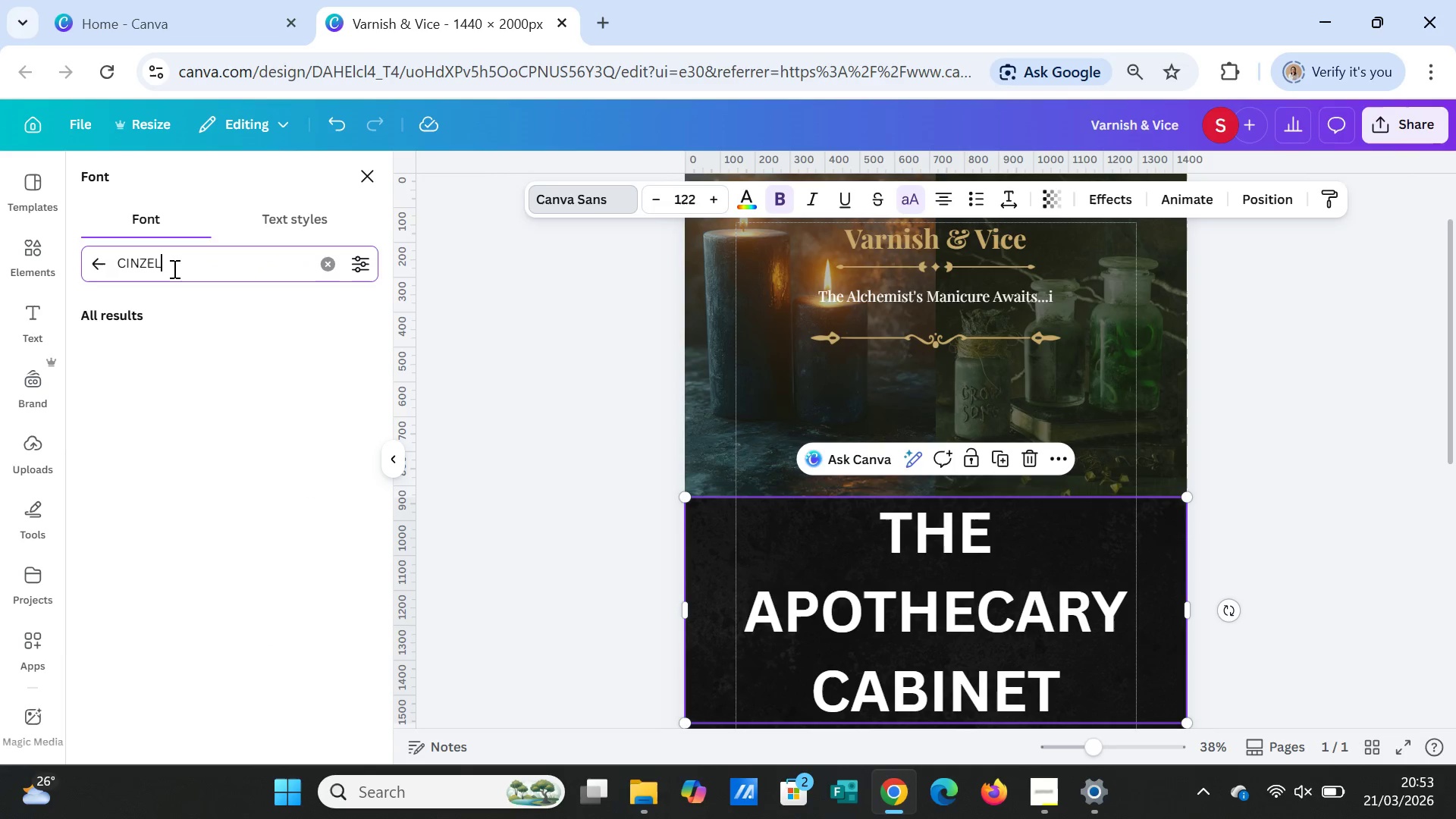 
key(Enter)
 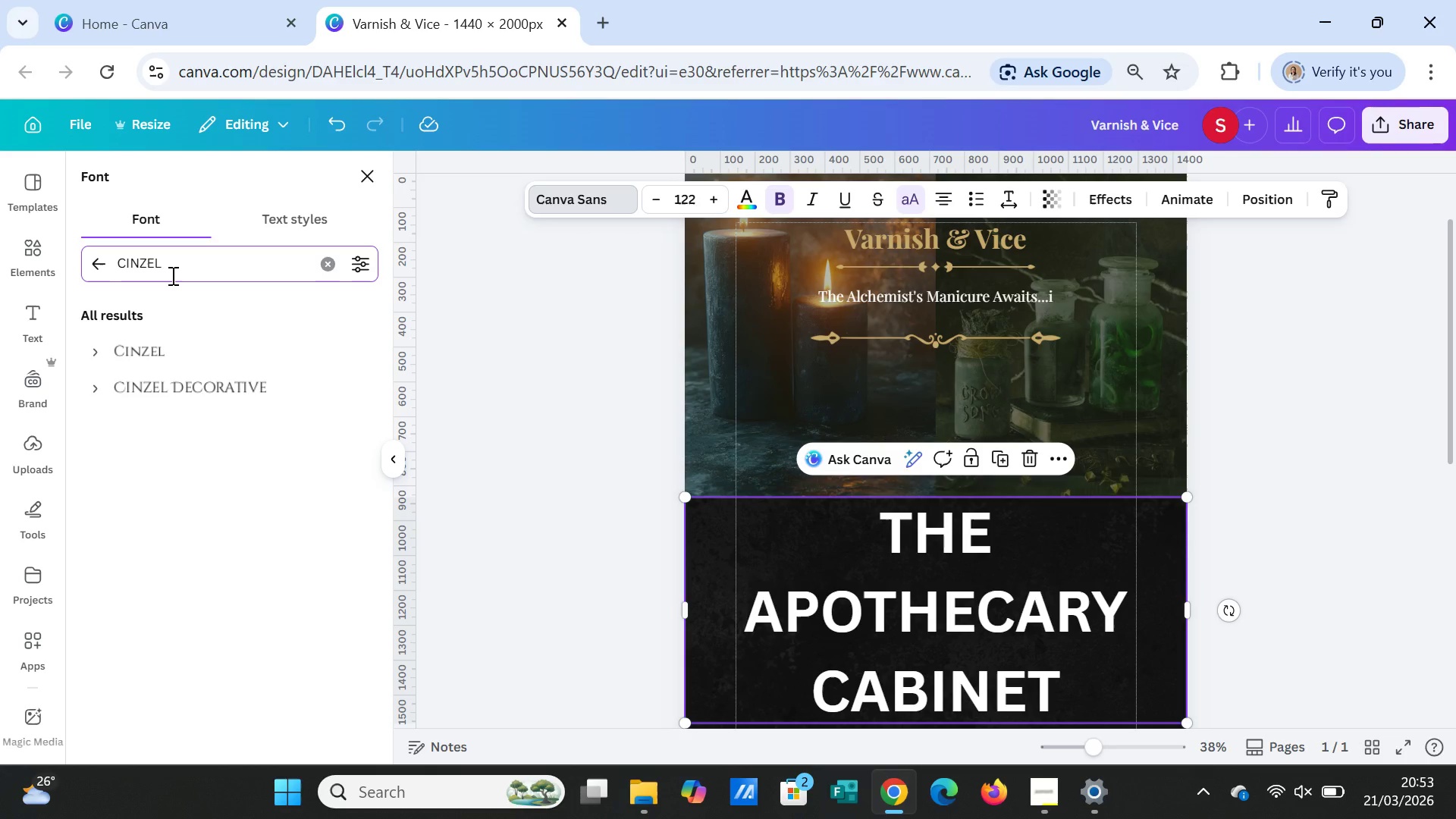 
left_click([140, 340])
 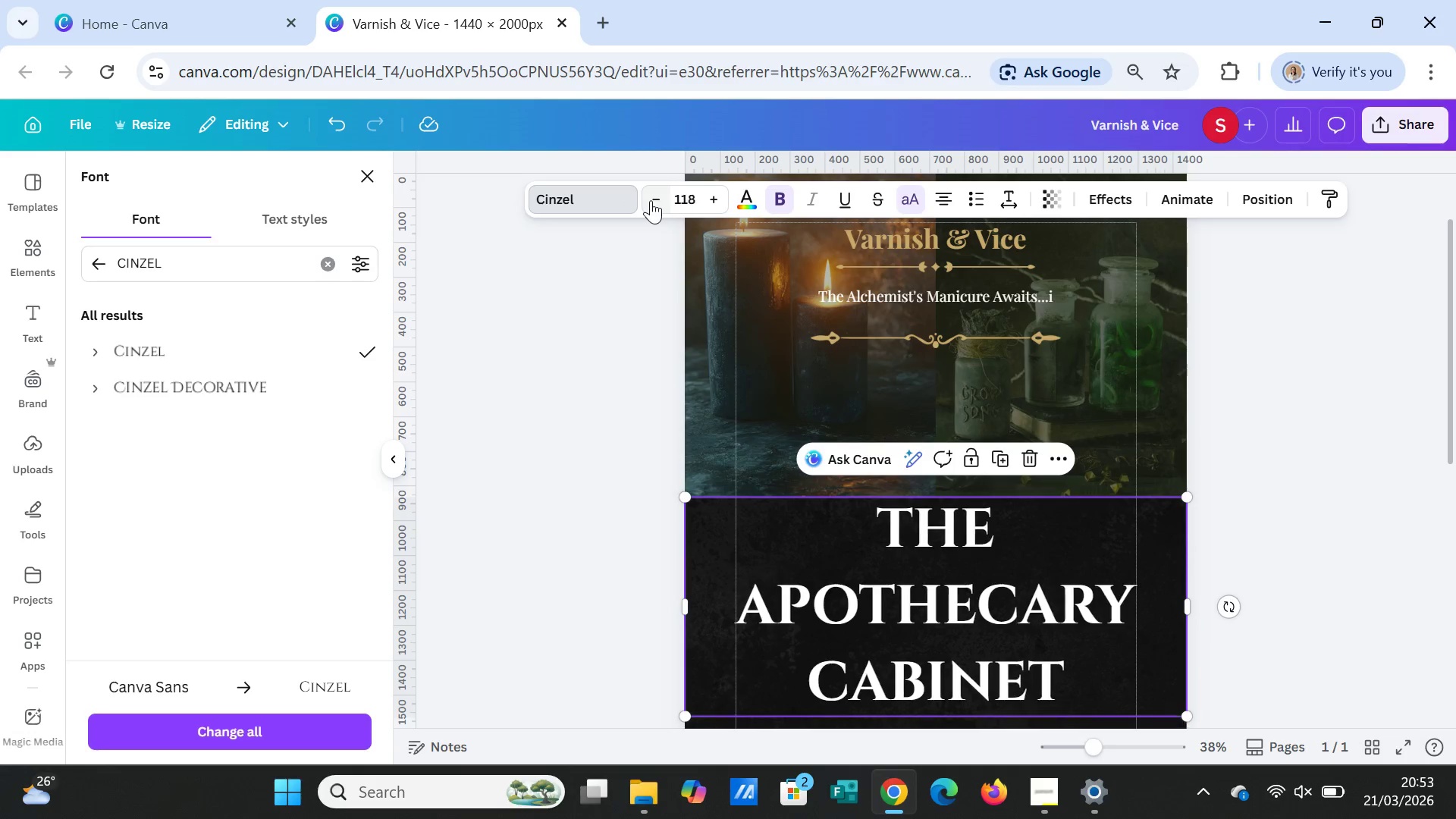 
wait(10.2)
 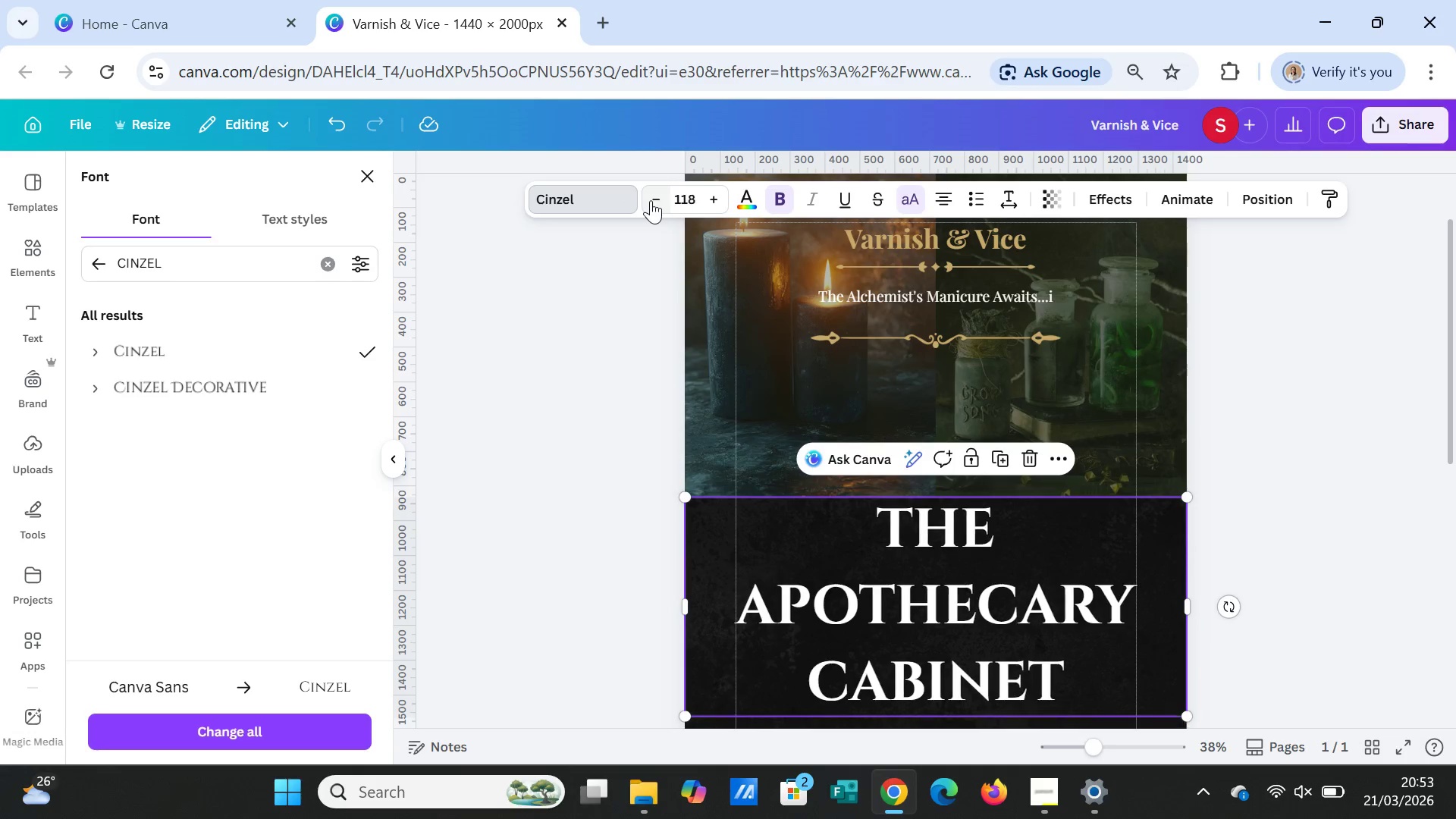 
left_click([651, 200])
 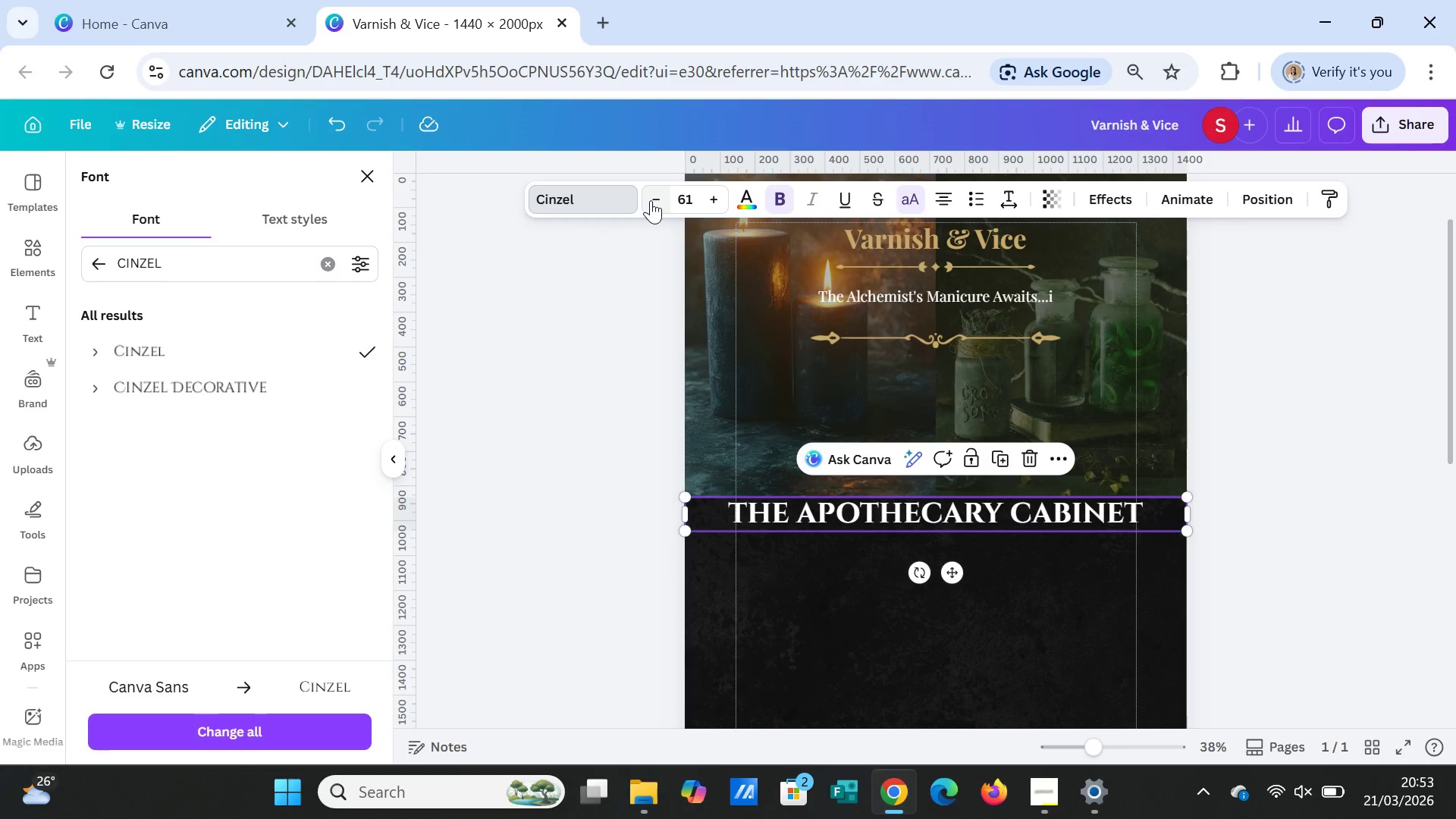 
left_click([651, 200])
 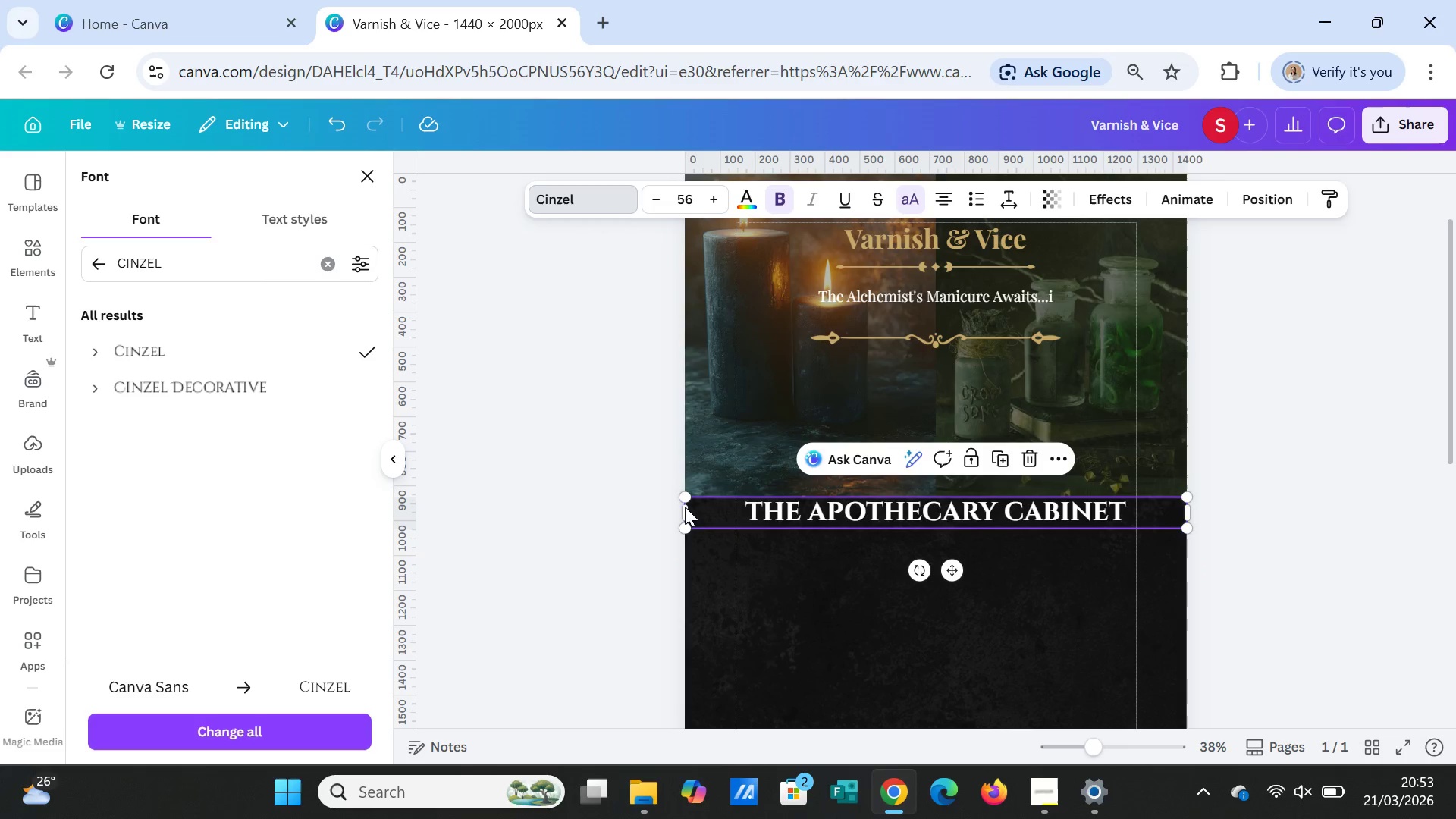 
left_click_drag(start_coordinate=[682, 508], to_coordinate=[734, 510])
 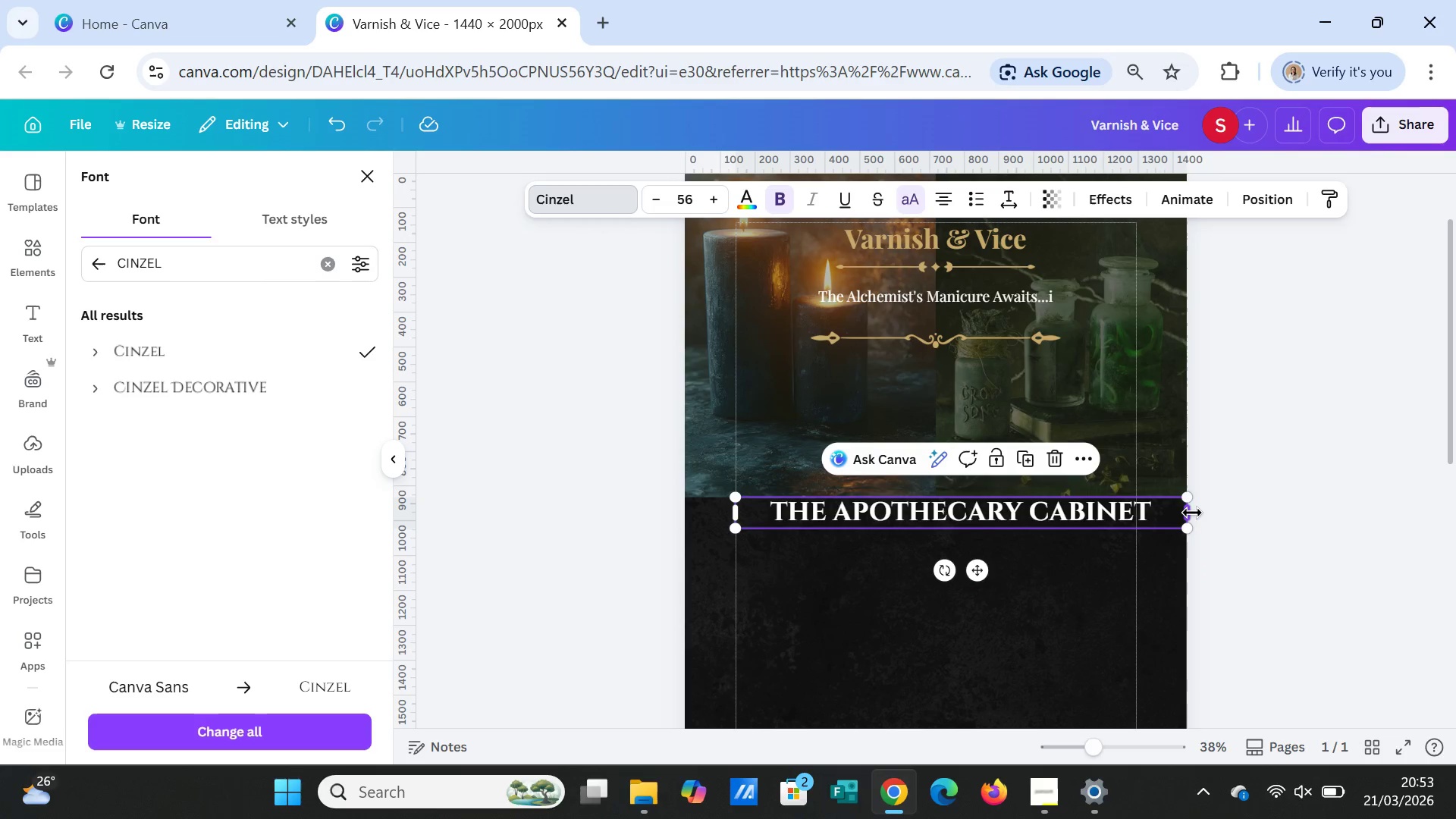 
left_click_drag(start_coordinate=[1192, 513], to_coordinate=[1142, 516])
 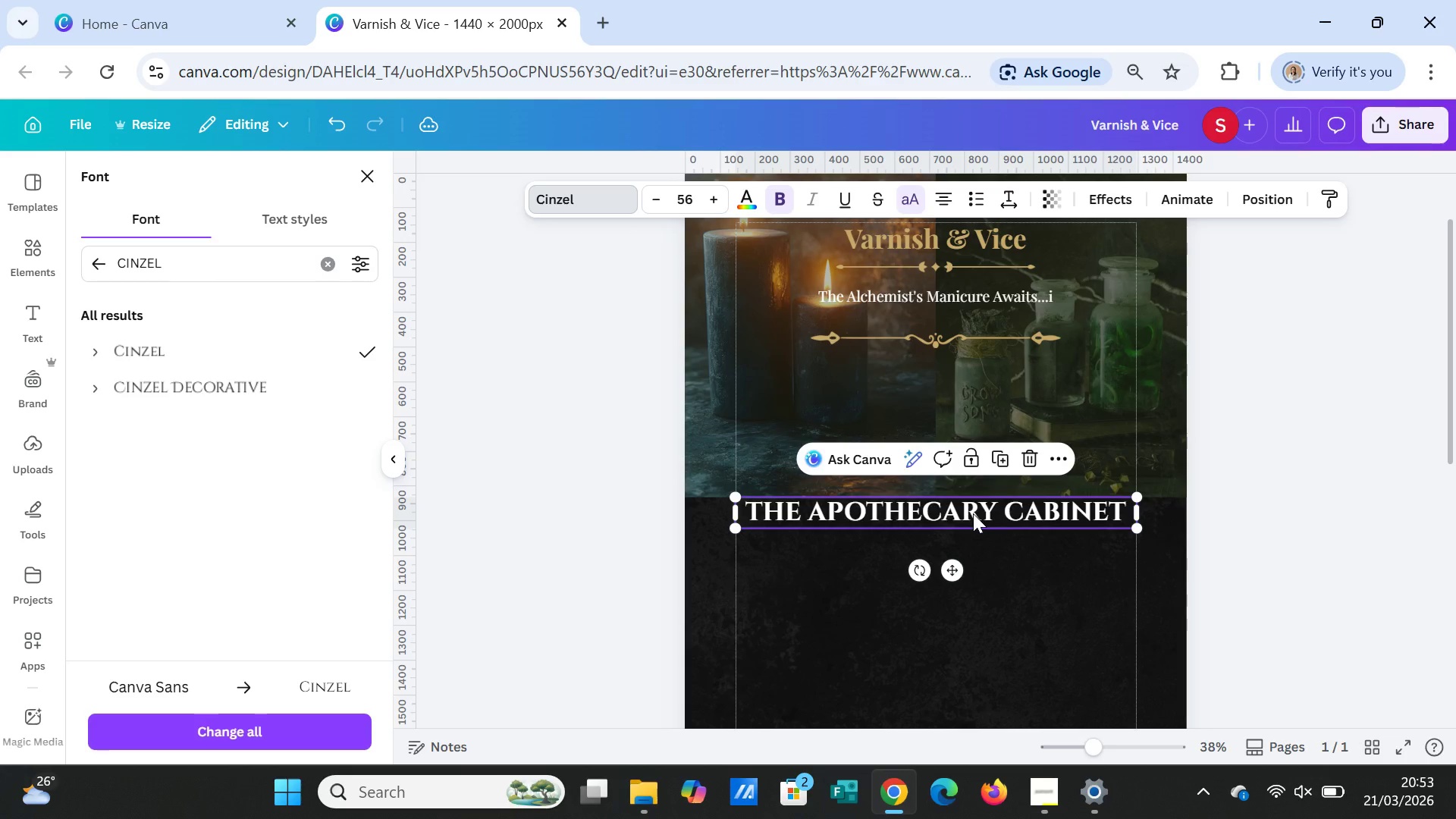 
left_click_drag(start_coordinate=[973, 513], to_coordinate=[974, 384])
 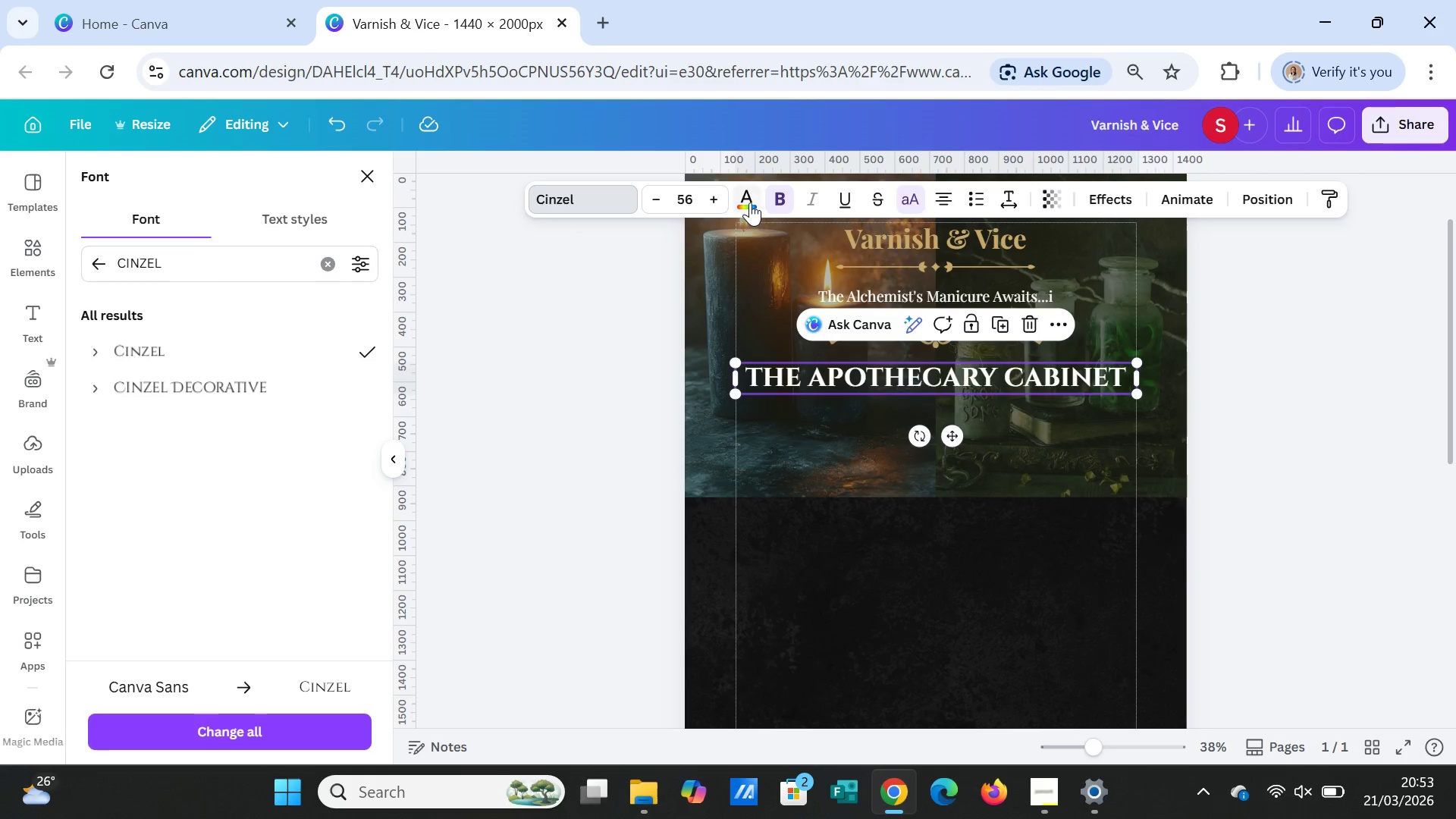 
left_click([750, 202])
 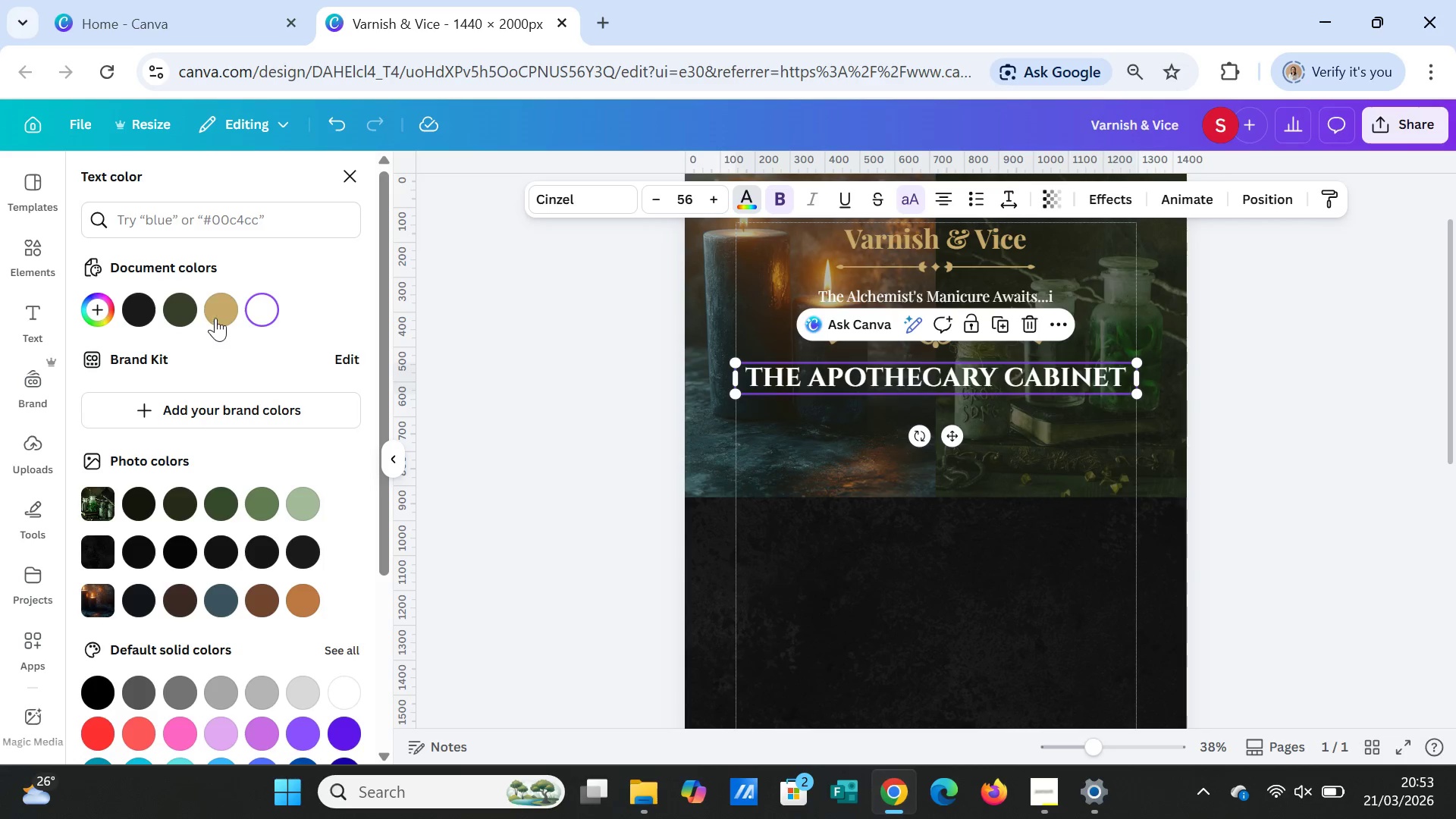 
left_click([215, 309])
 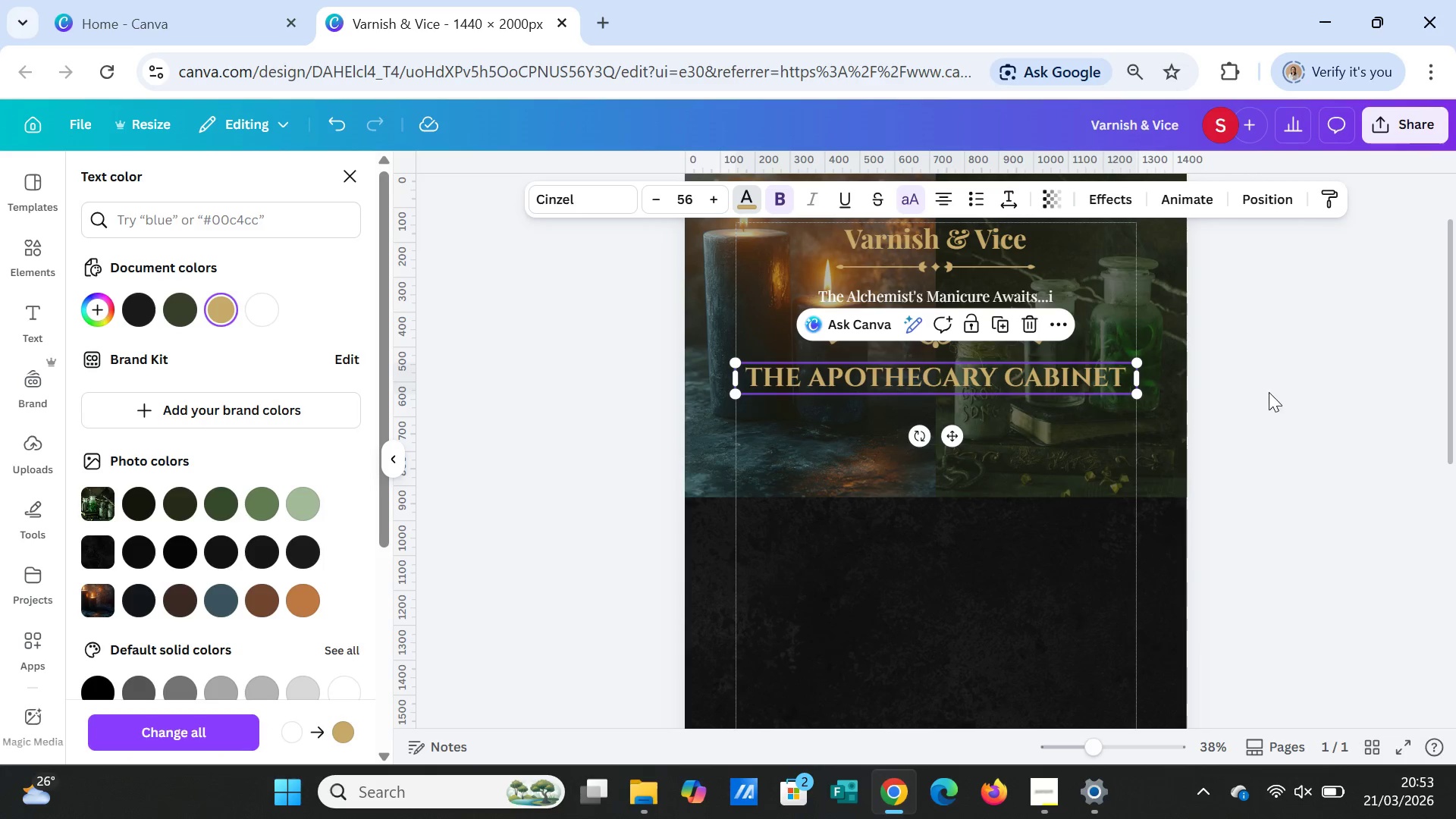 
left_click([1268, 392])
 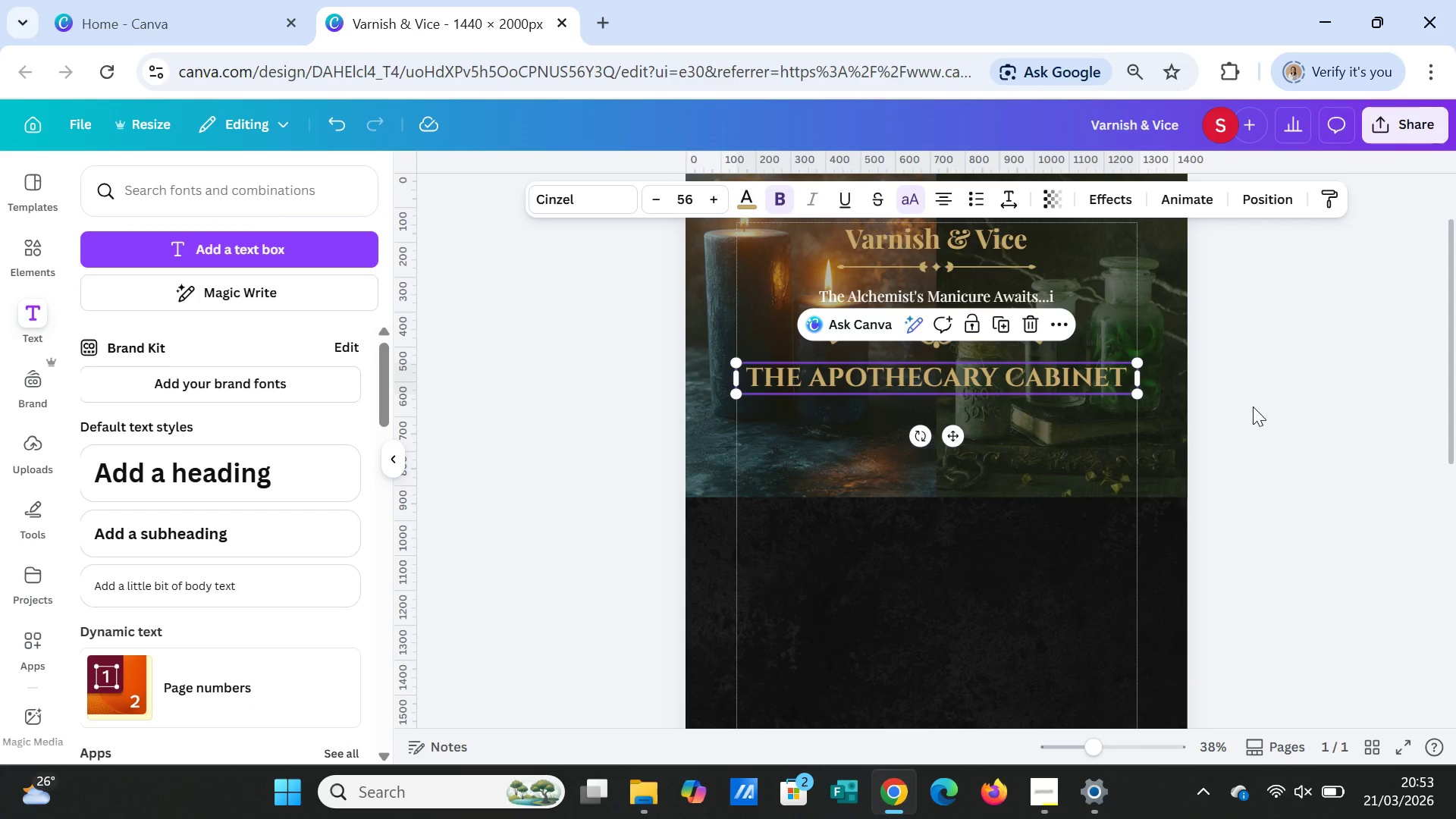 
left_click([1253, 406])
 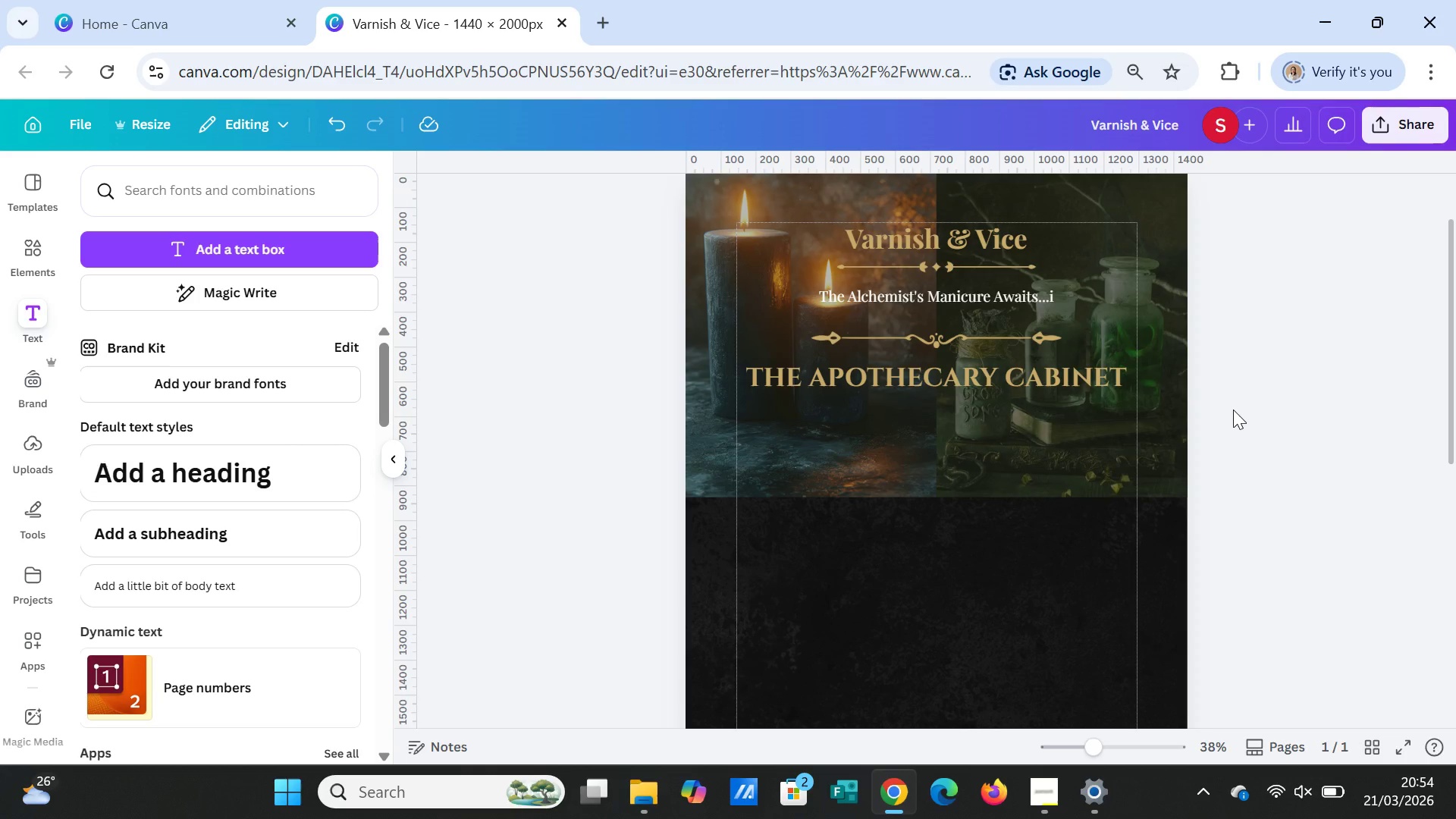 
wait(20.48)
 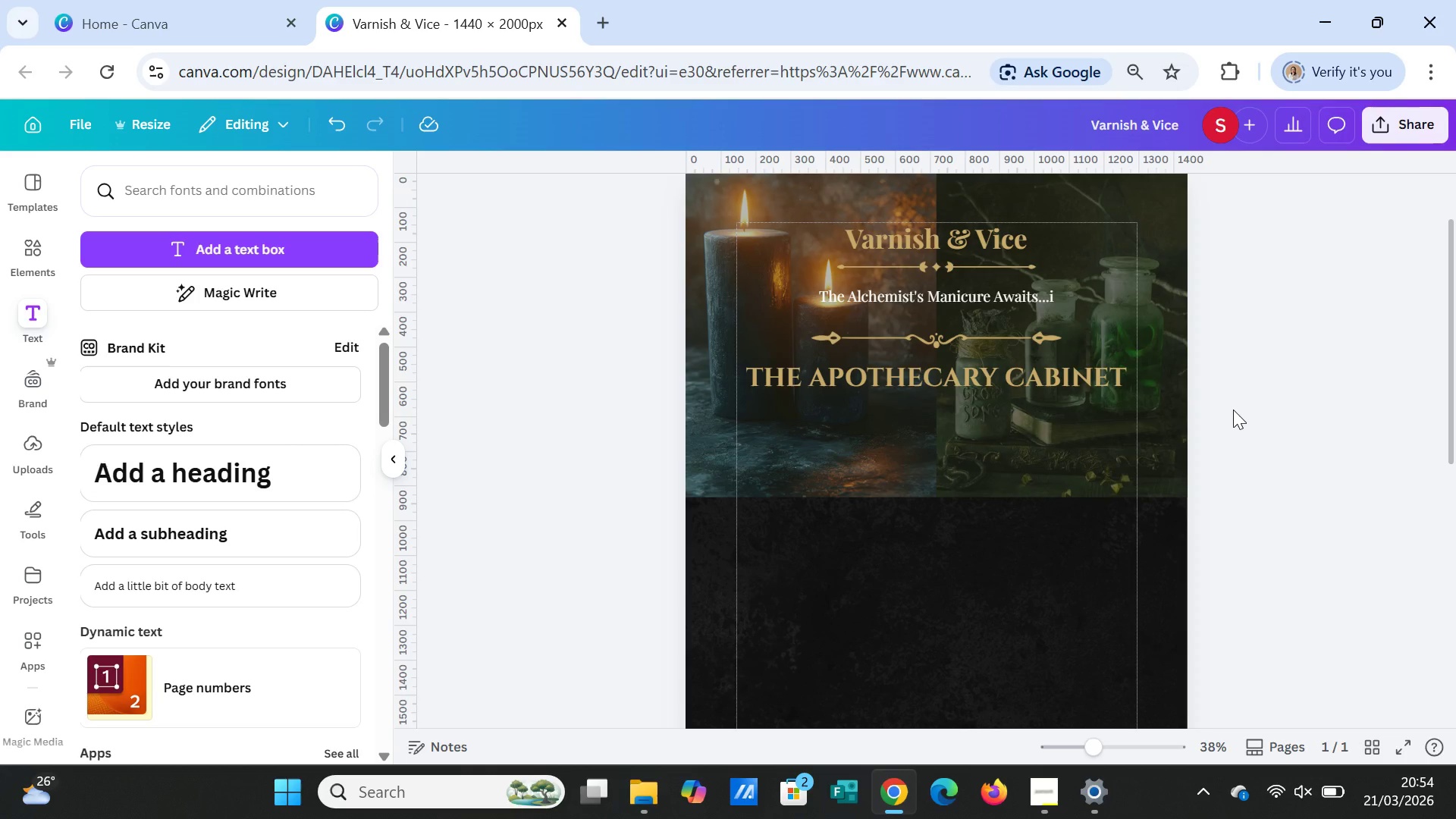 
left_click([27, 246])
 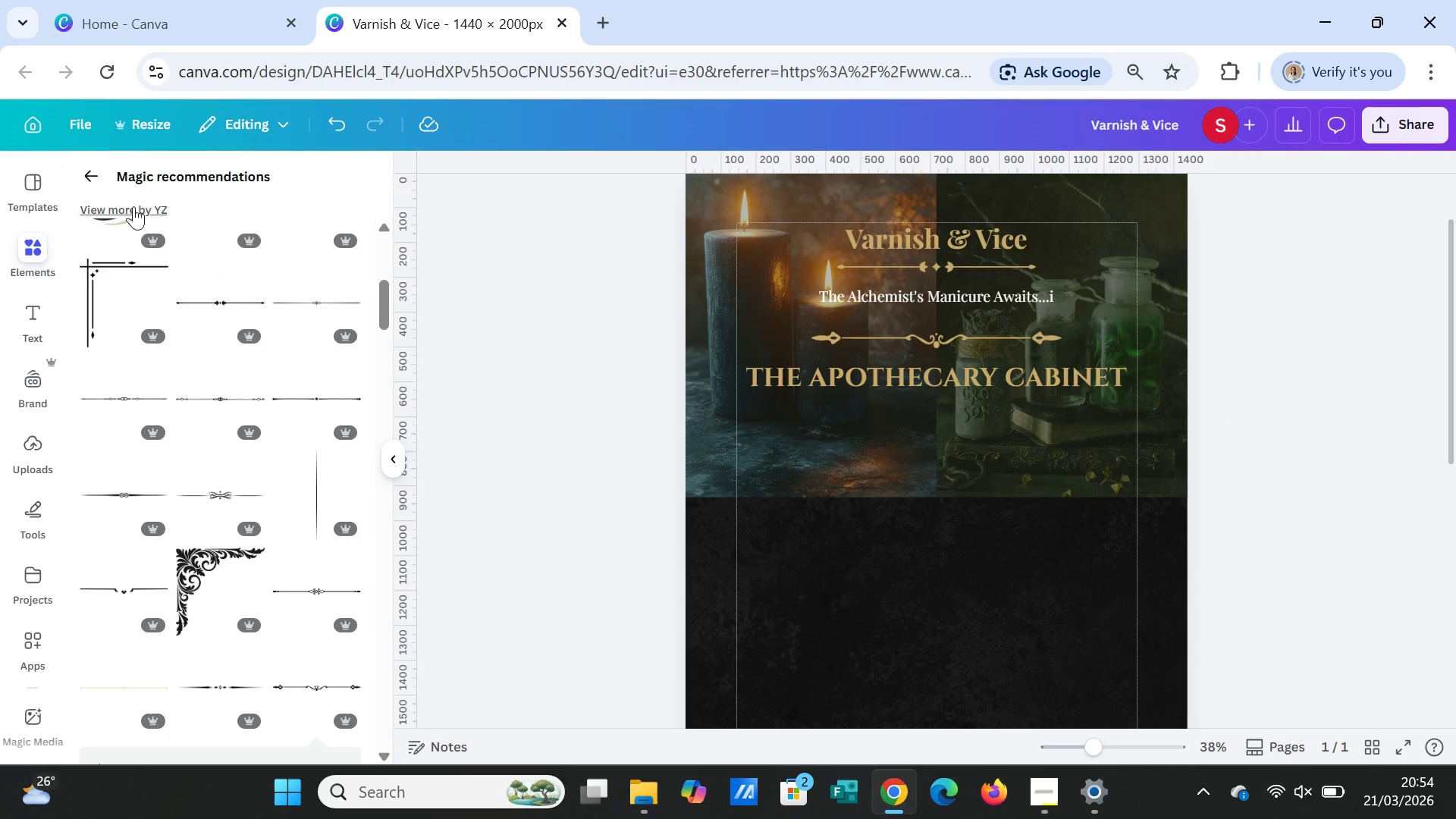 
left_click([88, 174])
 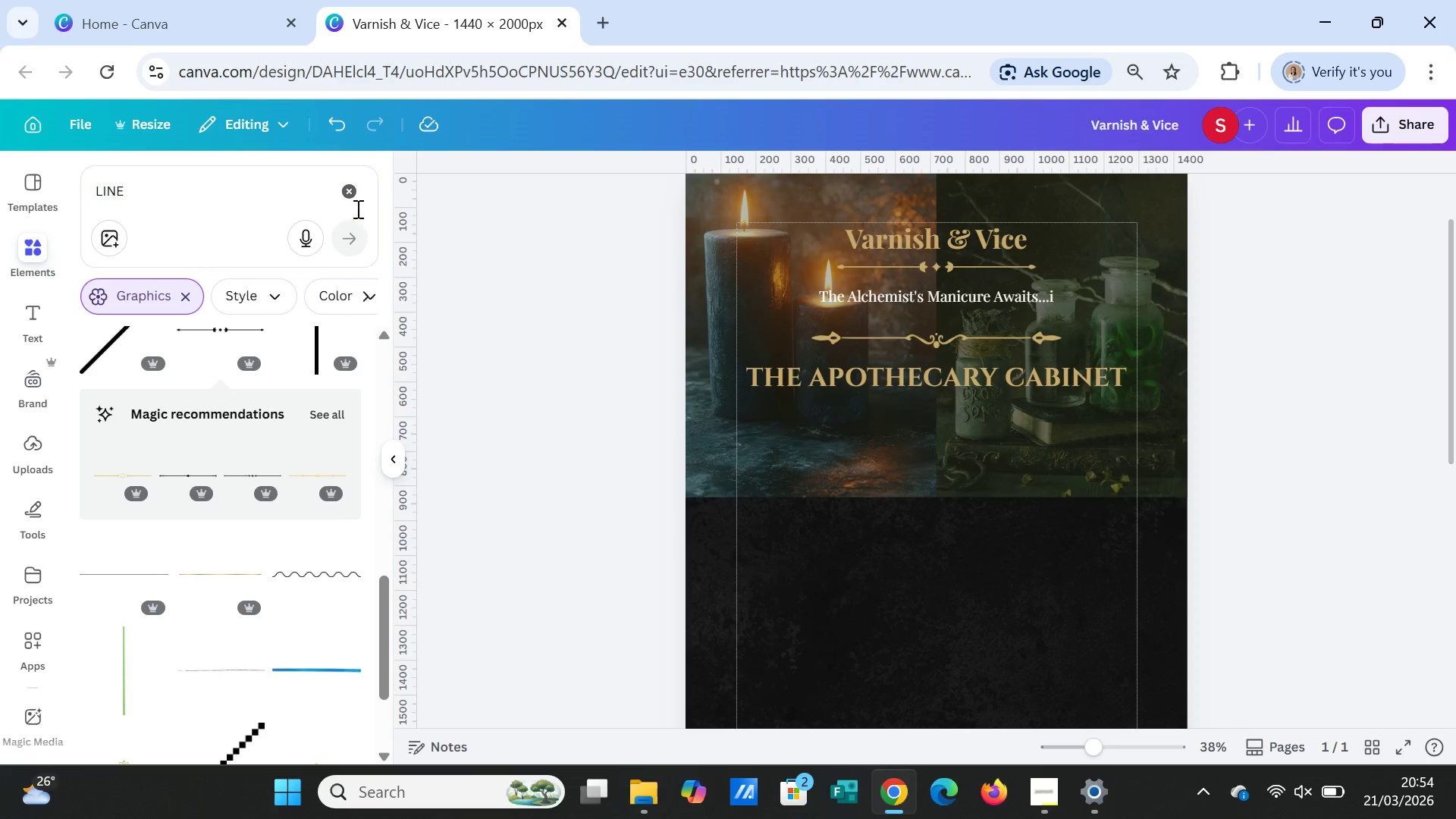 
left_click([351, 192])
 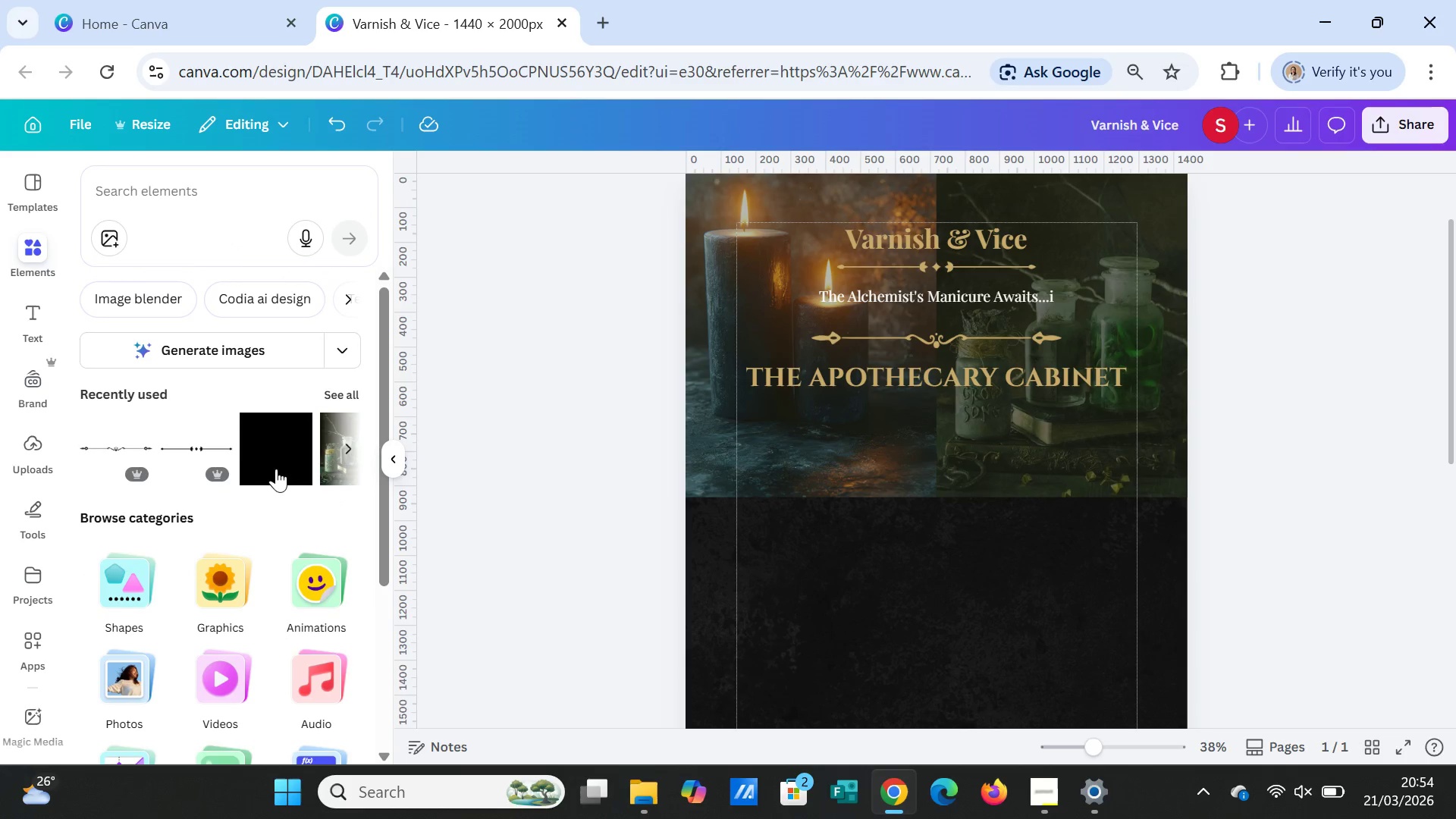 
left_click([269, 447])
 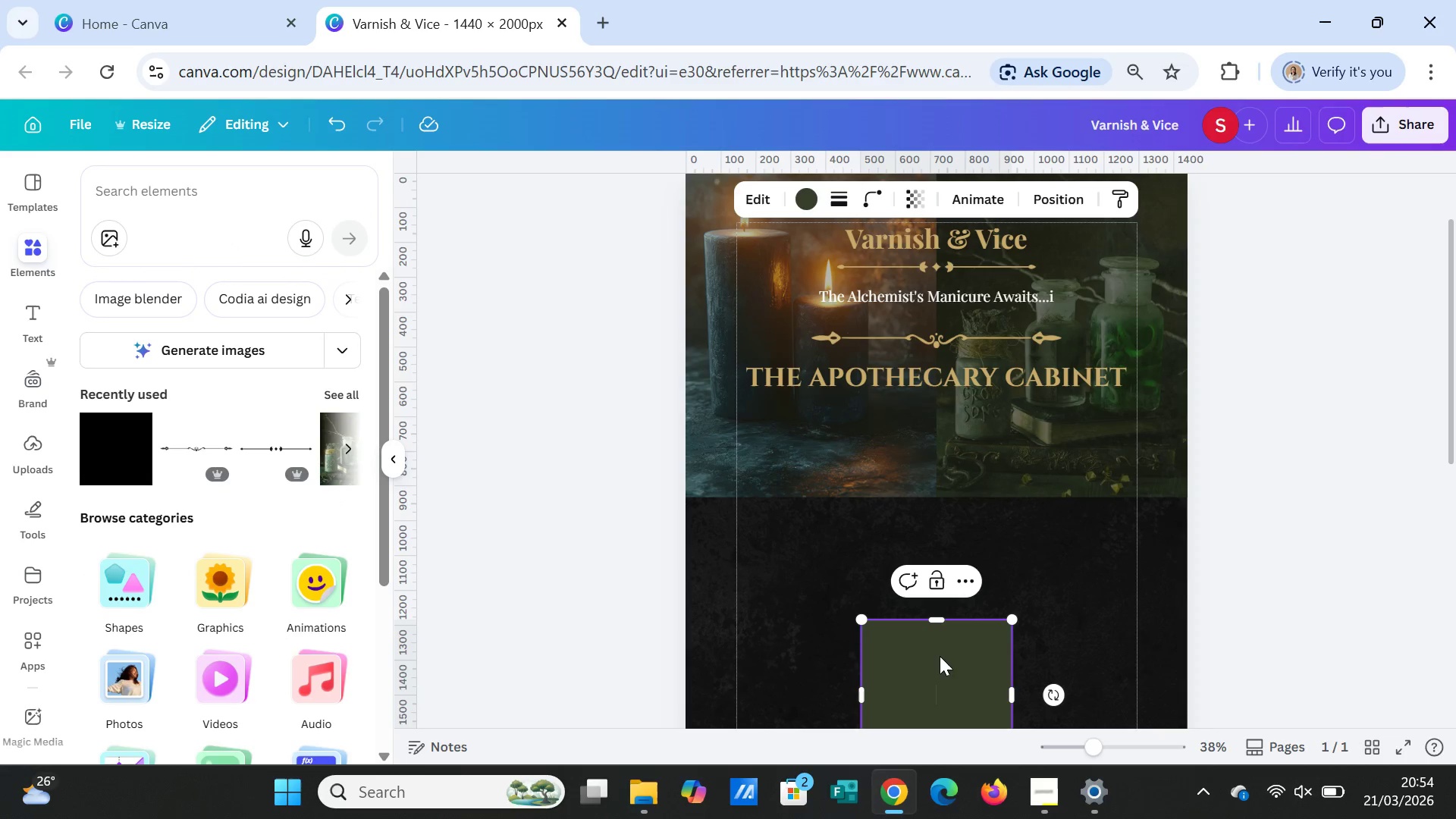 
left_click_drag(start_coordinate=[938, 654], to_coordinate=[824, 384])
 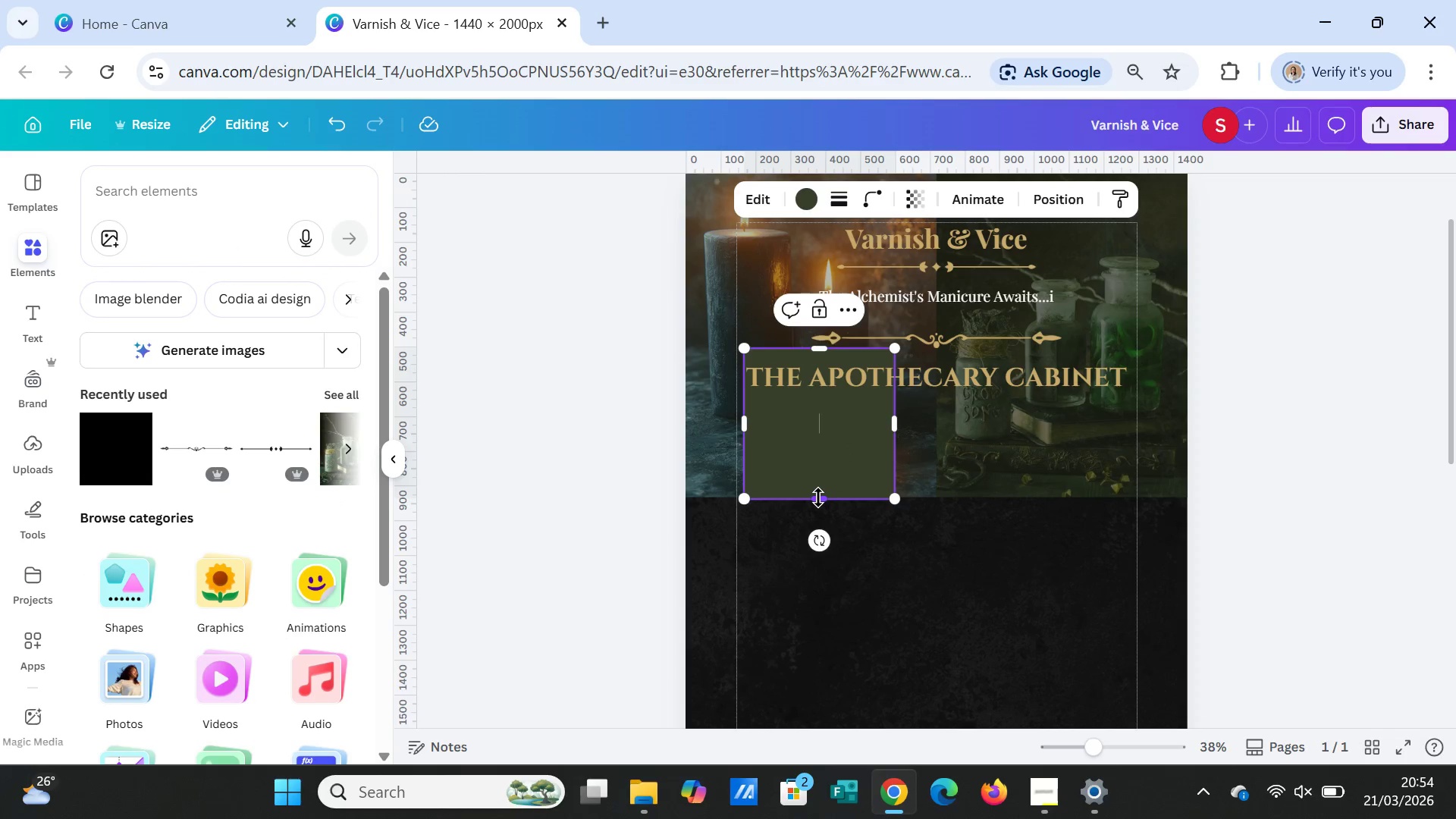 
left_click_drag(start_coordinate=[818, 497], to_coordinate=[811, 398])
 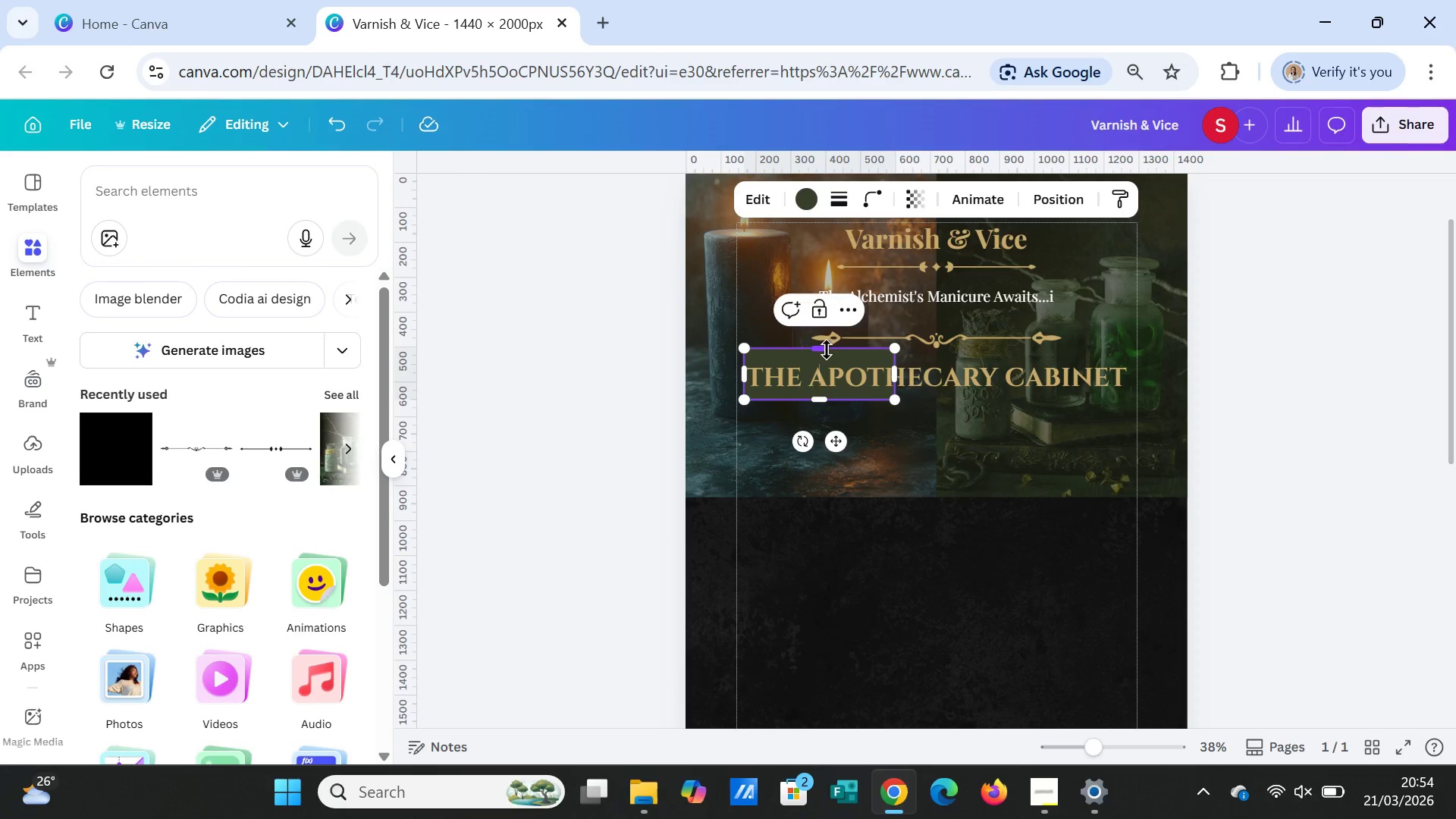 
left_click_drag(start_coordinate=[824, 350], to_coordinate=[824, 354])
 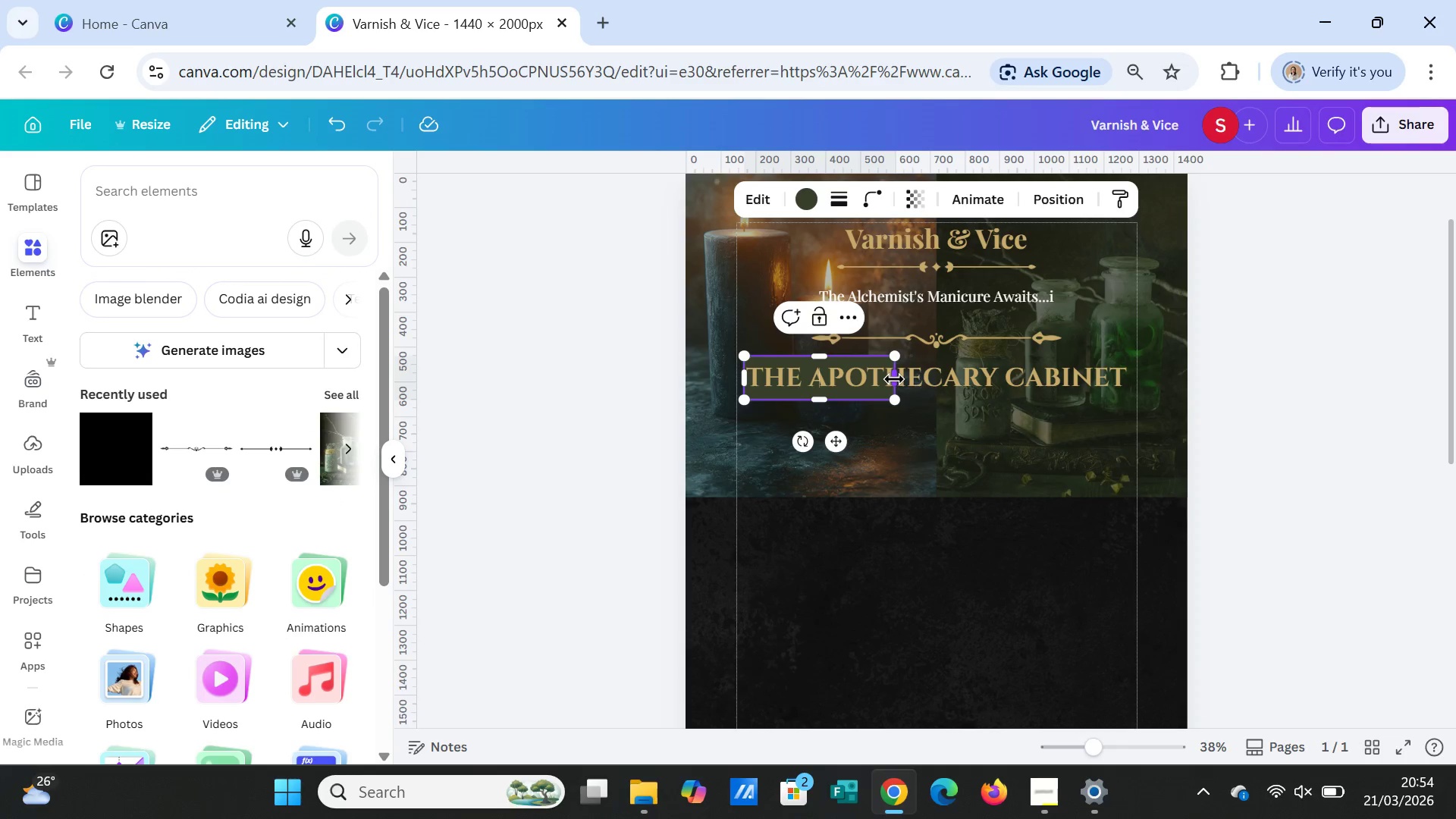 
left_click_drag(start_coordinate=[894, 379], to_coordinate=[1128, 380])
 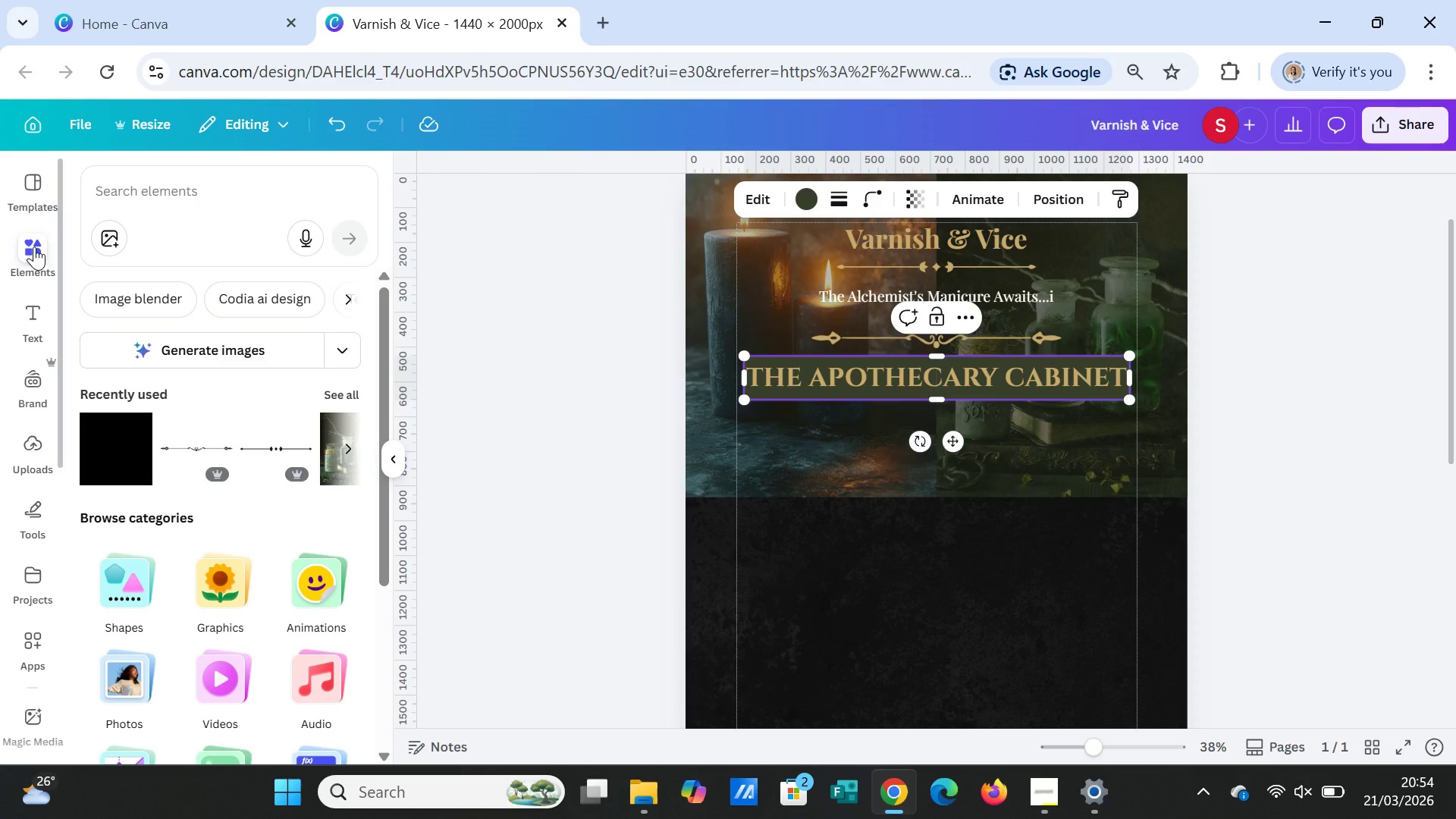 
wait(31.78)
 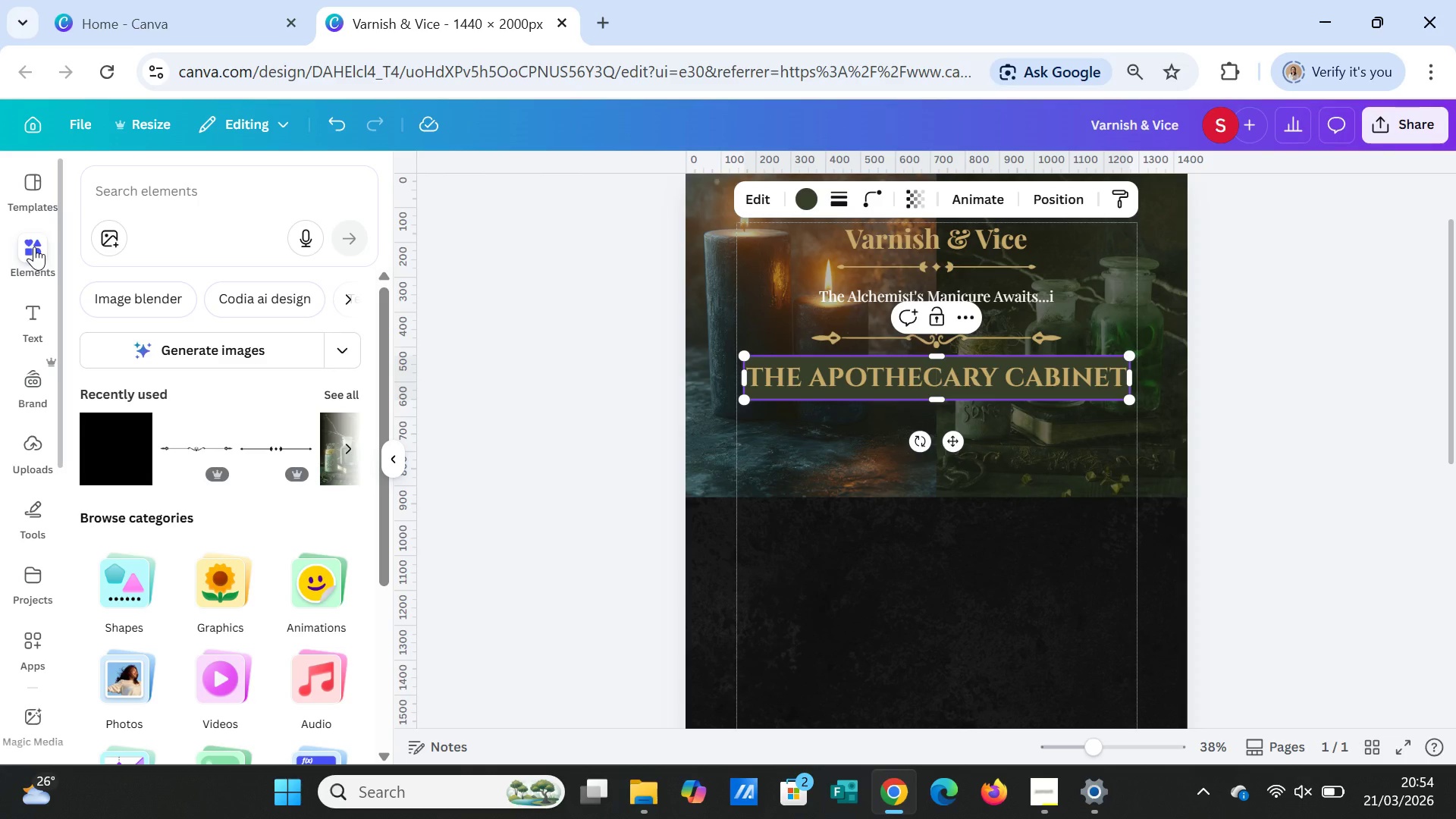 
left_click([1050, 450])
 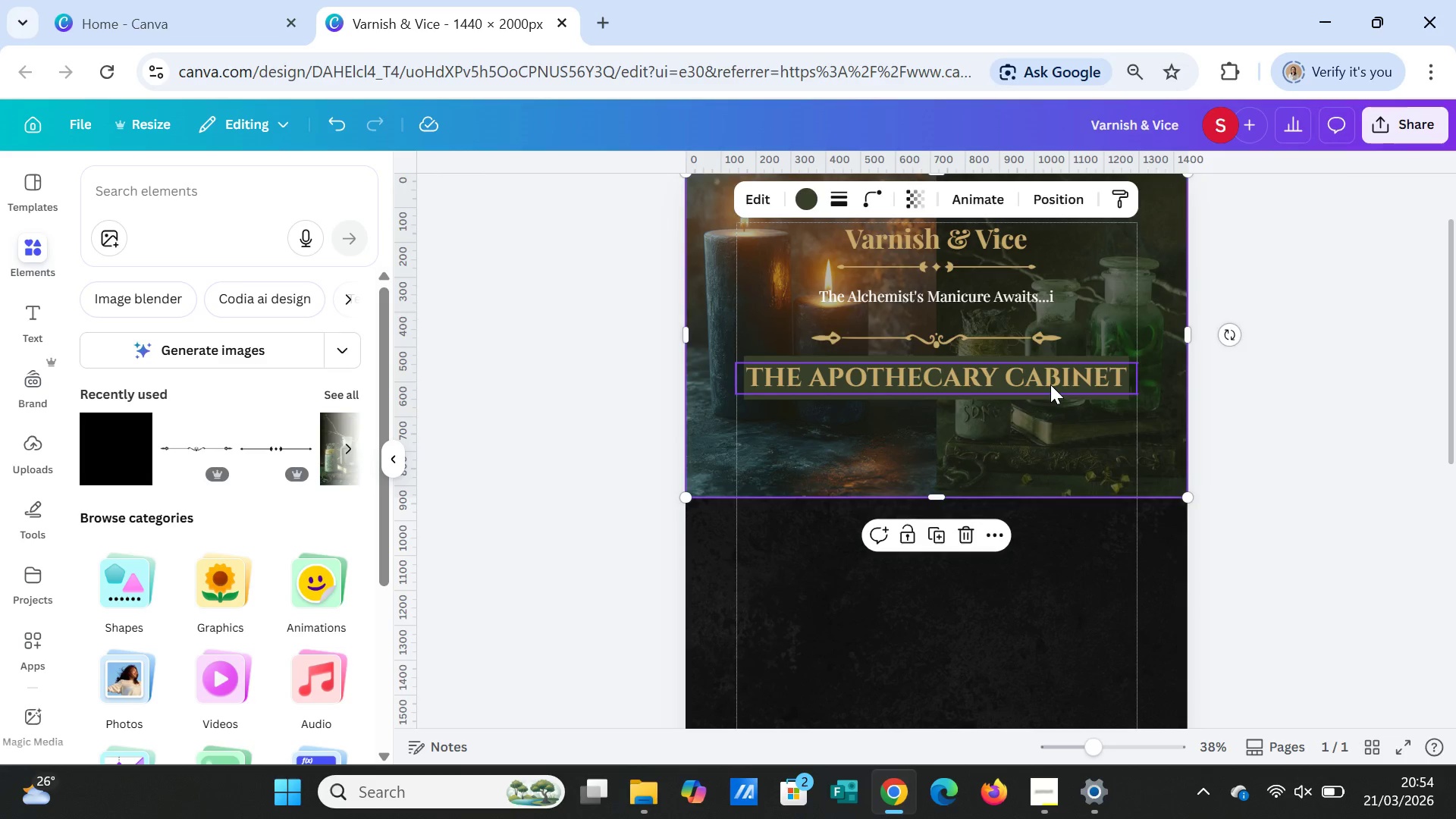 
left_click([1050, 384])
 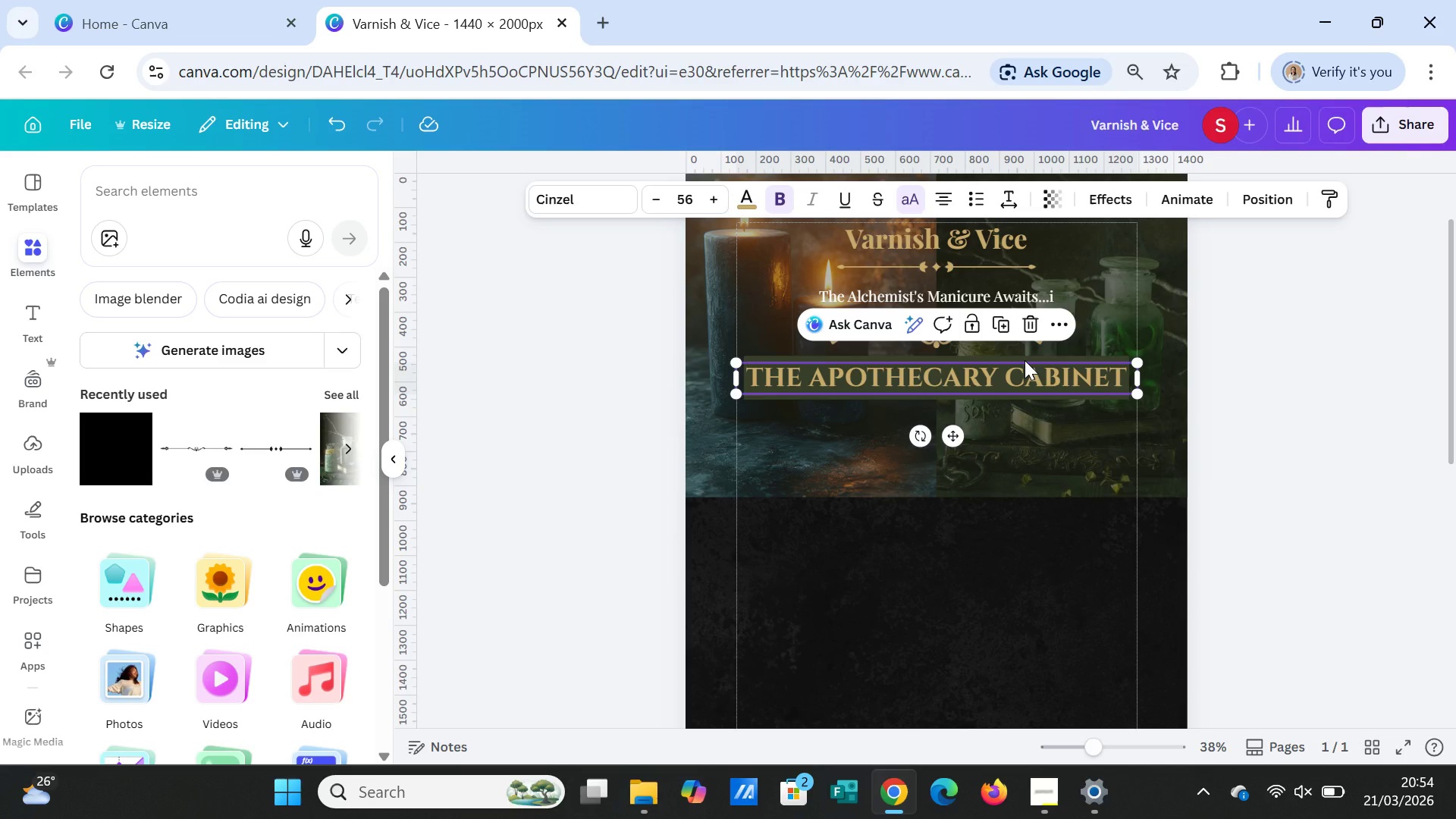 
left_click([1025, 360])
 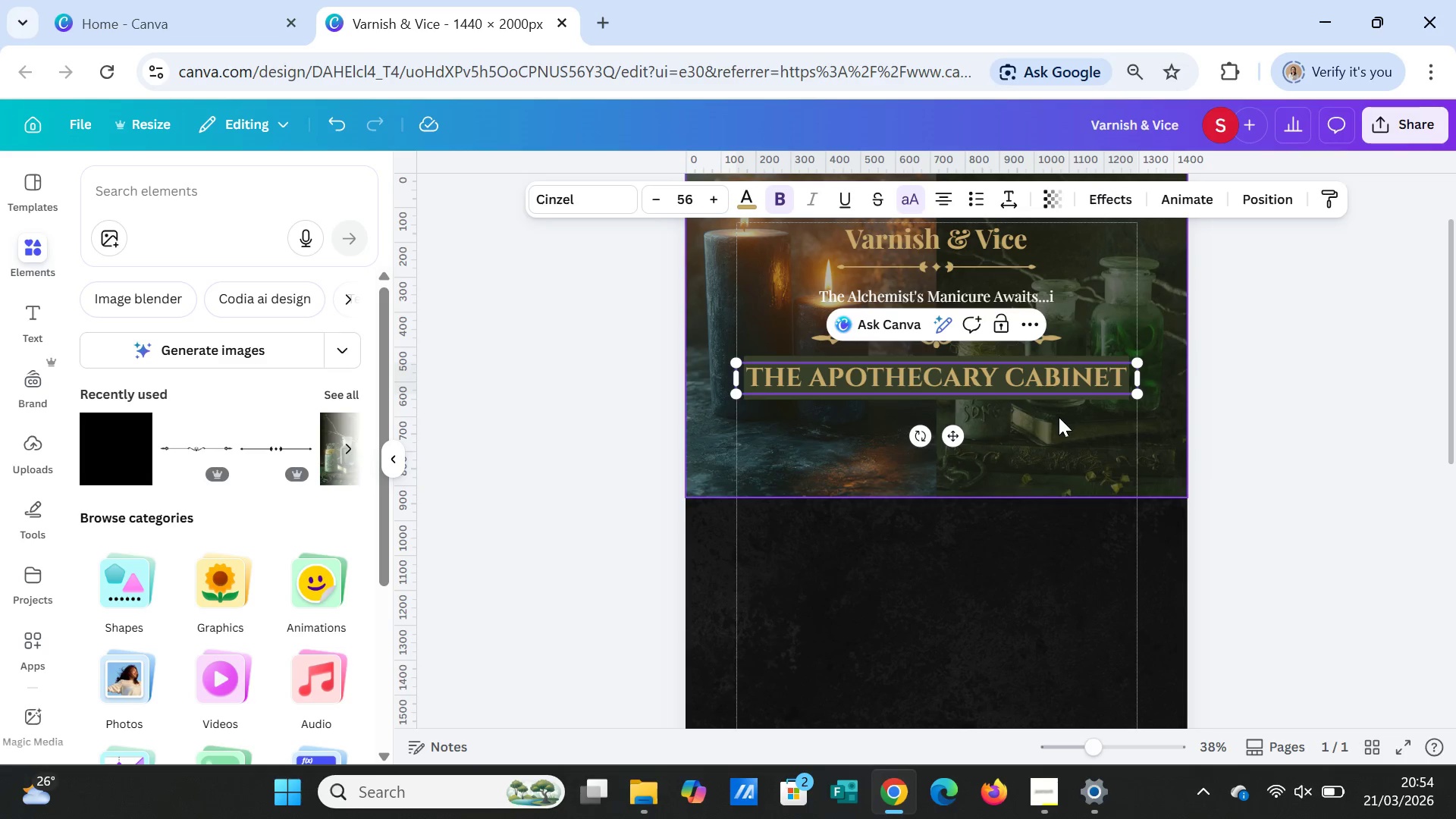 
left_click([1059, 422])
 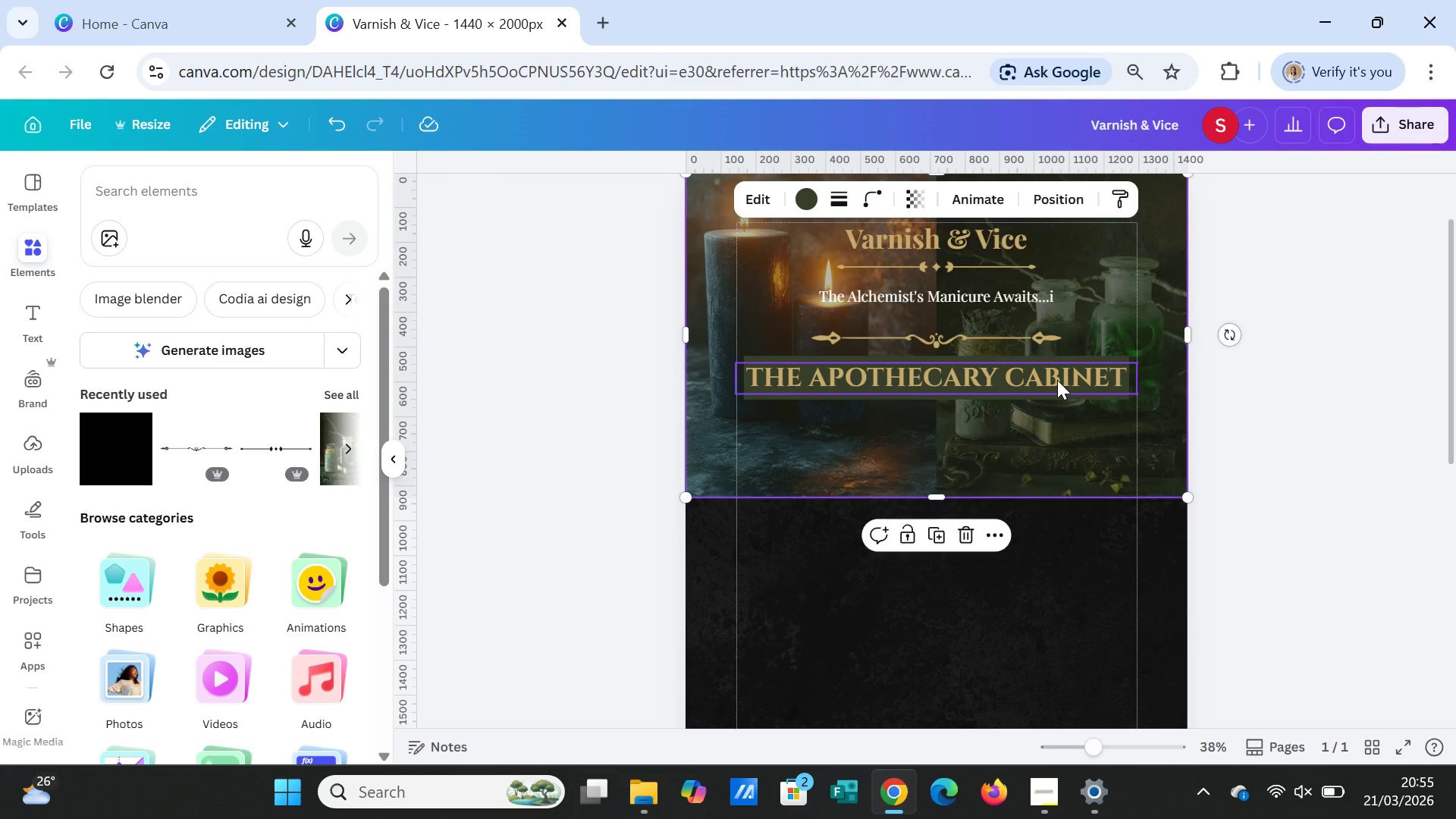 
left_click([1057, 380])
 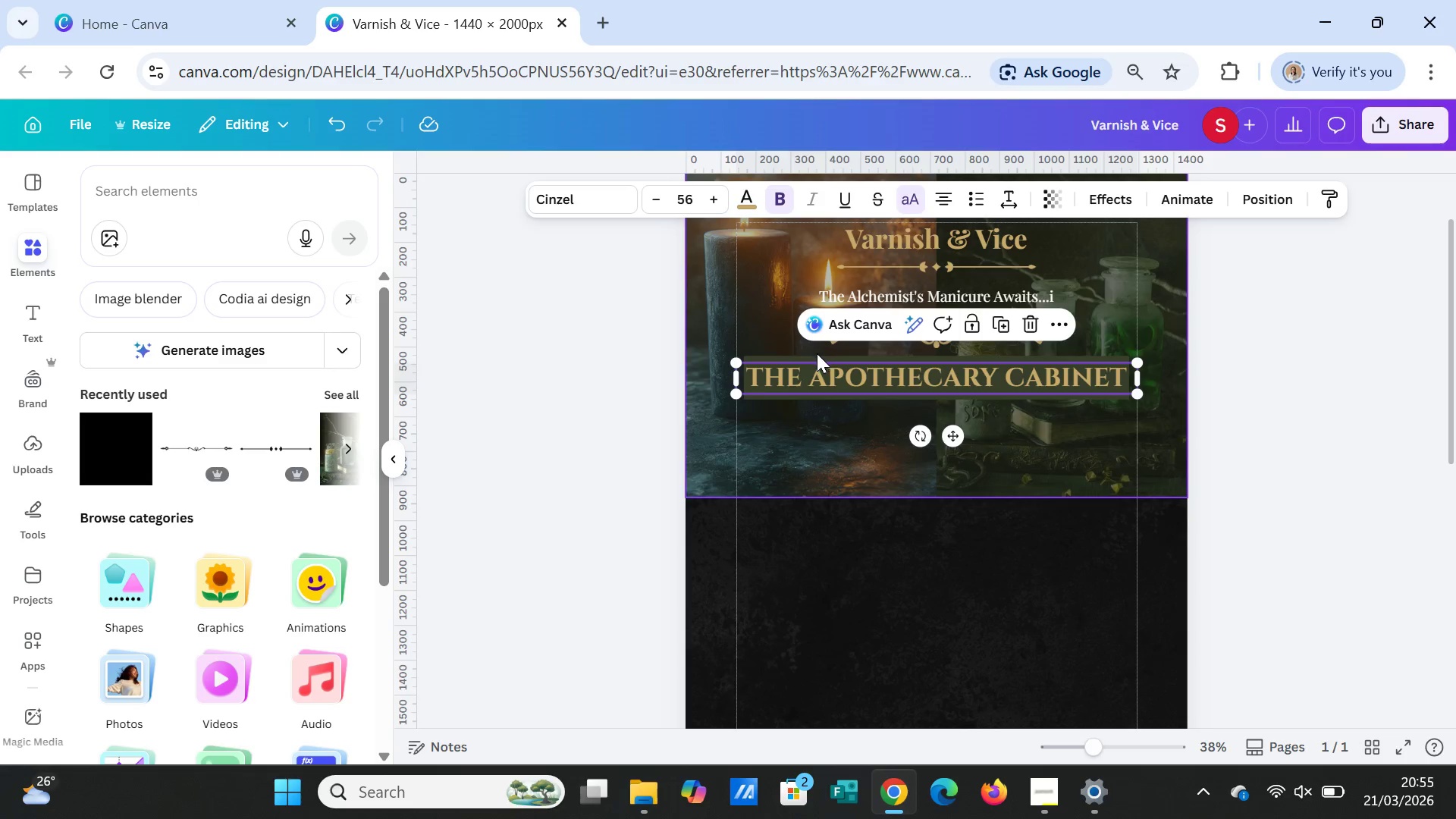 
left_click([817, 357])
 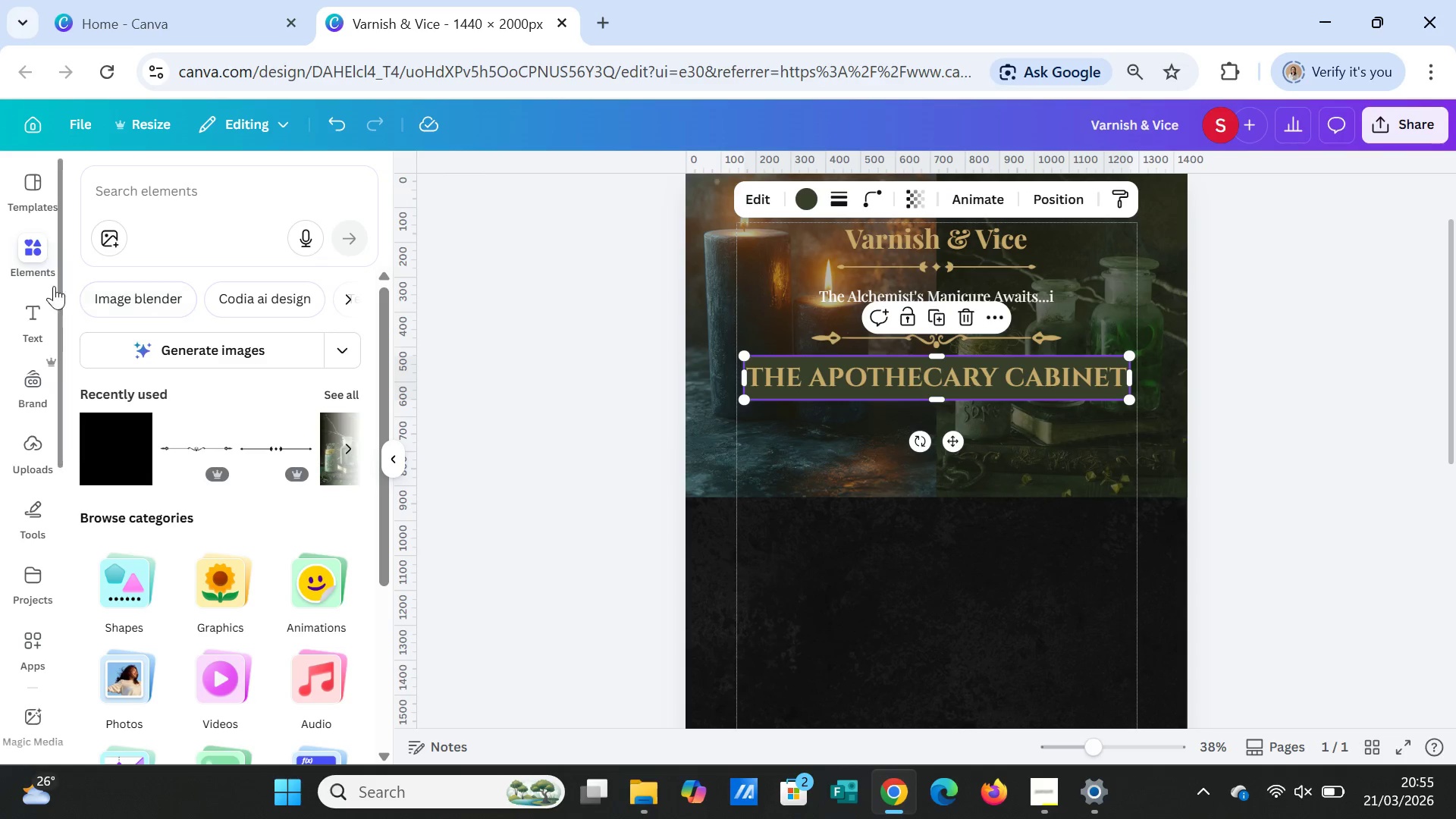 
left_click([33, 249])
 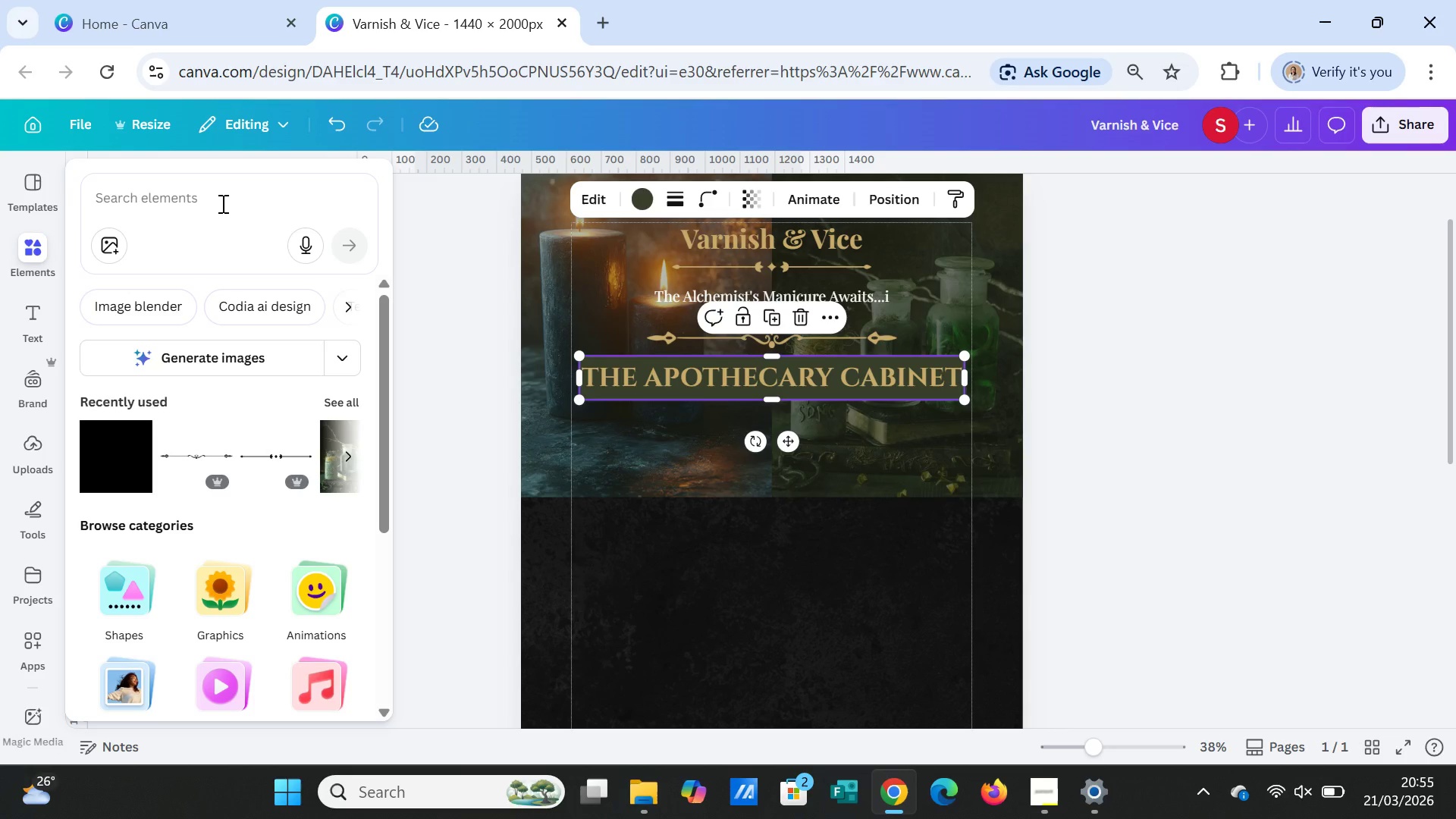 
left_click([221, 203])
 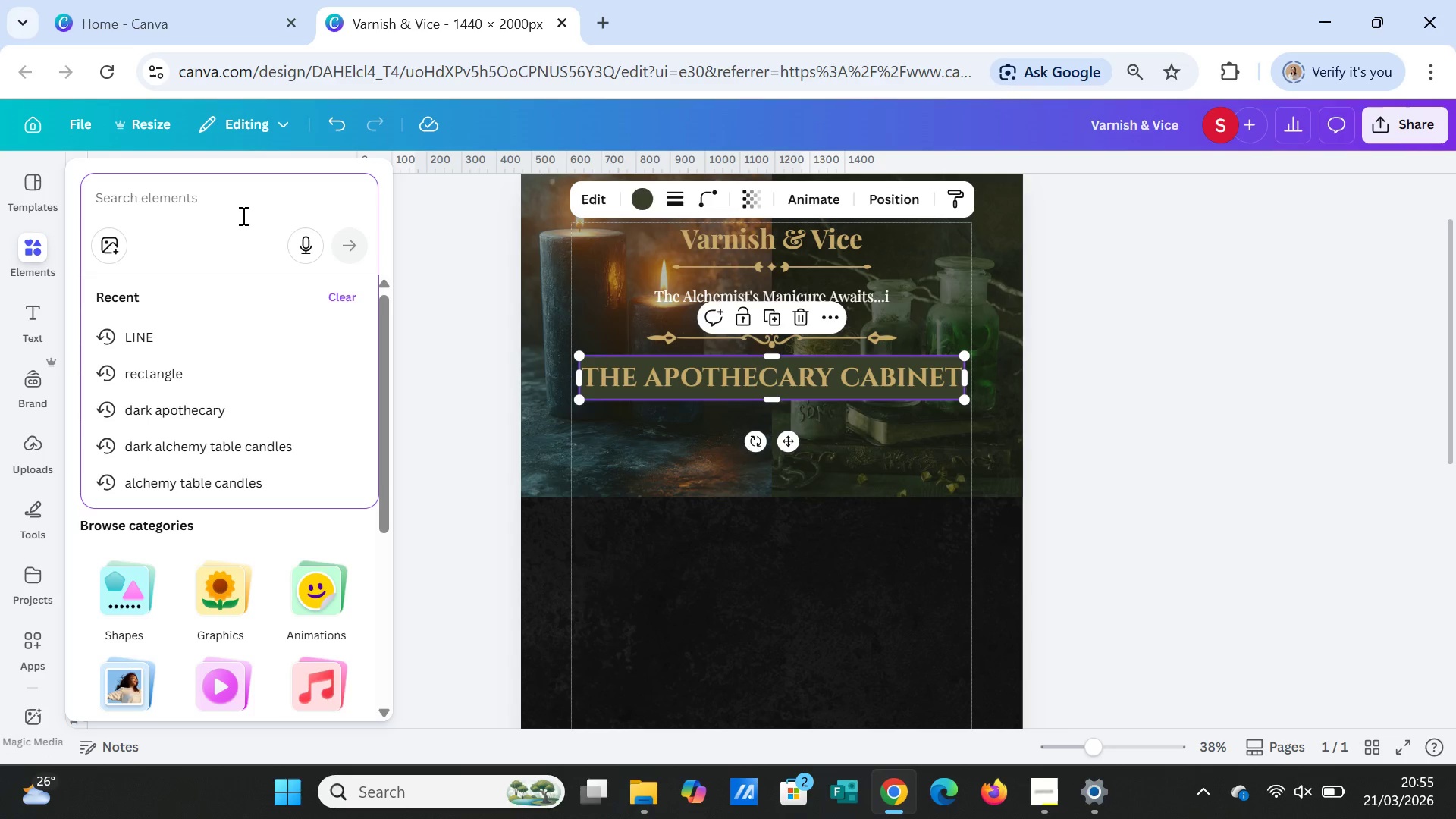 
wait(12.88)
 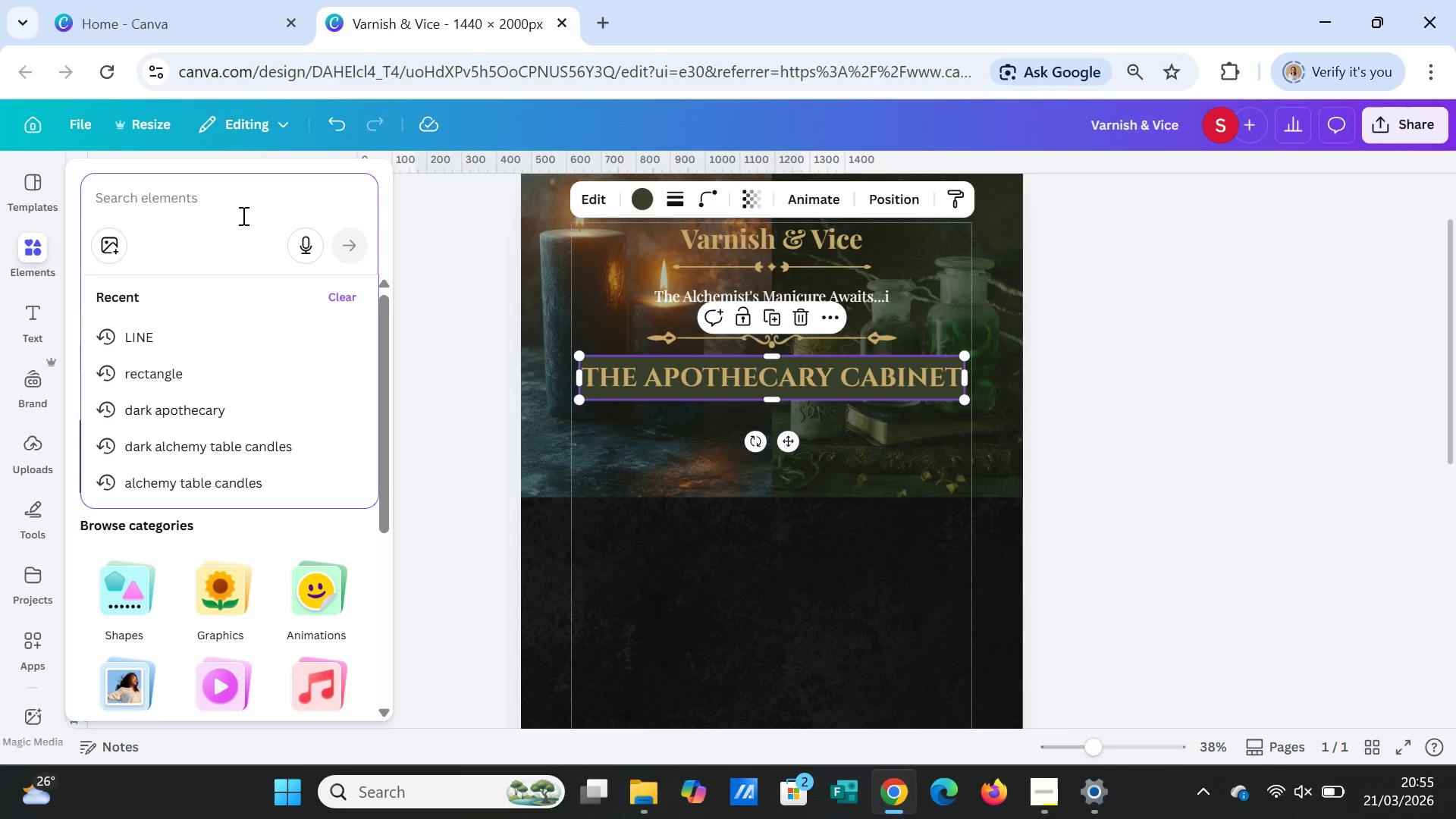 
type(SOKE)
 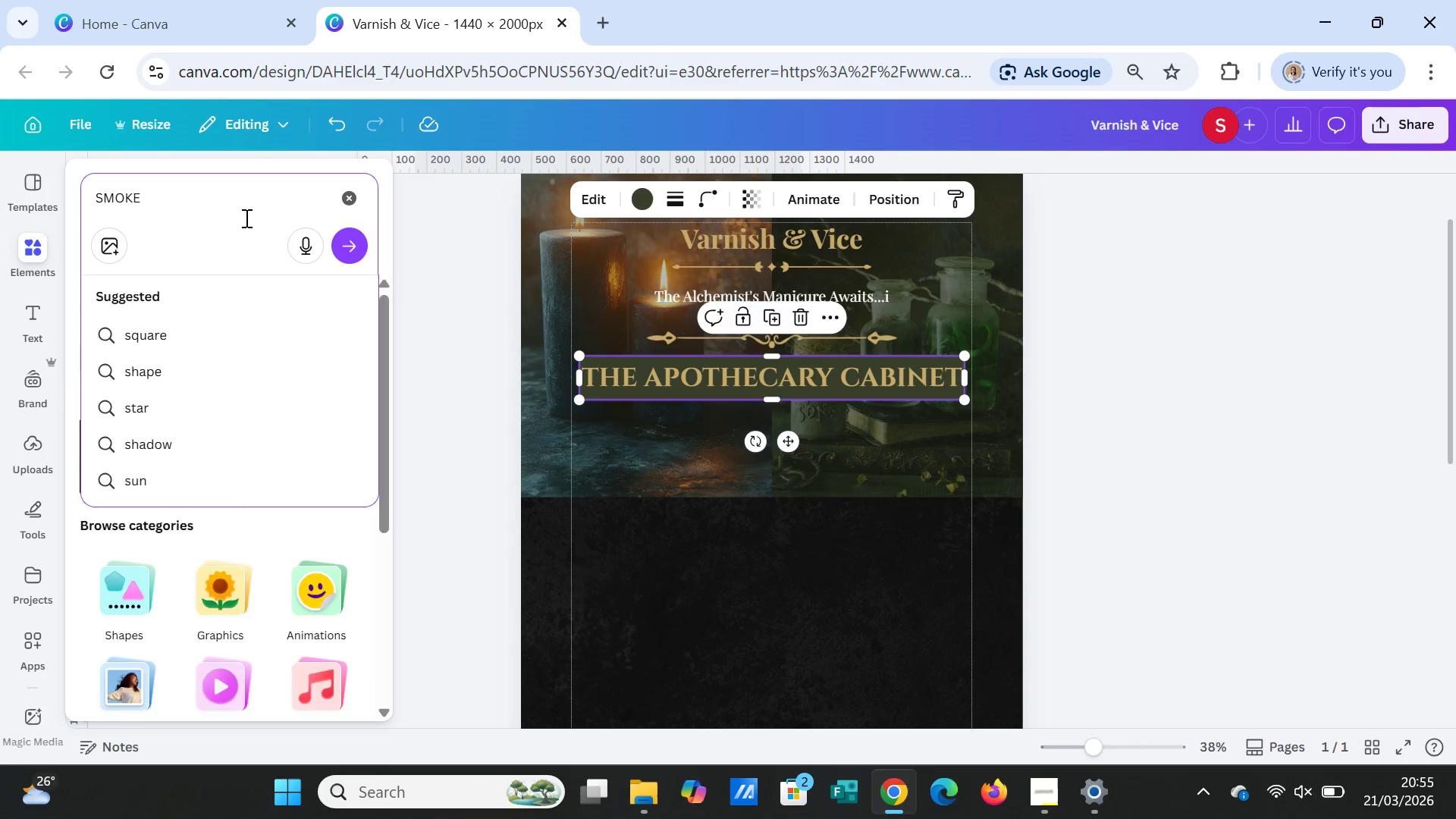 
key(Enter)
 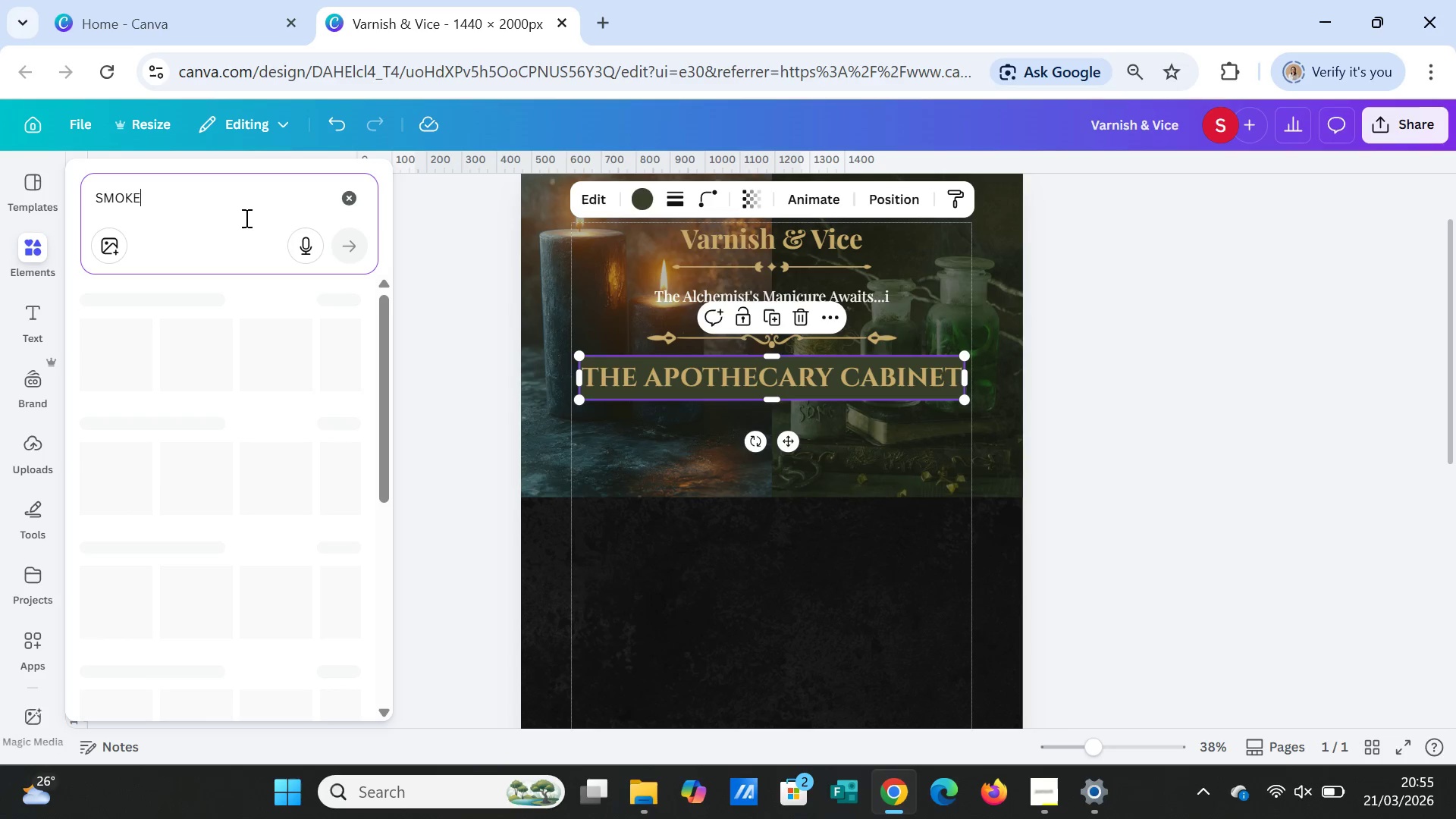 
key(CapsLock)
 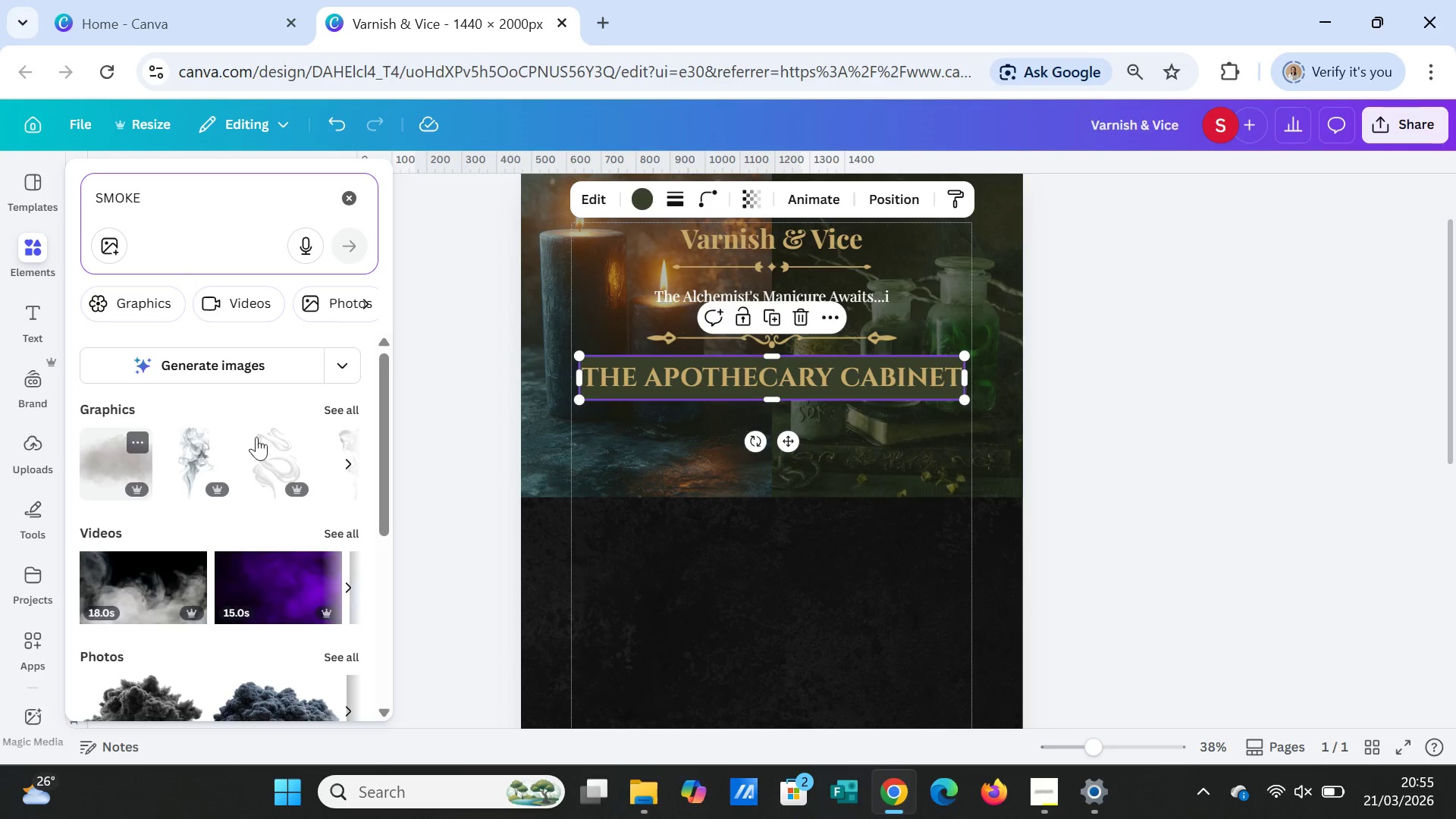 
left_click([354, 408])
 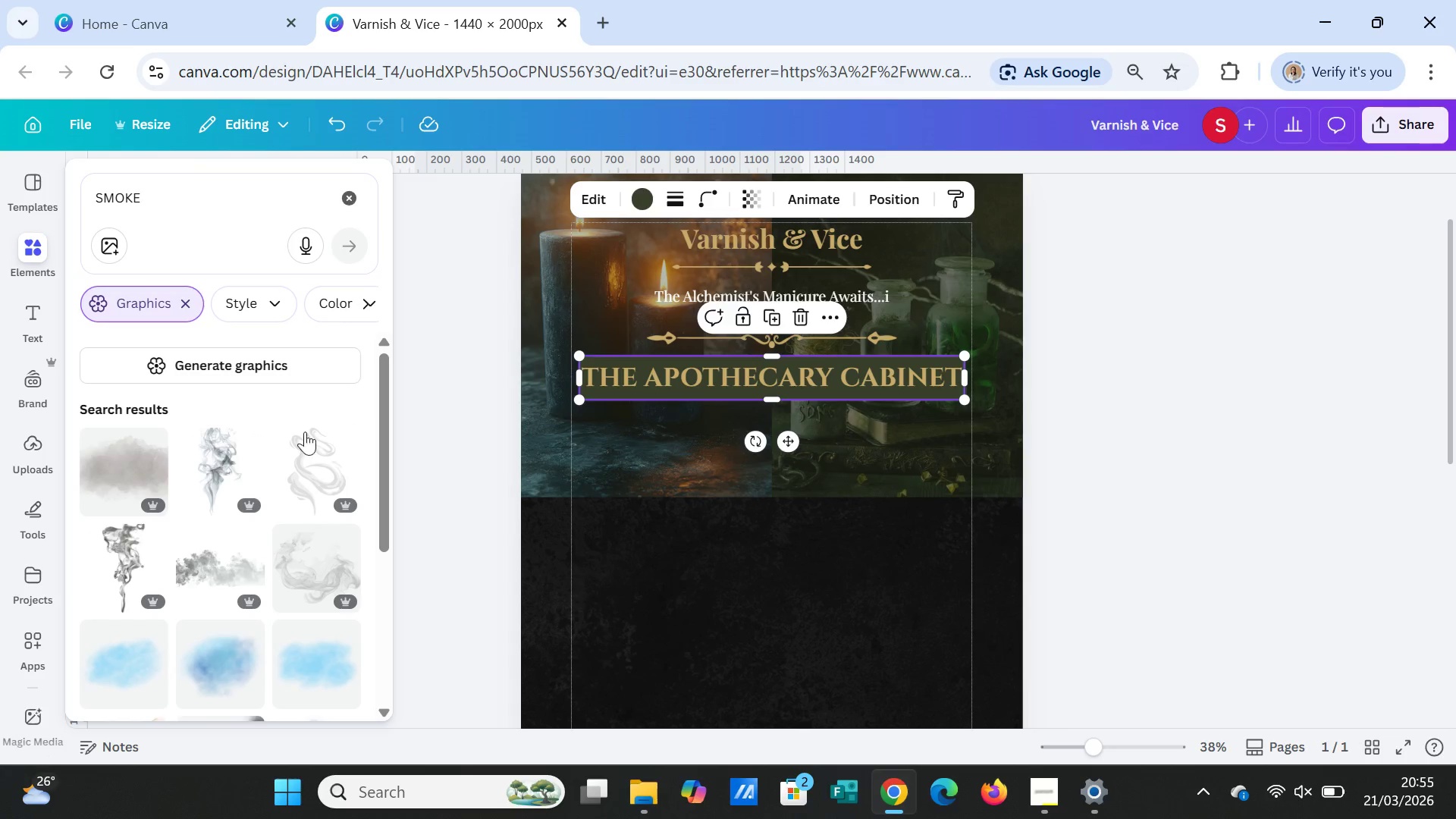 
left_click([111, 471])
 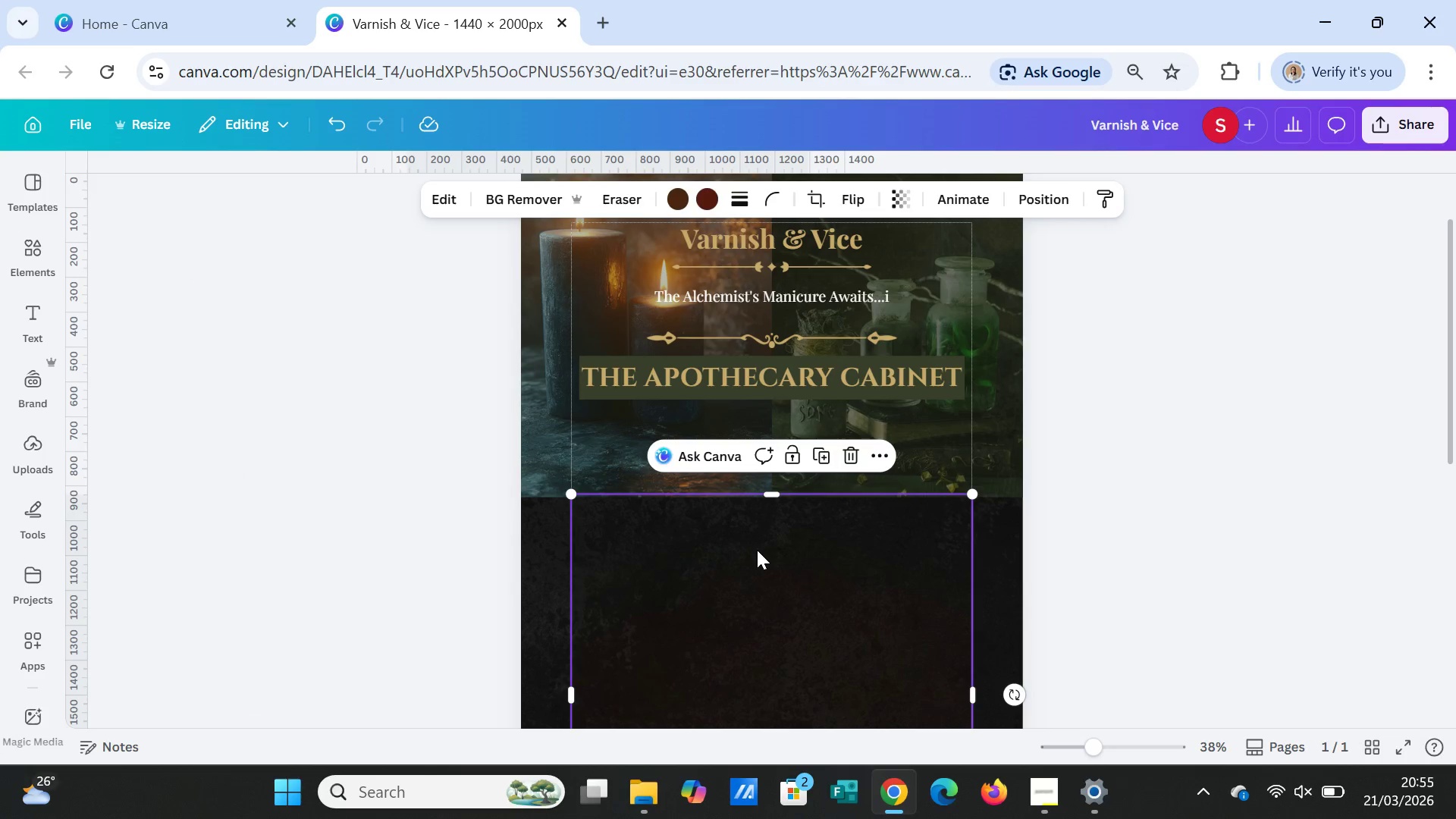 
left_click_drag(start_coordinate=[757, 557], to_coordinate=[762, 415])
 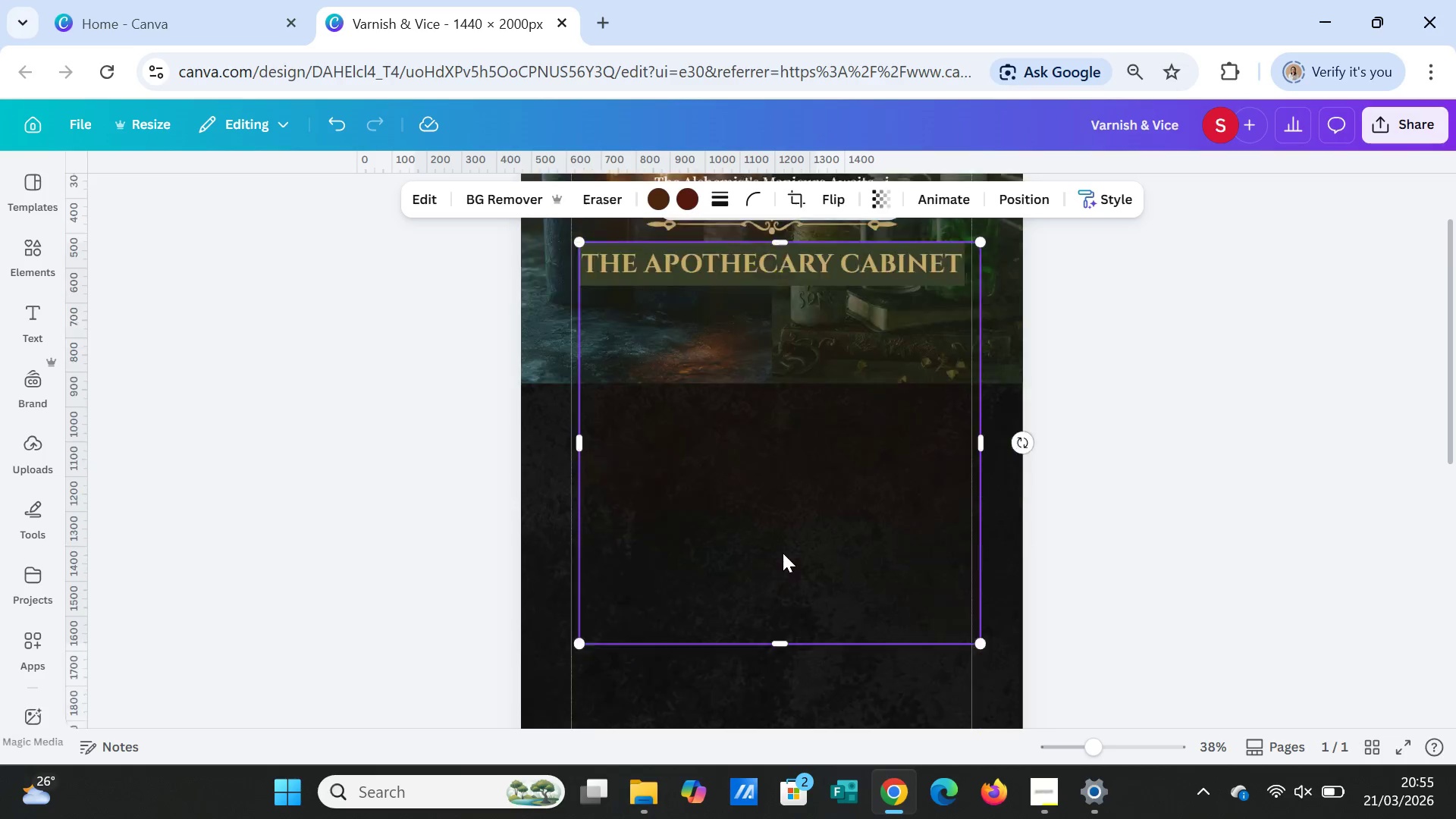 
scroll: coordinate [782, 554], scroll_direction: down, amount: 2.0
 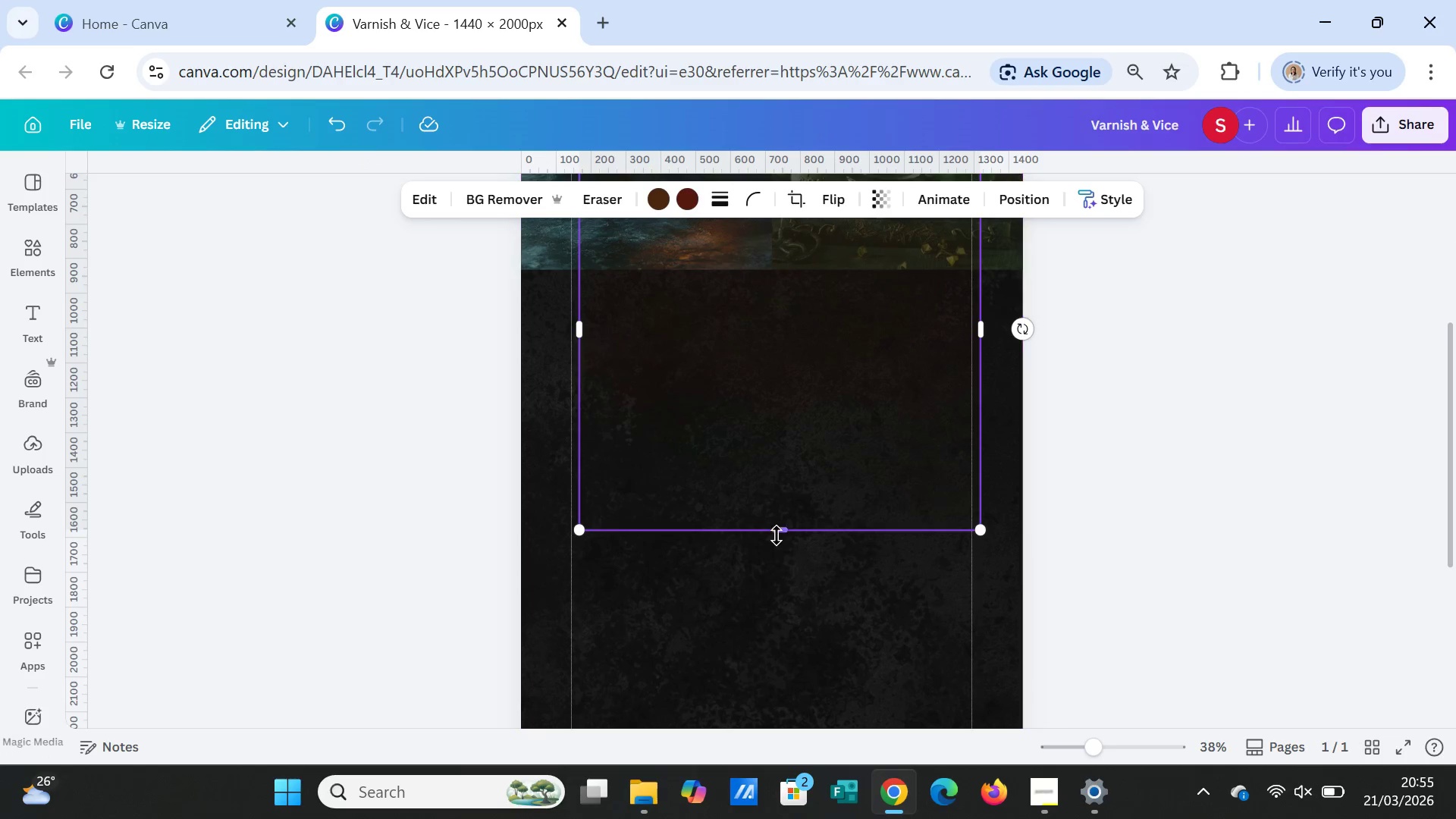 
left_click_drag(start_coordinate=[777, 535], to_coordinate=[779, 250])
 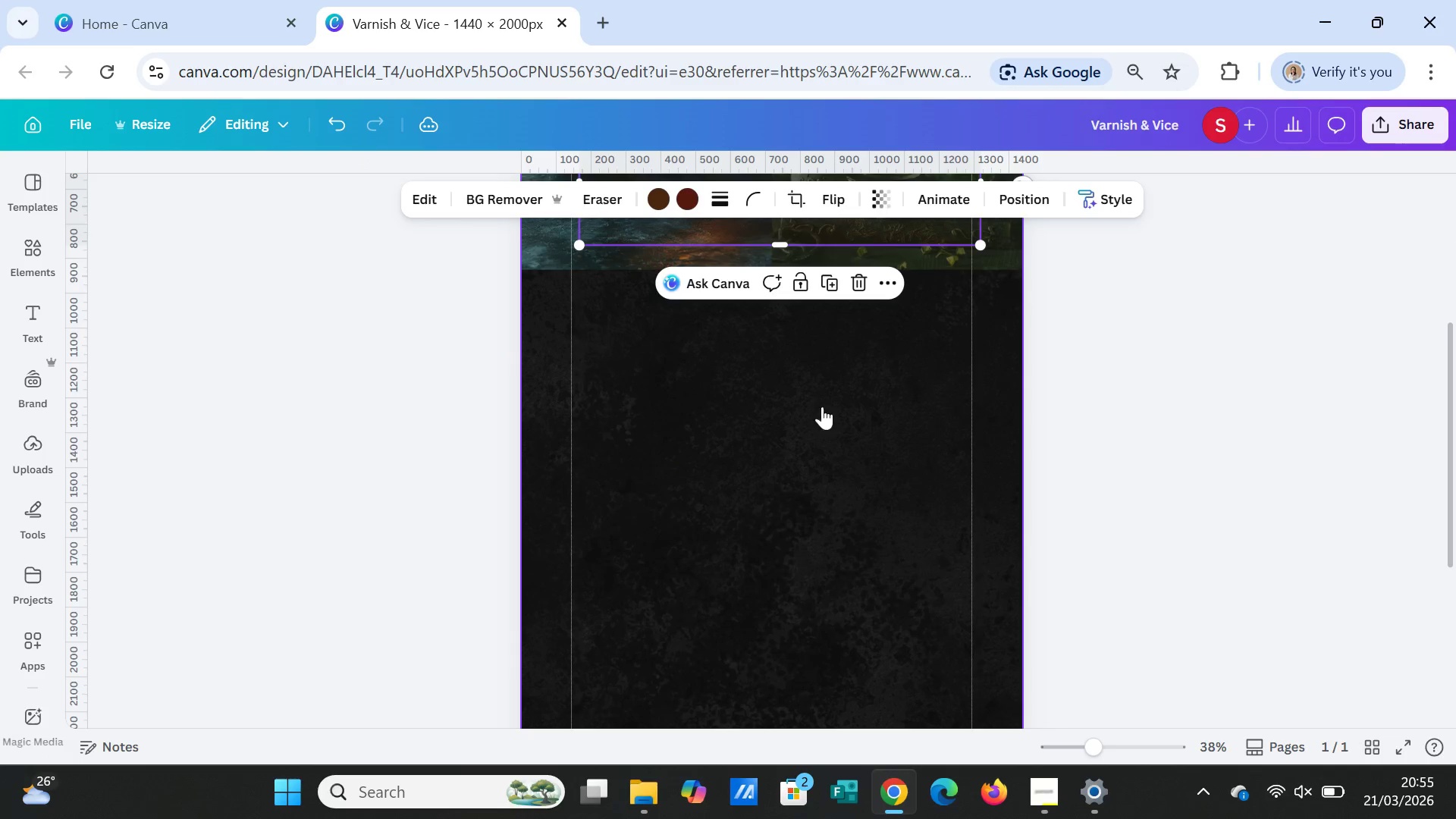 
scroll: coordinate [822, 412], scroll_direction: up, amount: 2.0
 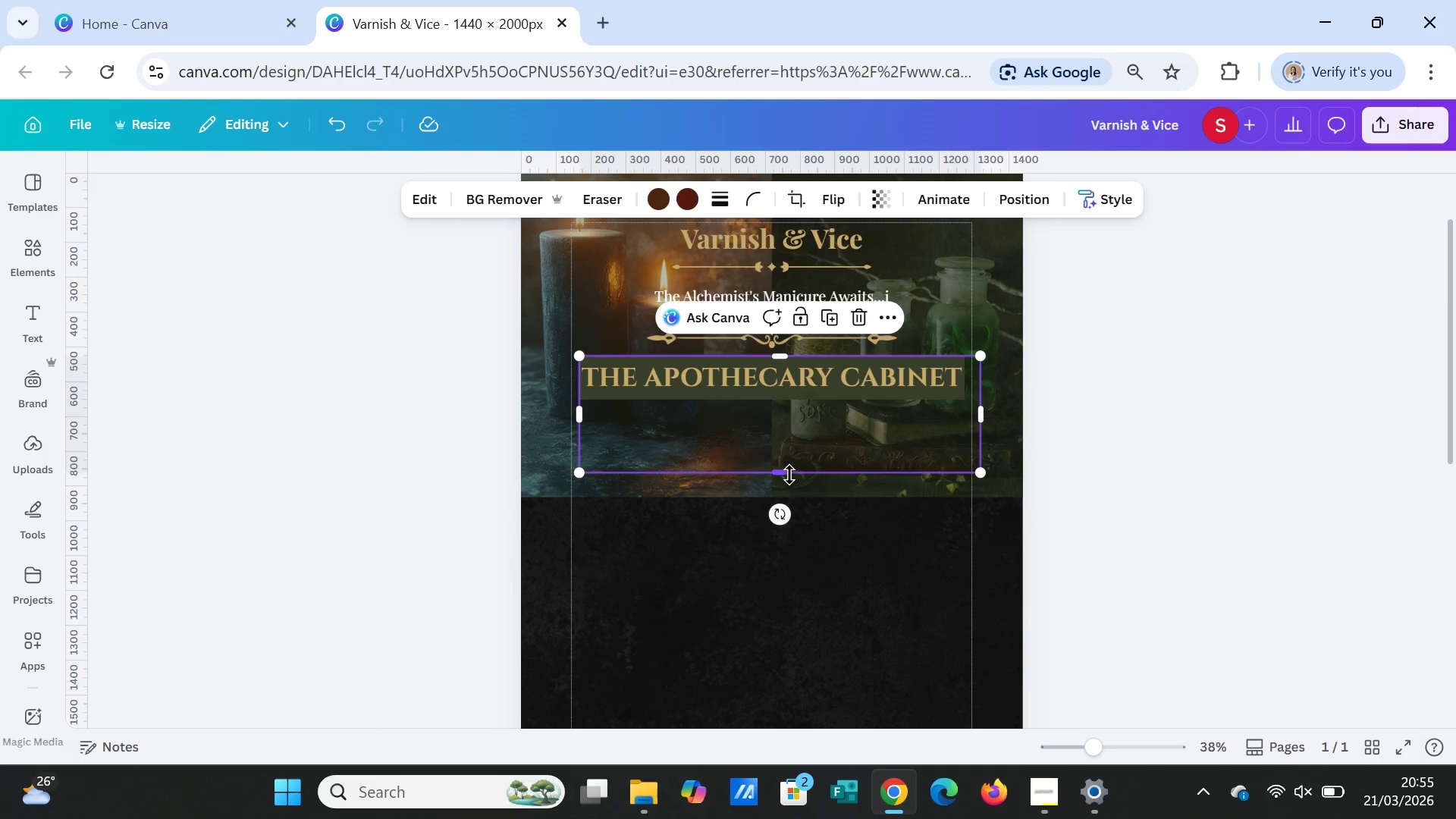 
left_click_drag(start_coordinate=[788, 474], to_coordinate=[785, 399])
 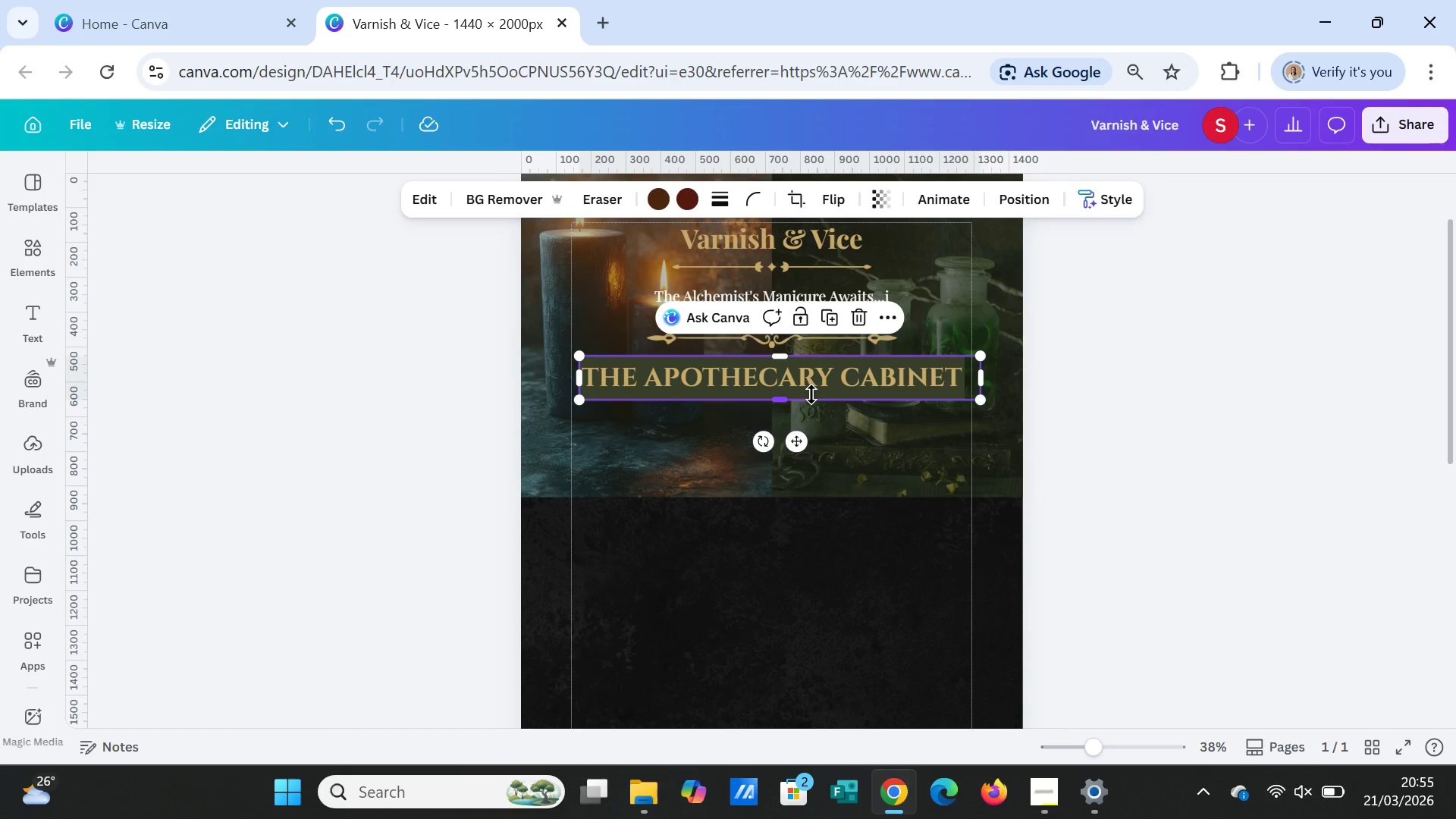 
wait(6.39)
 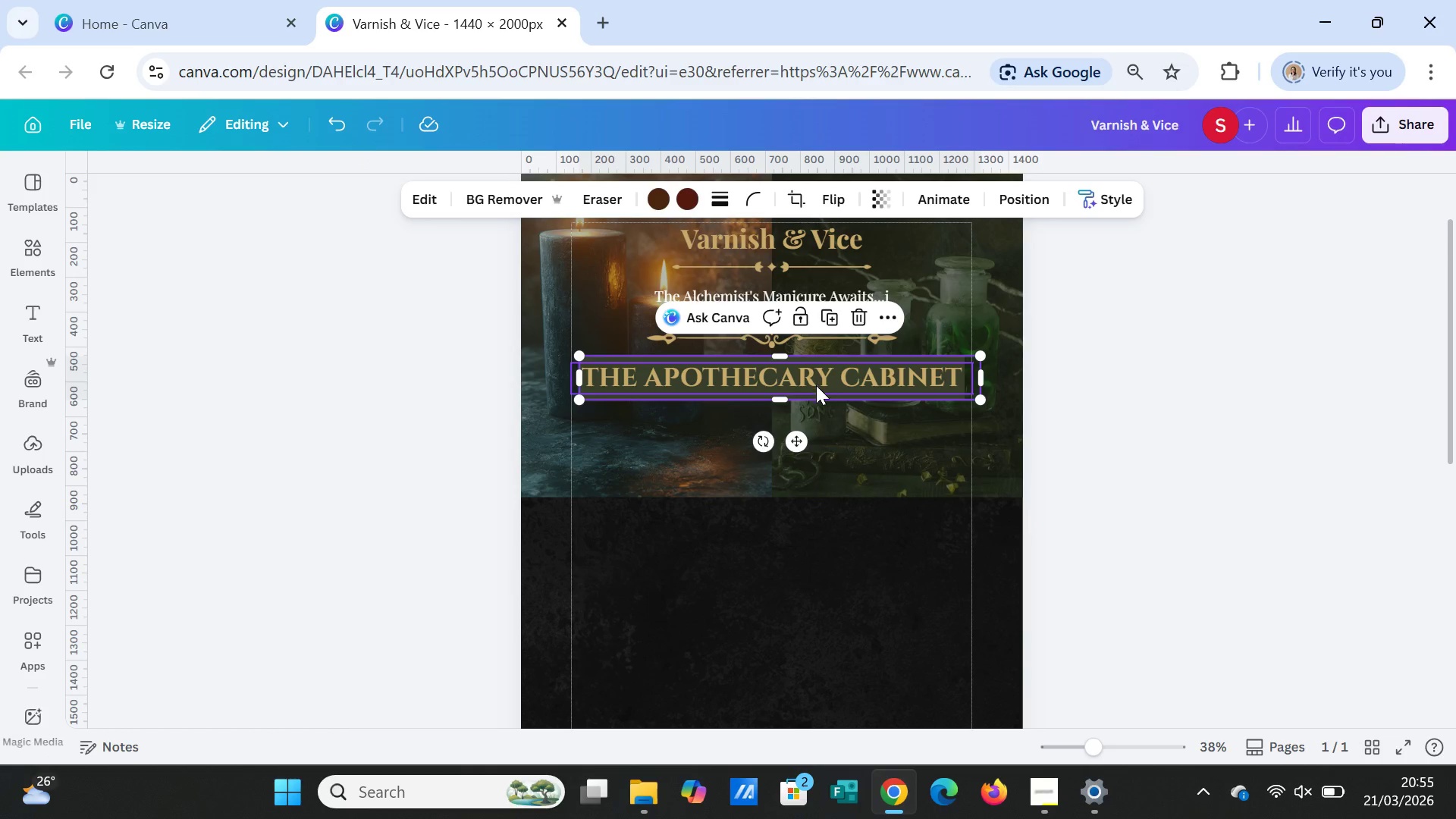 
left_click([811, 393])
 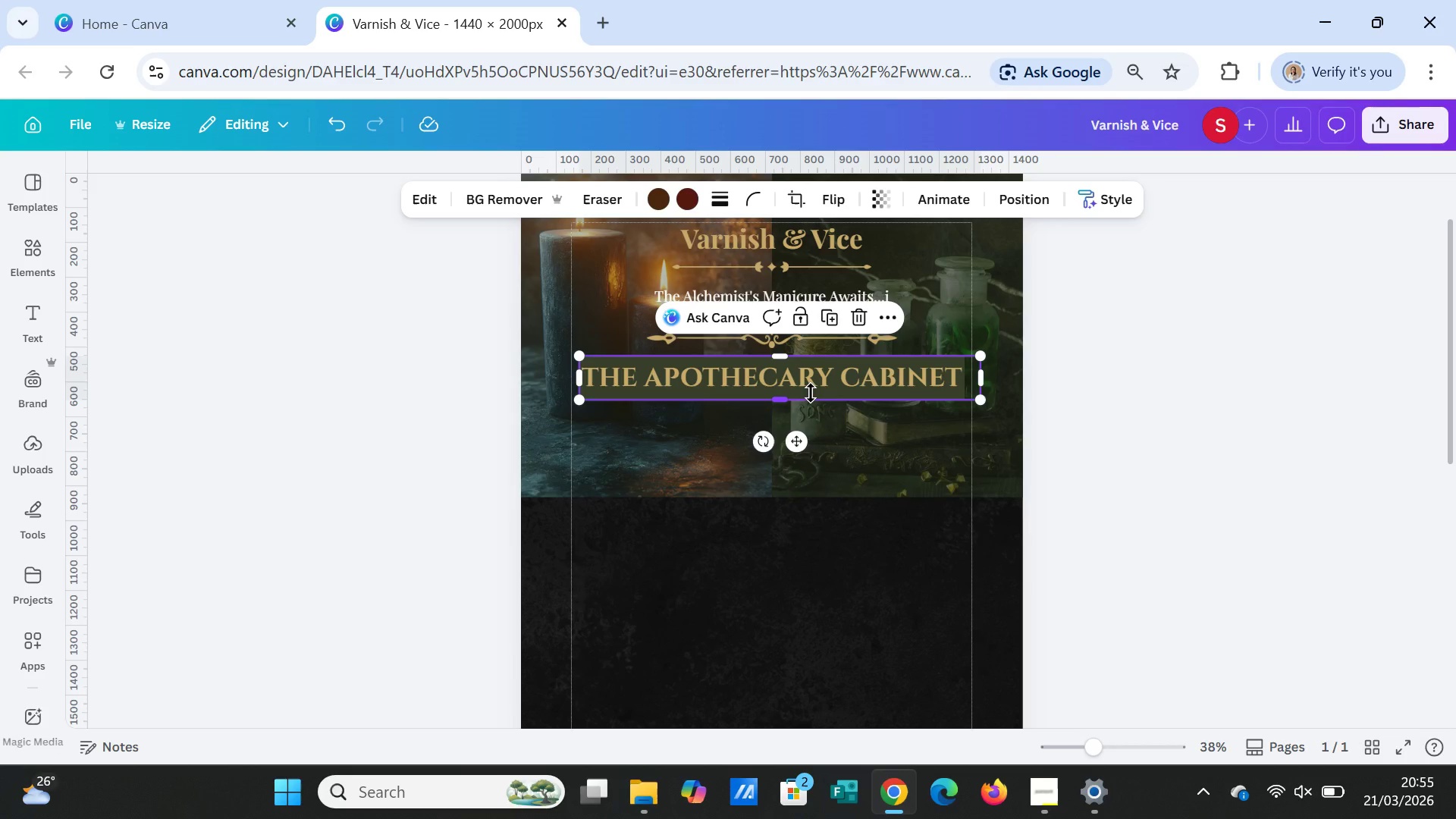 
right_click([811, 393])
 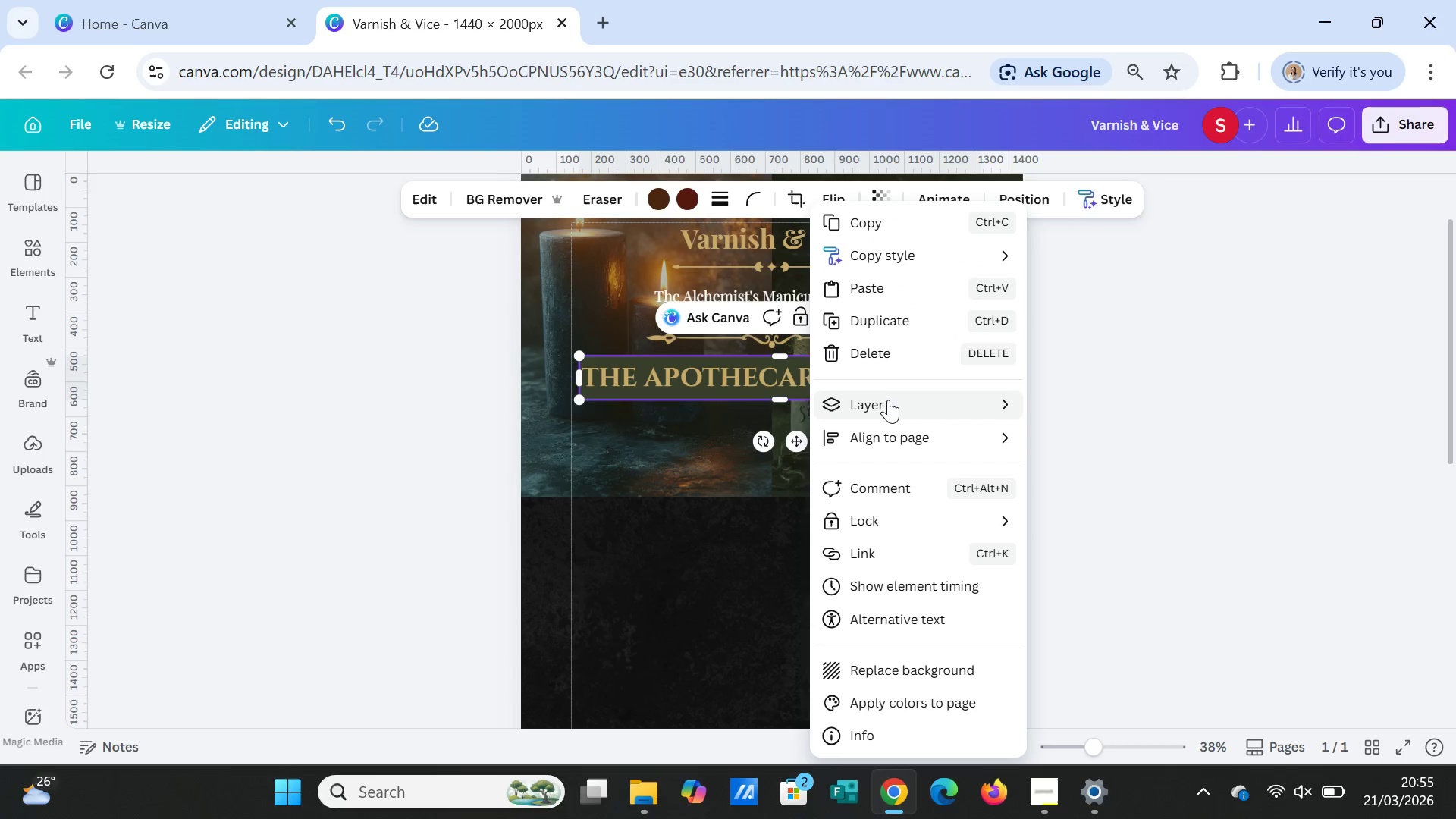 
left_click([888, 400])
 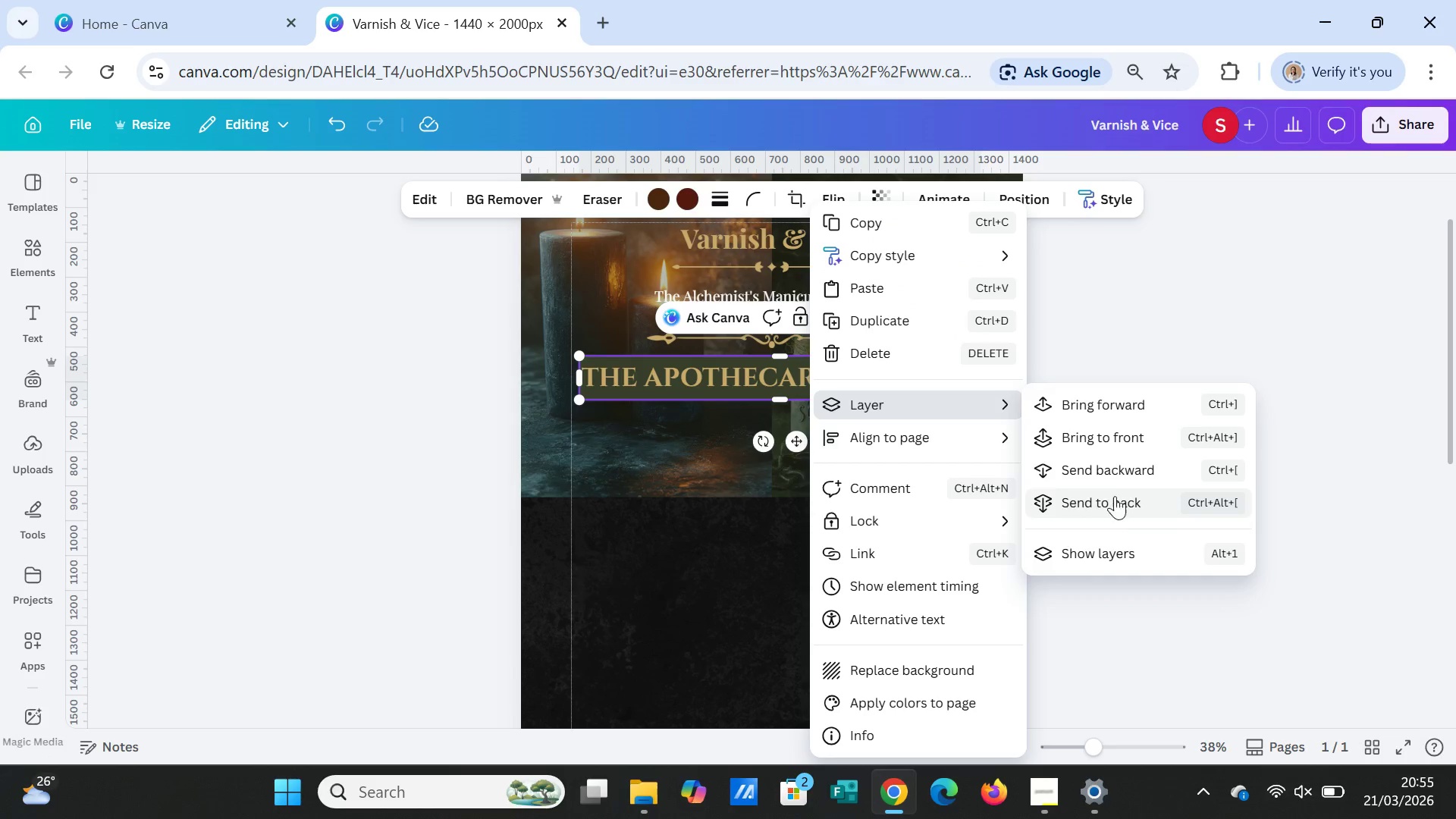 
left_click([1115, 441])
 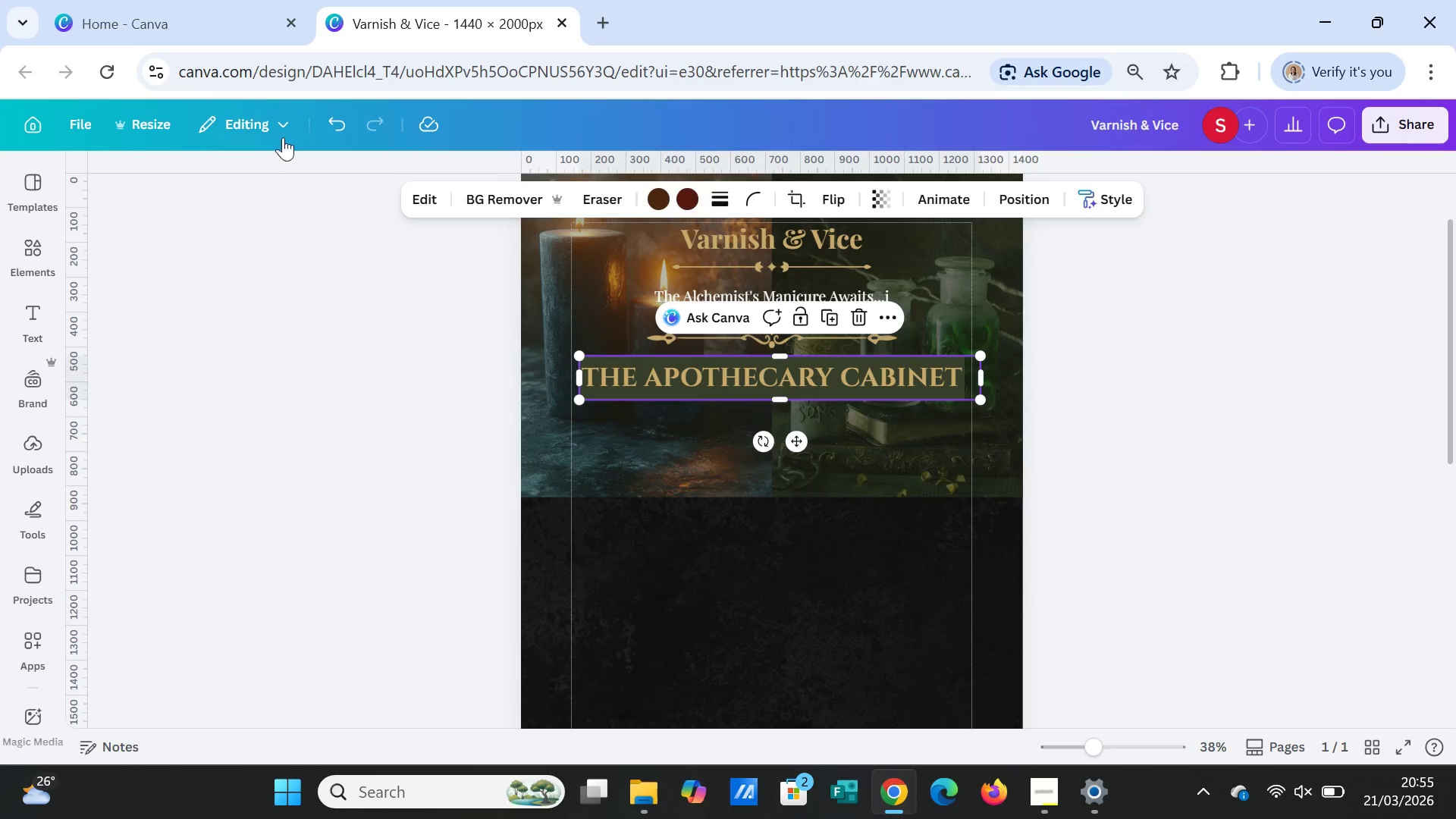 
left_click([324, 116])
 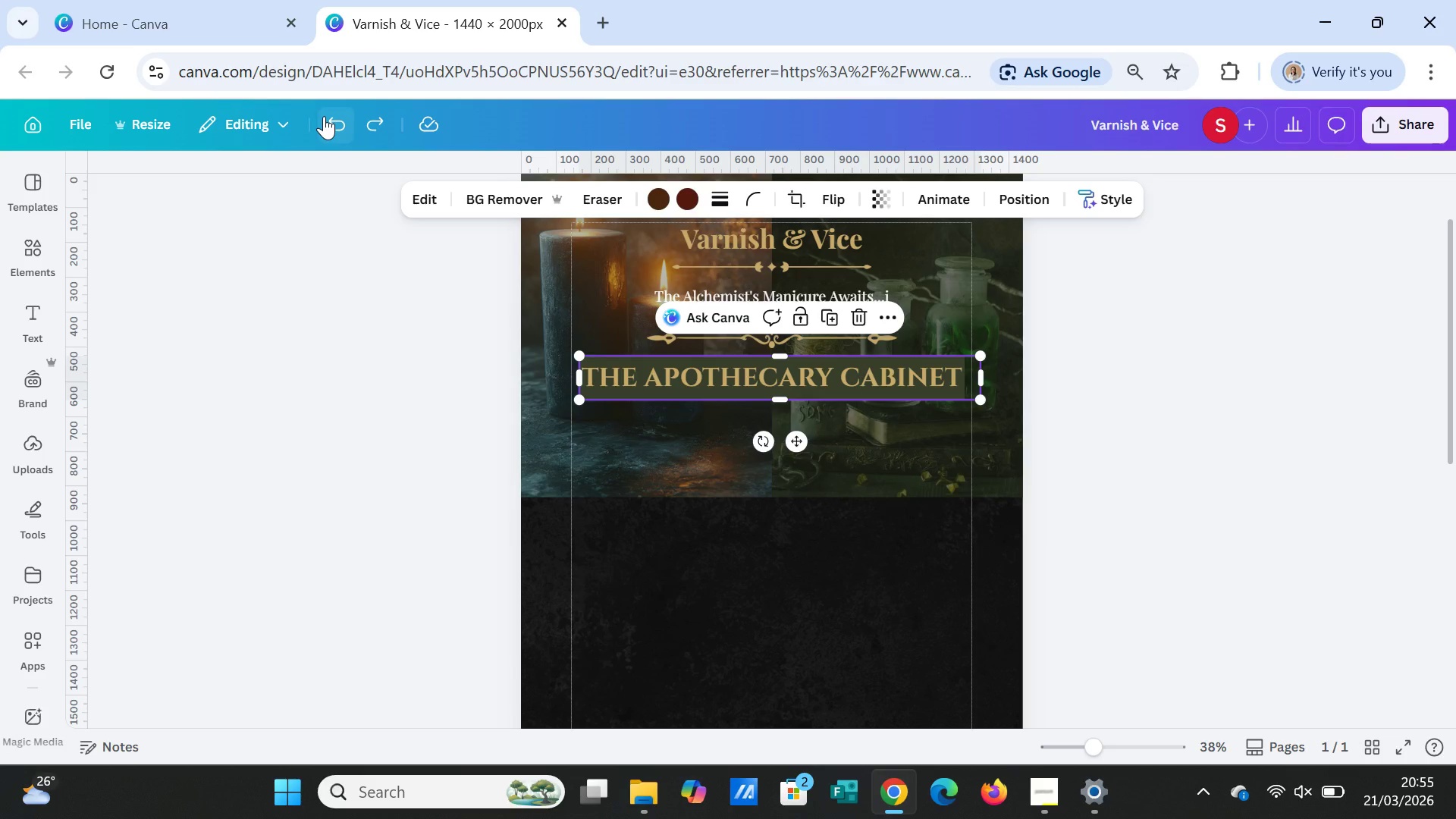 
wait(11.61)
 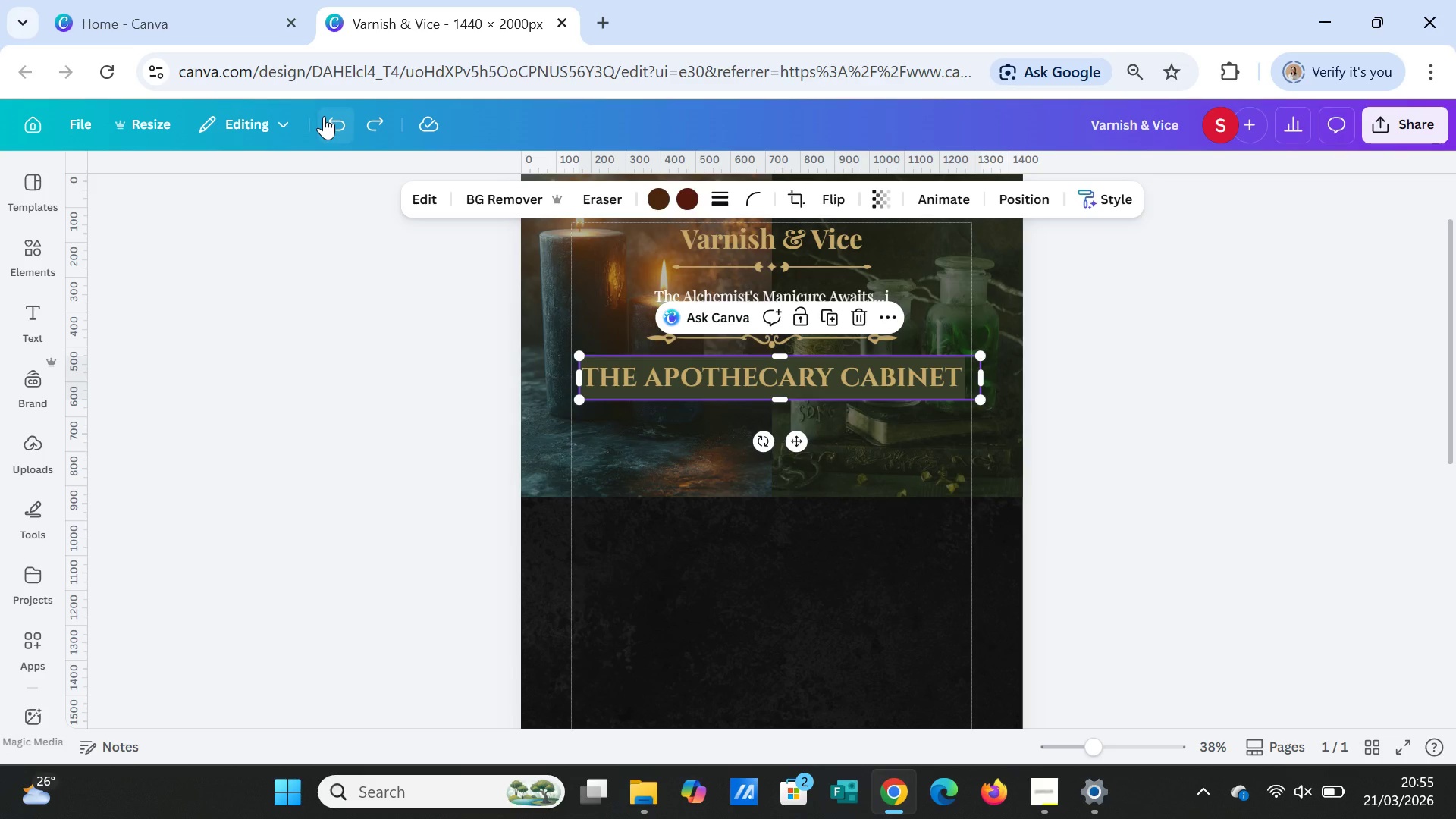 
left_click([1241, 418])
 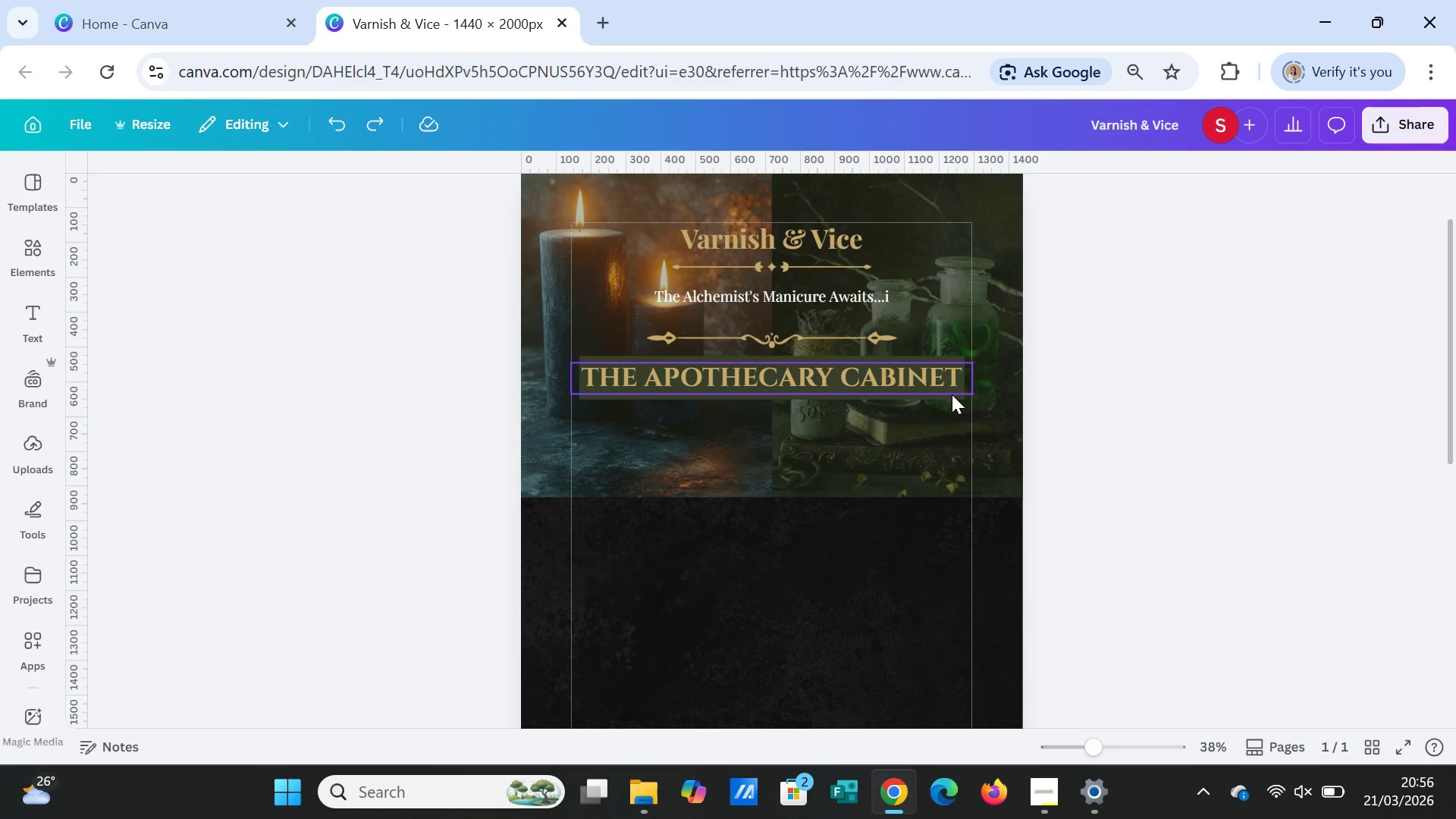 
left_click([952, 394])
 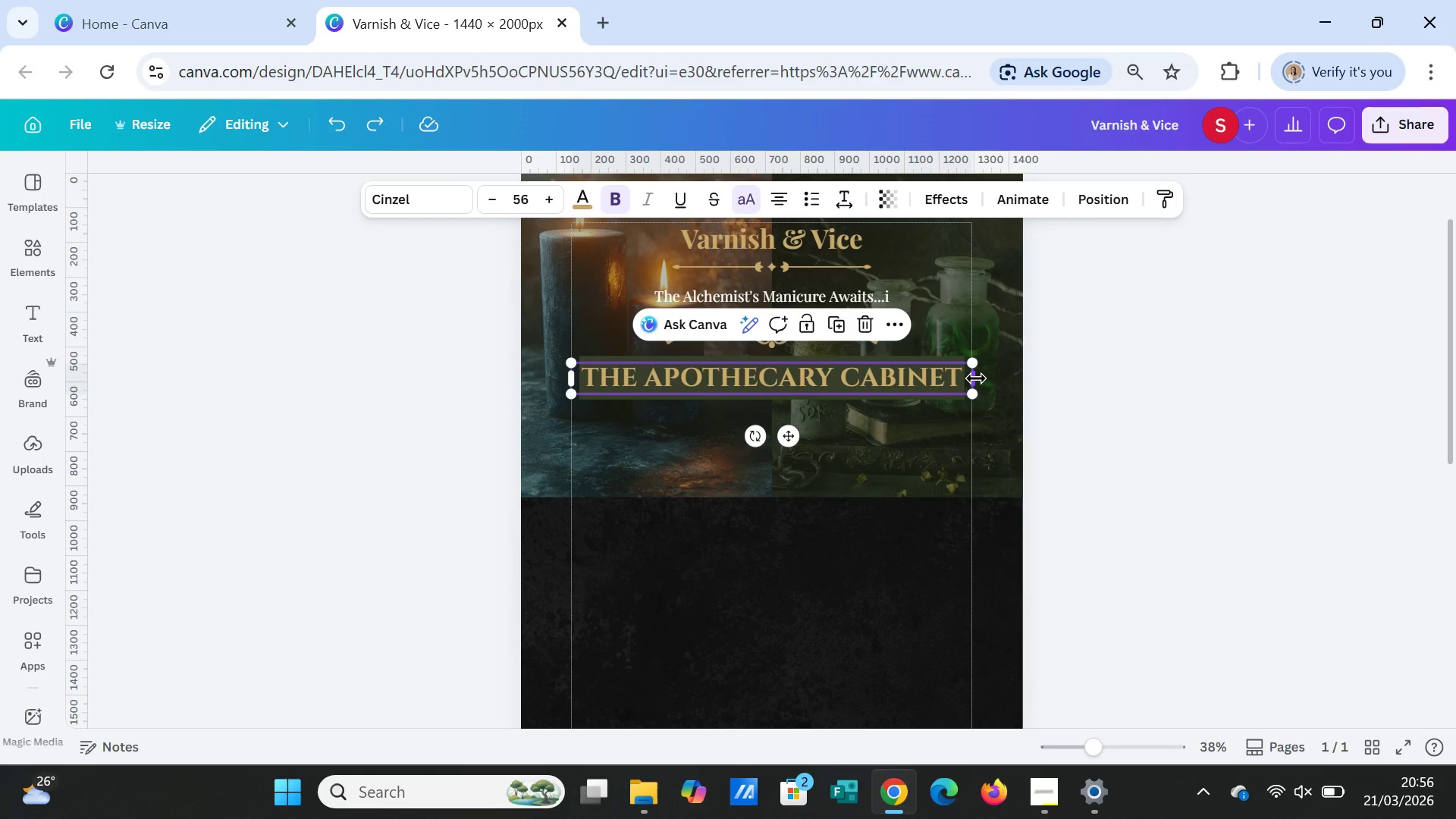 
left_click_drag(start_coordinate=[976, 378], to_coordinate=[967, 378])
 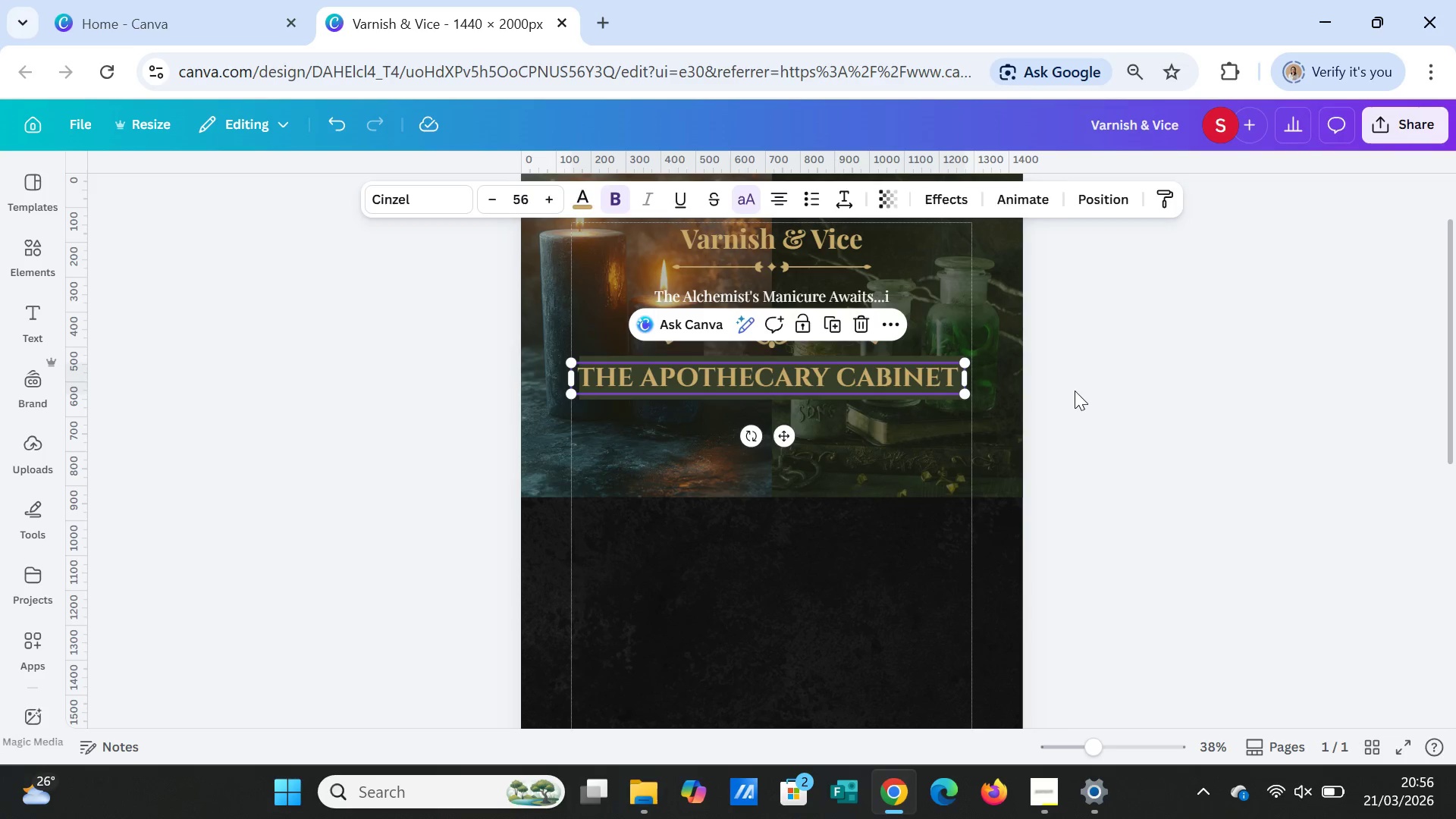 
left_click([1075, 391])
 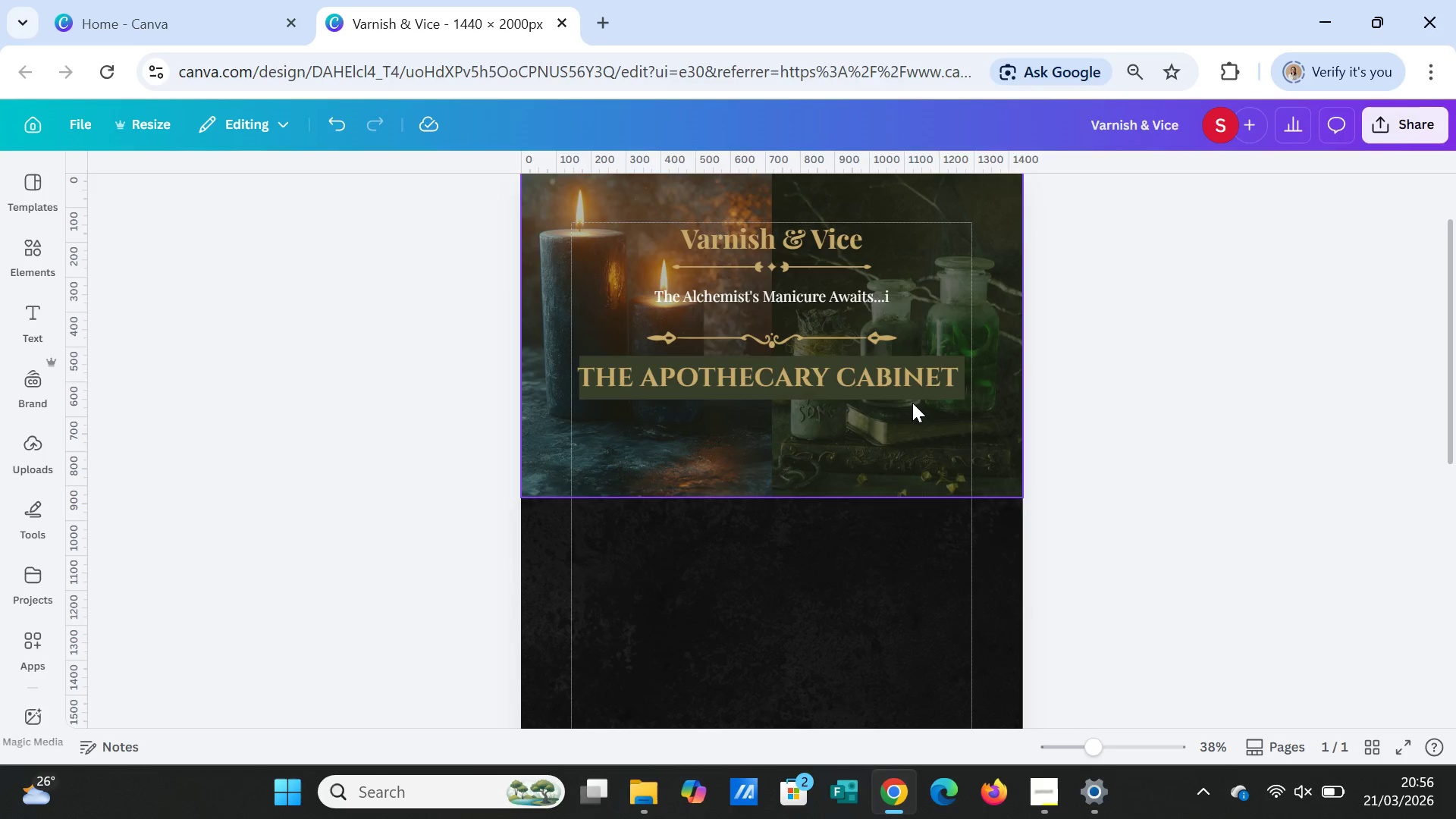 
left_click([911, 397])
 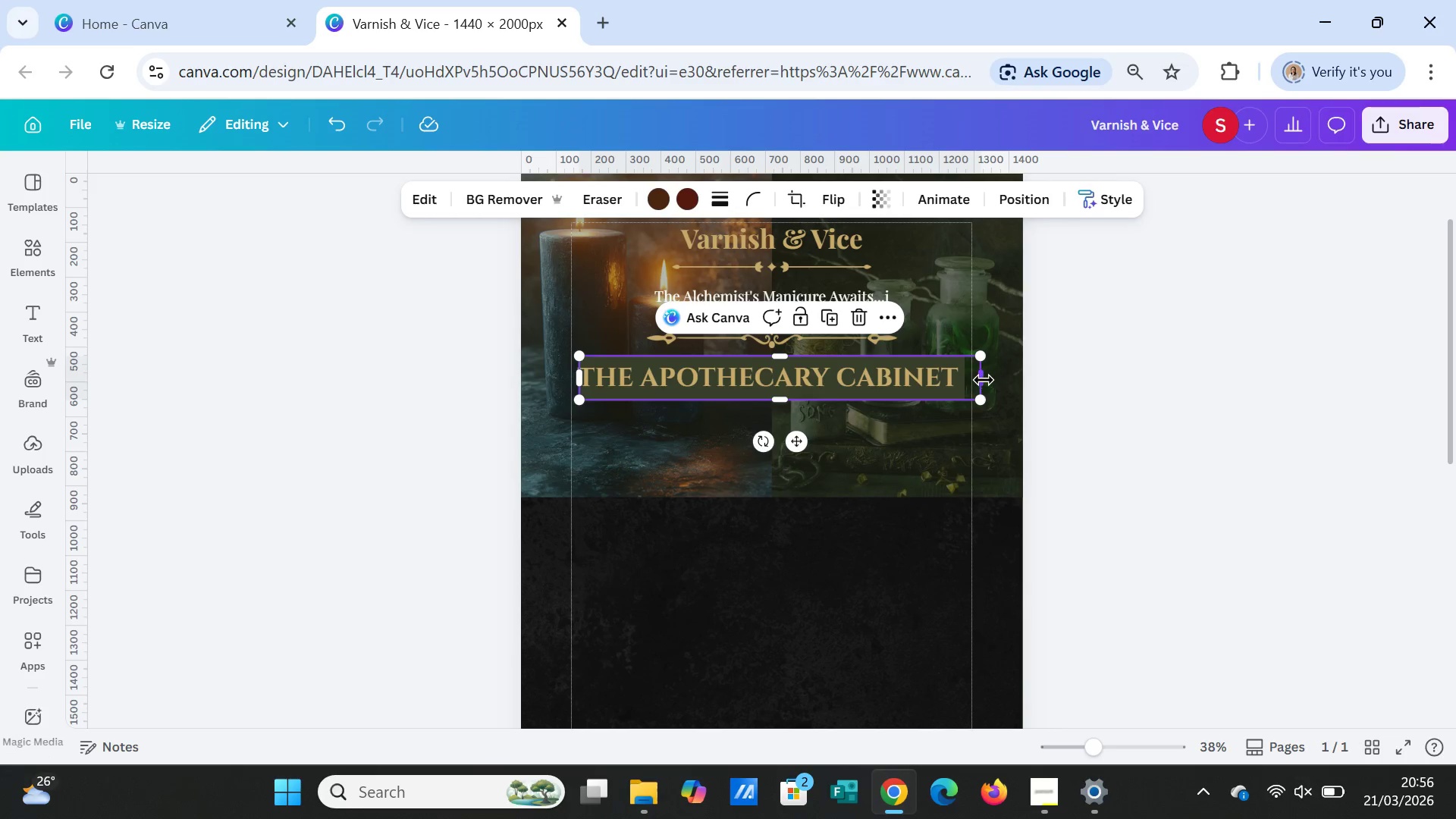 
left_click_drag(start_coordinate=[983, 378], to_coordinate=[968, 386])
 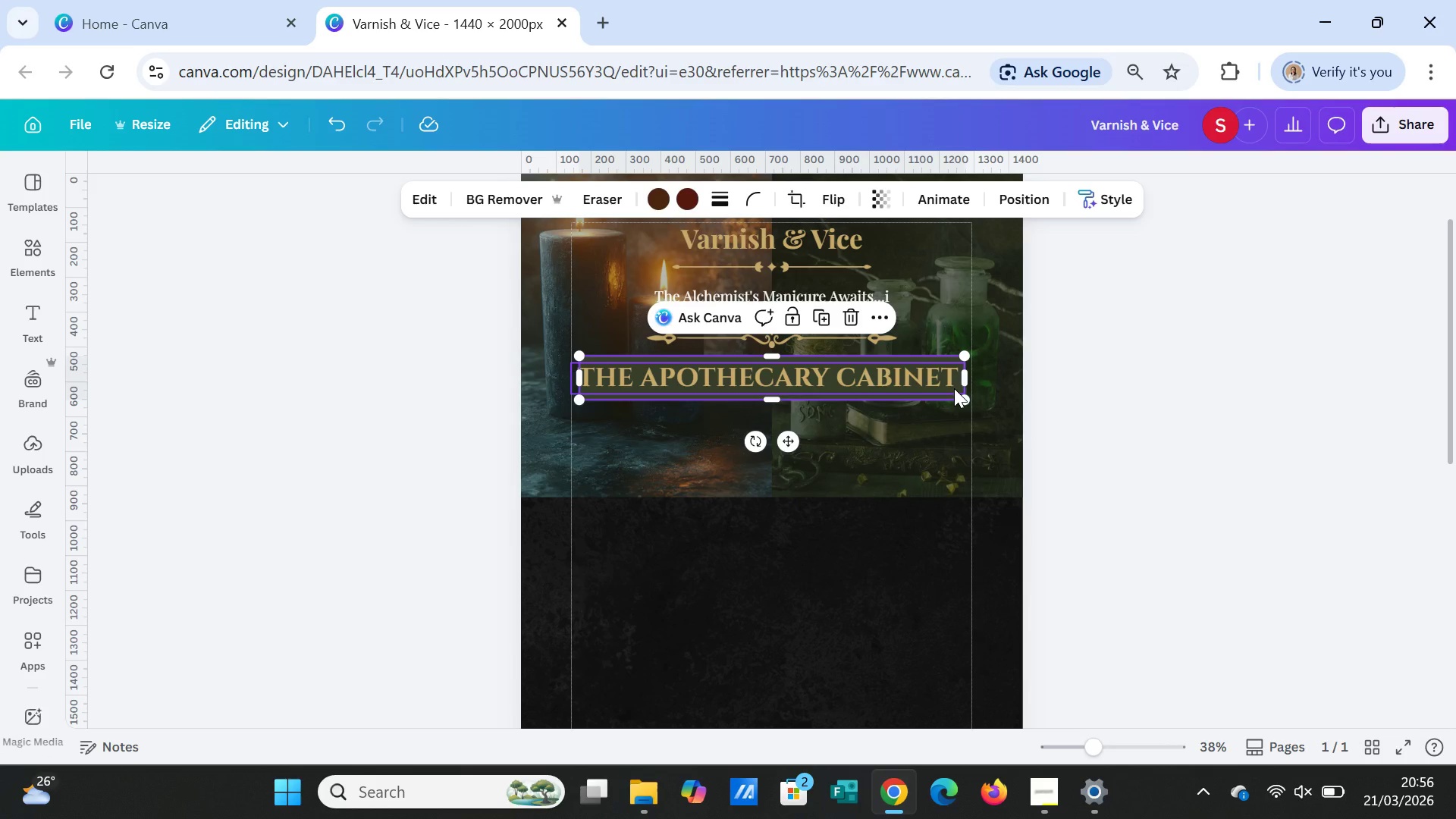 
left_click([954, 388])
 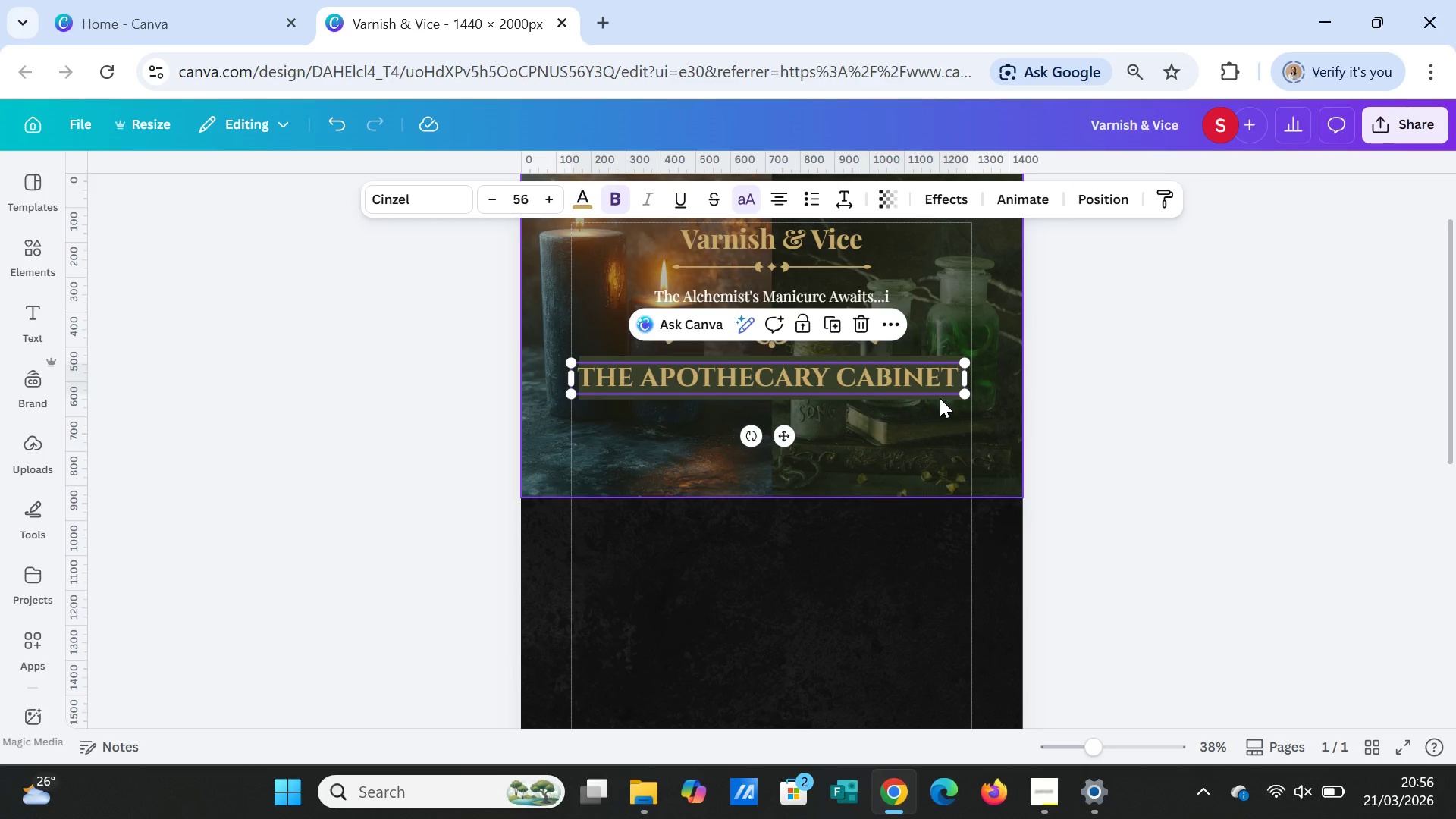 
left_click([940, 397])
 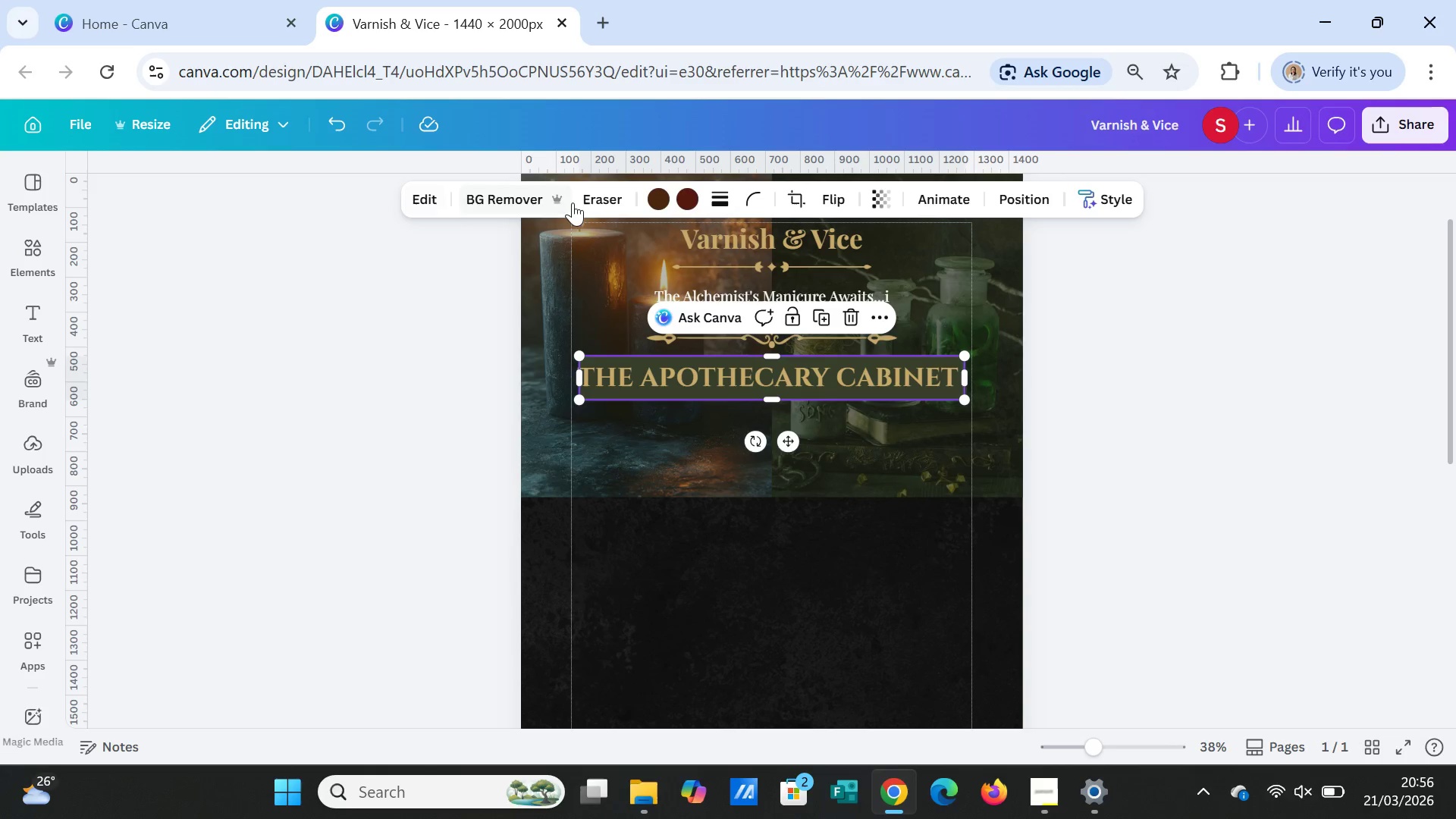 
wait(5.73)
 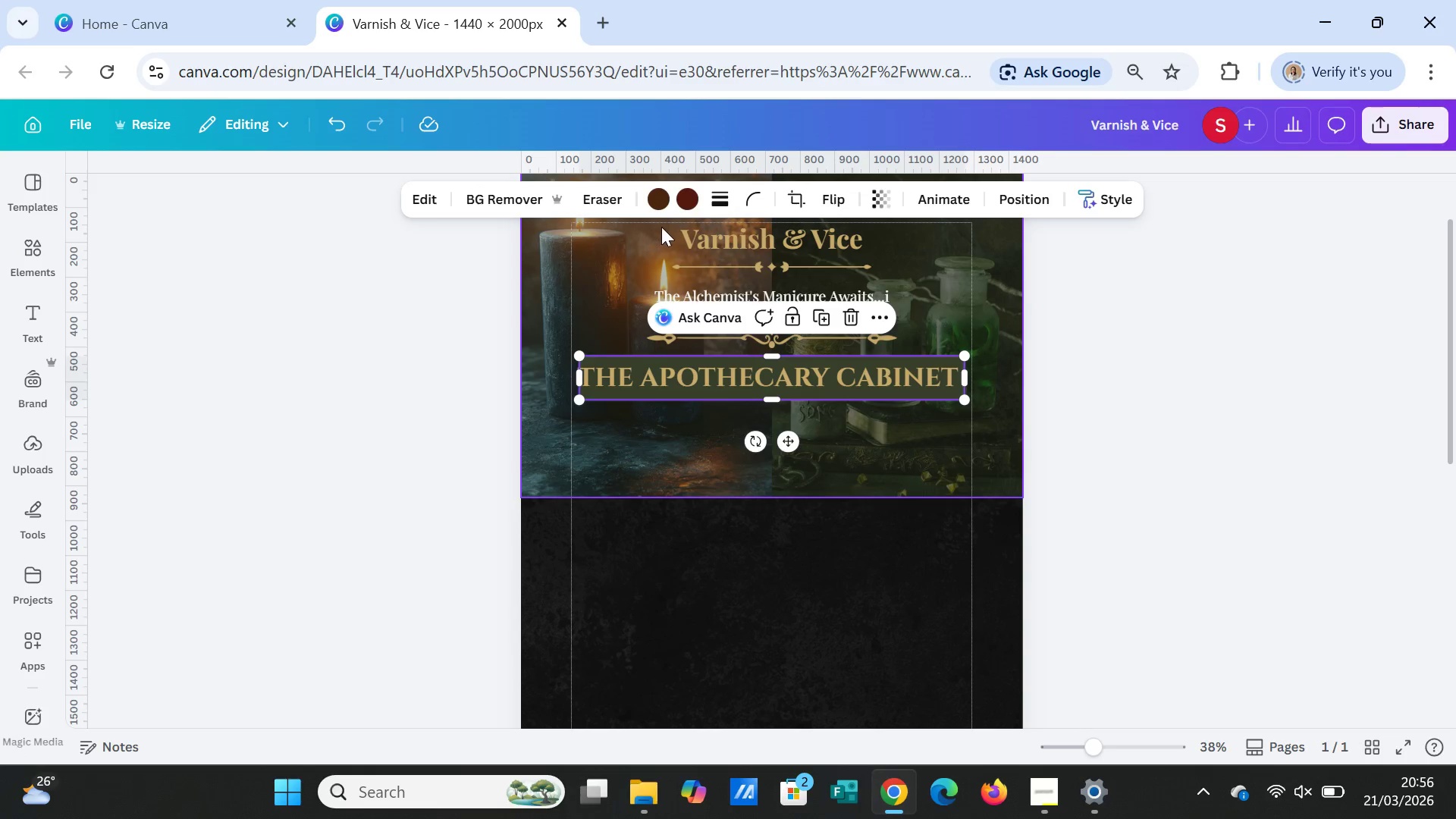 
left_click([652, 198])
 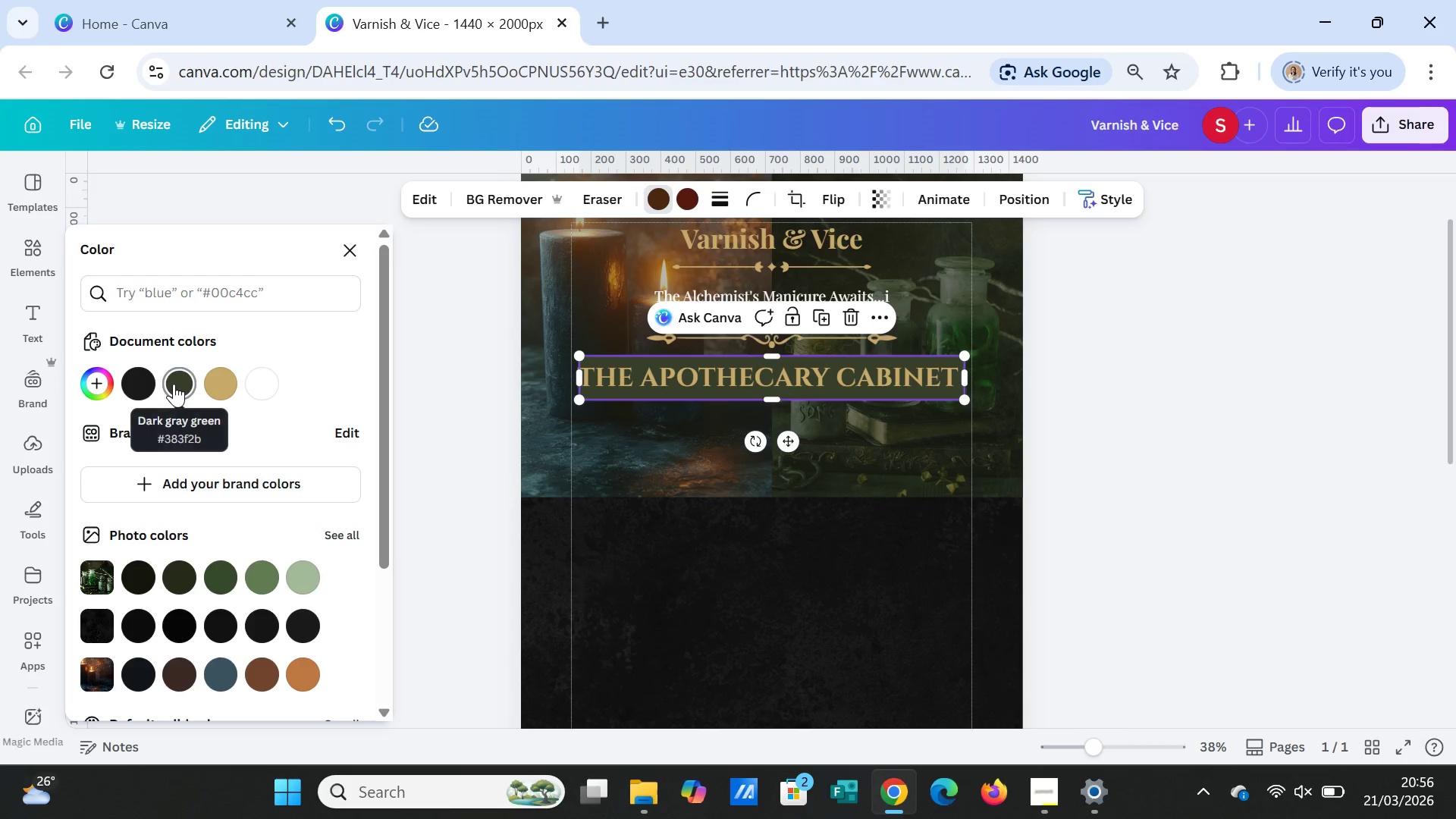 
left_click([174, 384])
 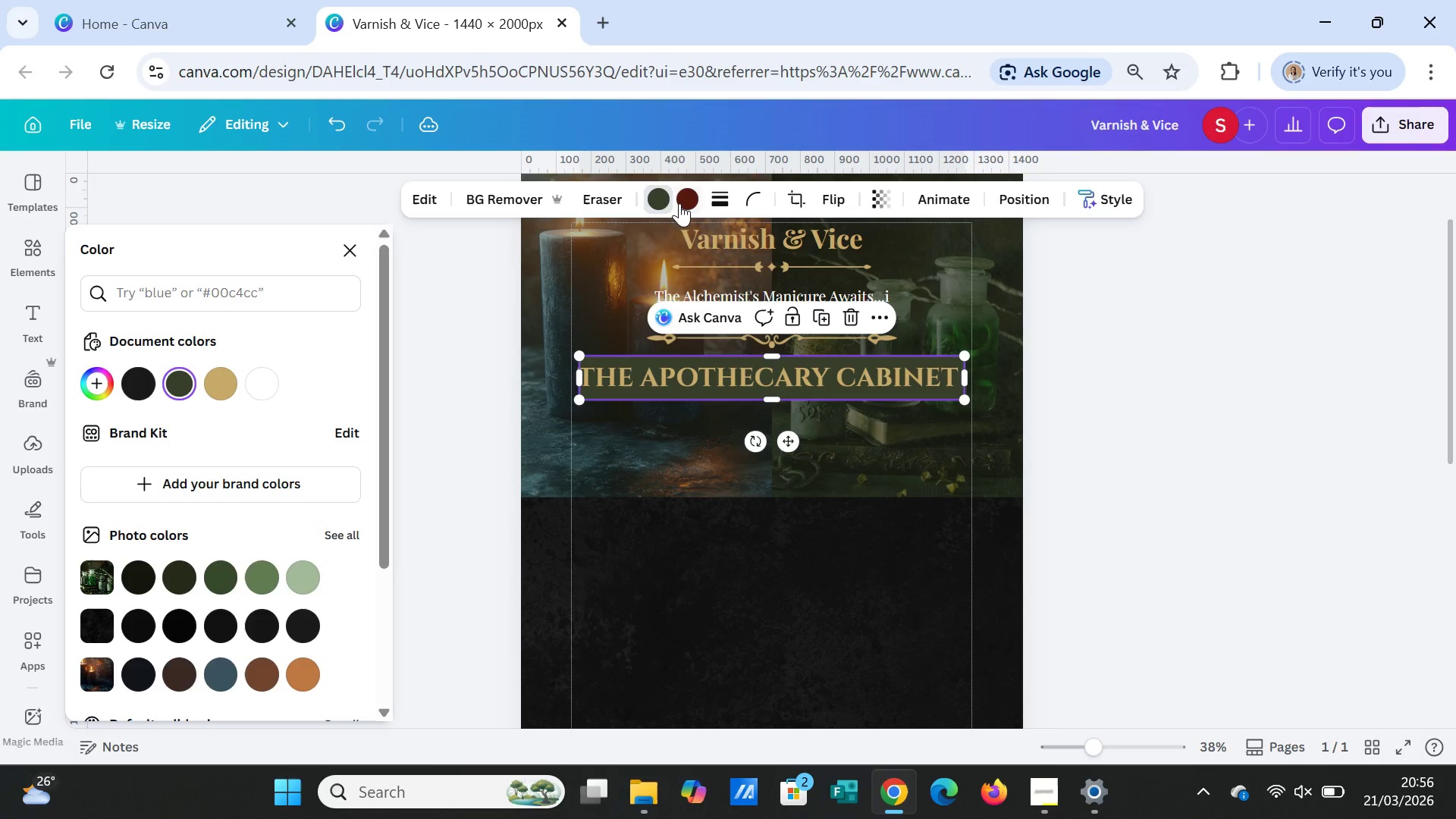 
left_click([680, 202])
 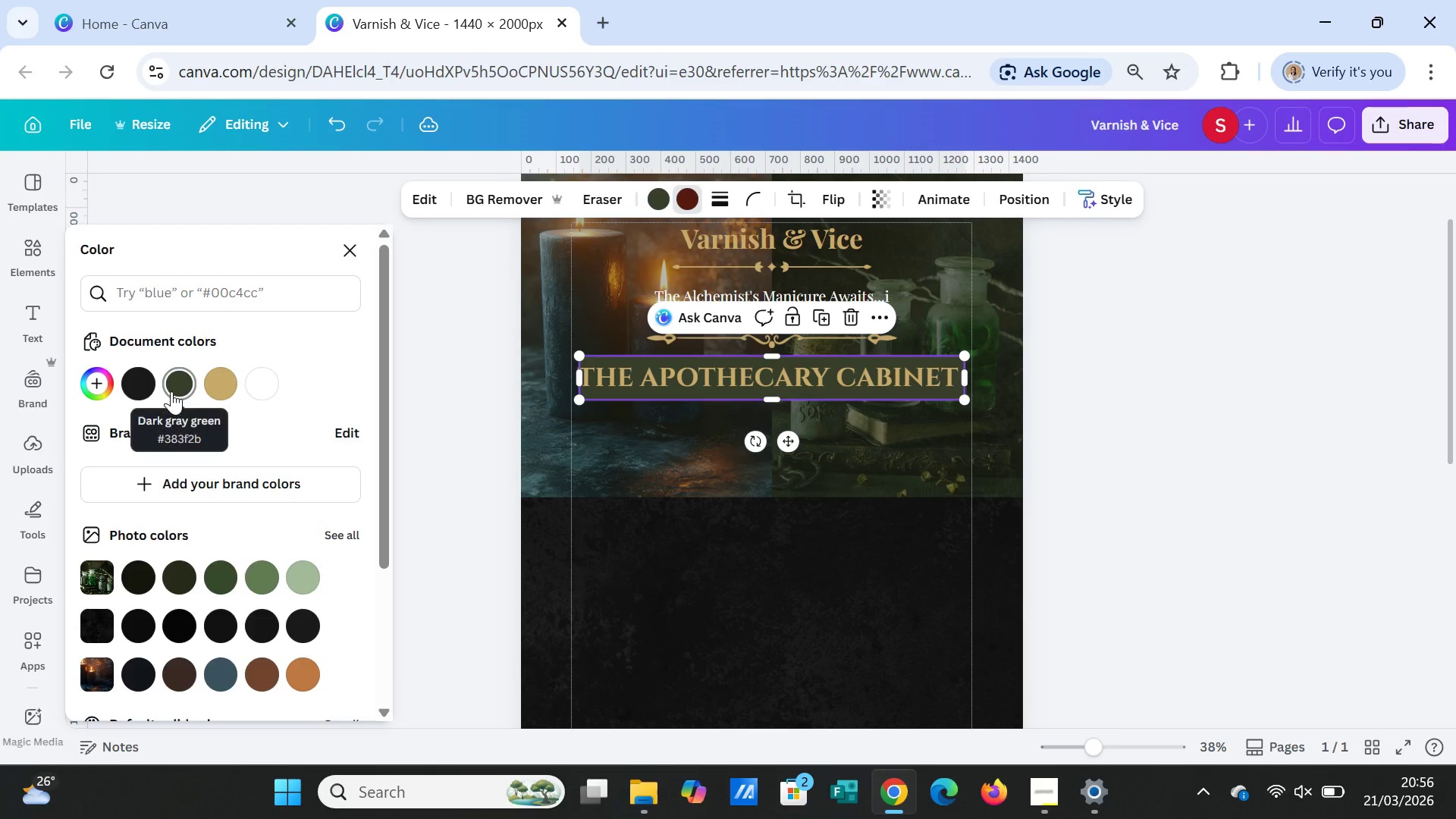 
left_click([171, 390])
 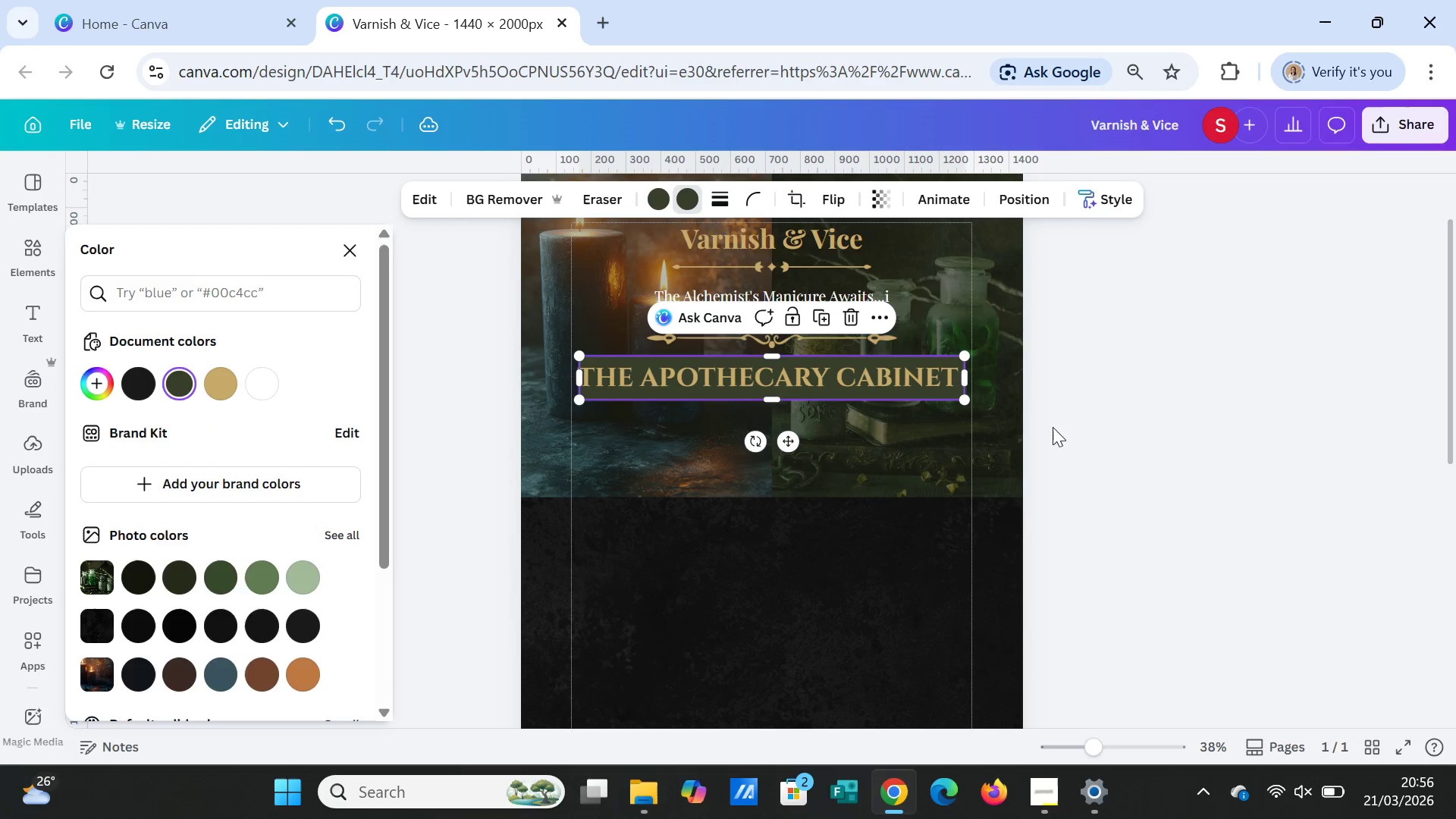 
double_click([1128, 431])
 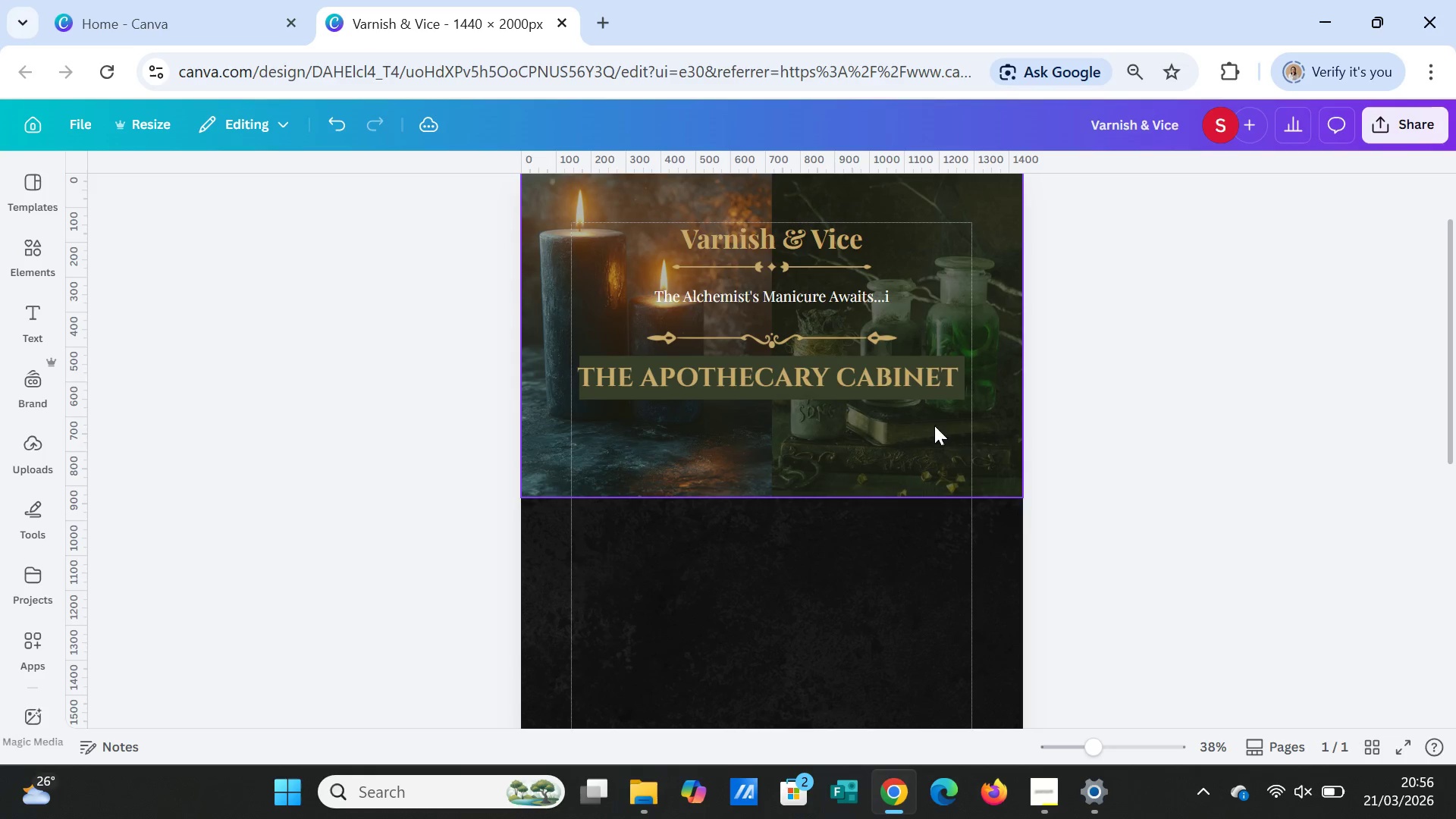 
left_click([894, 397])
 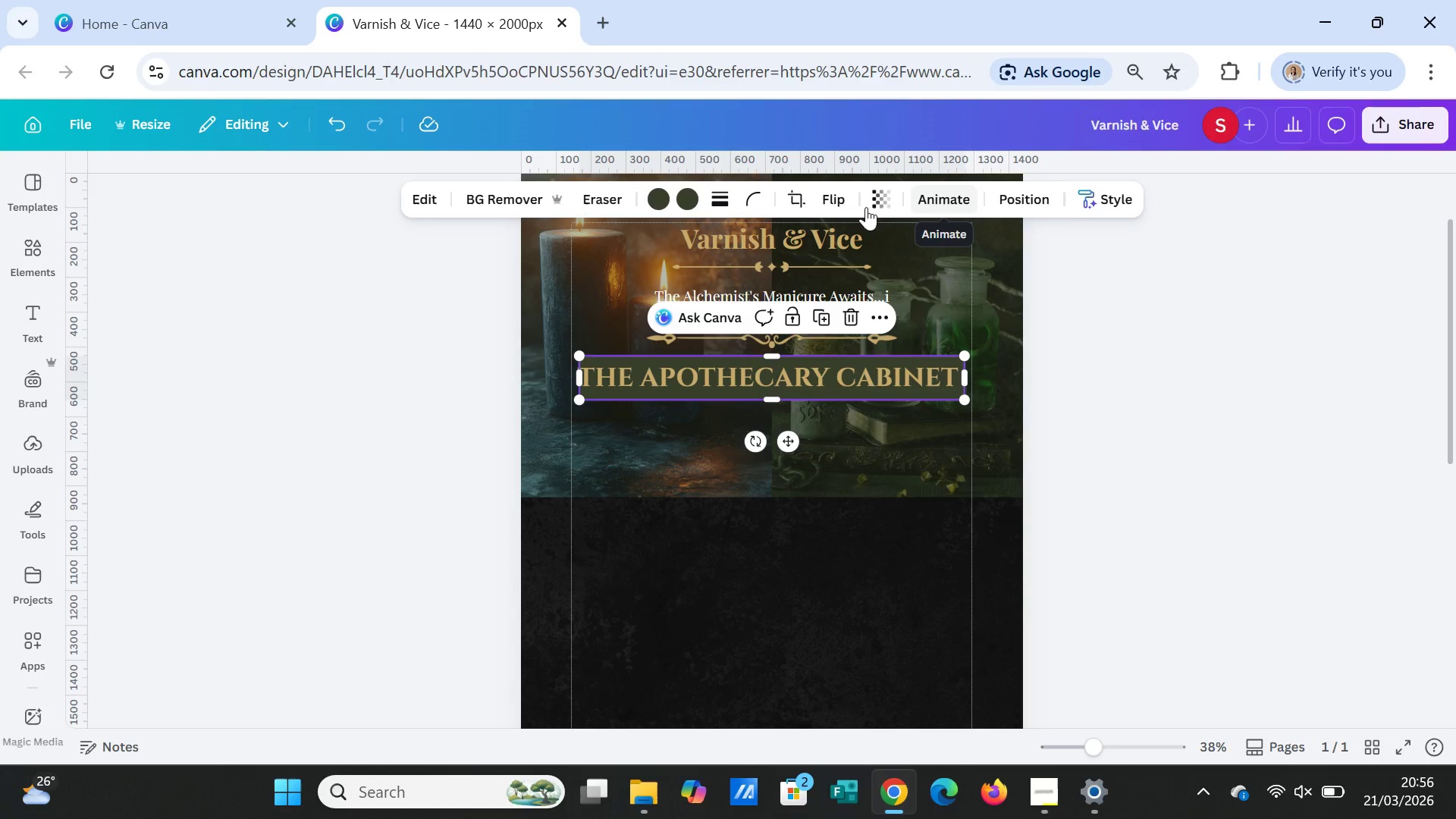 
left_click([879, 193])
 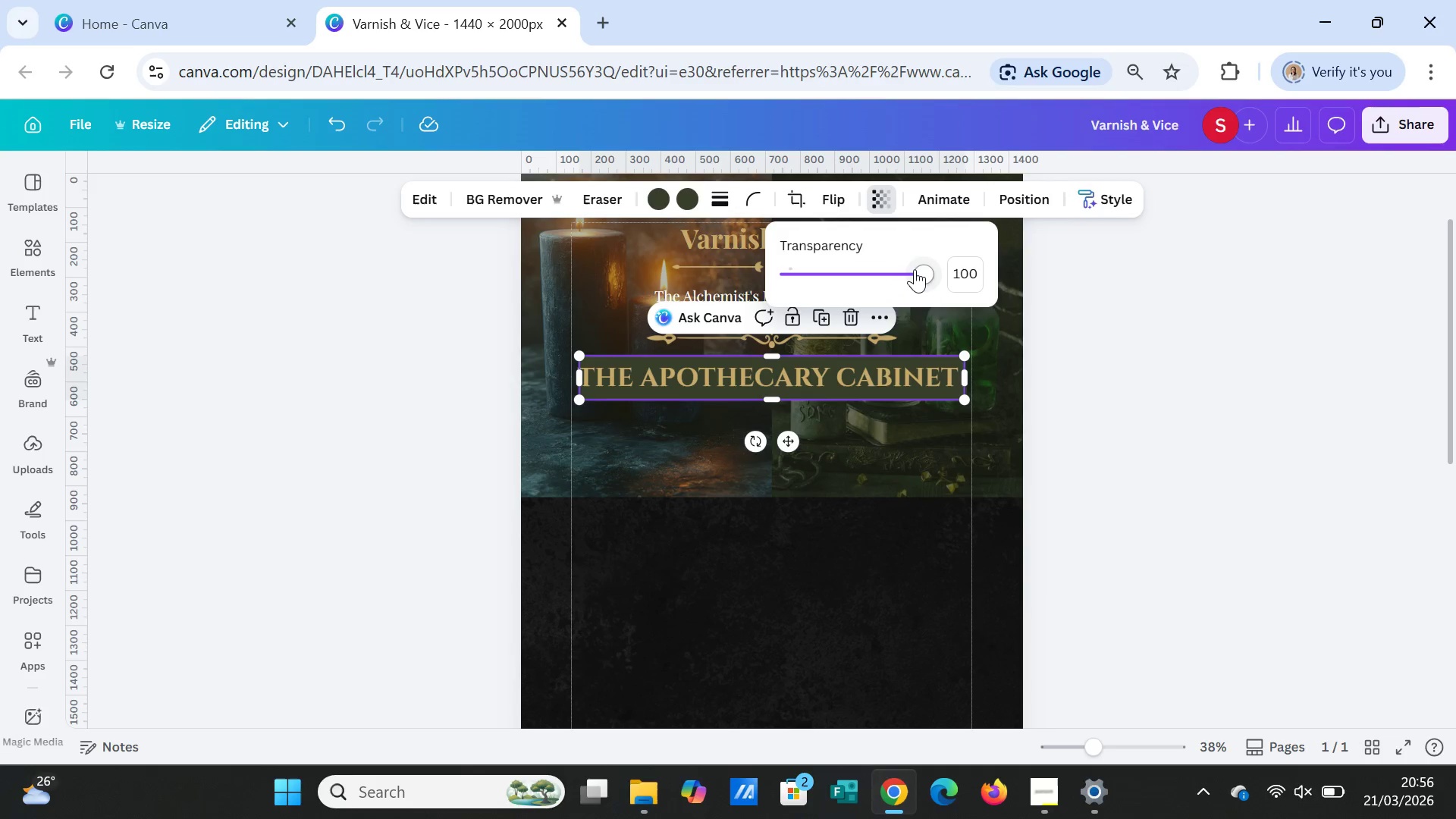 
left_click_drag(start_coordinate=[918, 268], to_coordinate=[808, 269])
 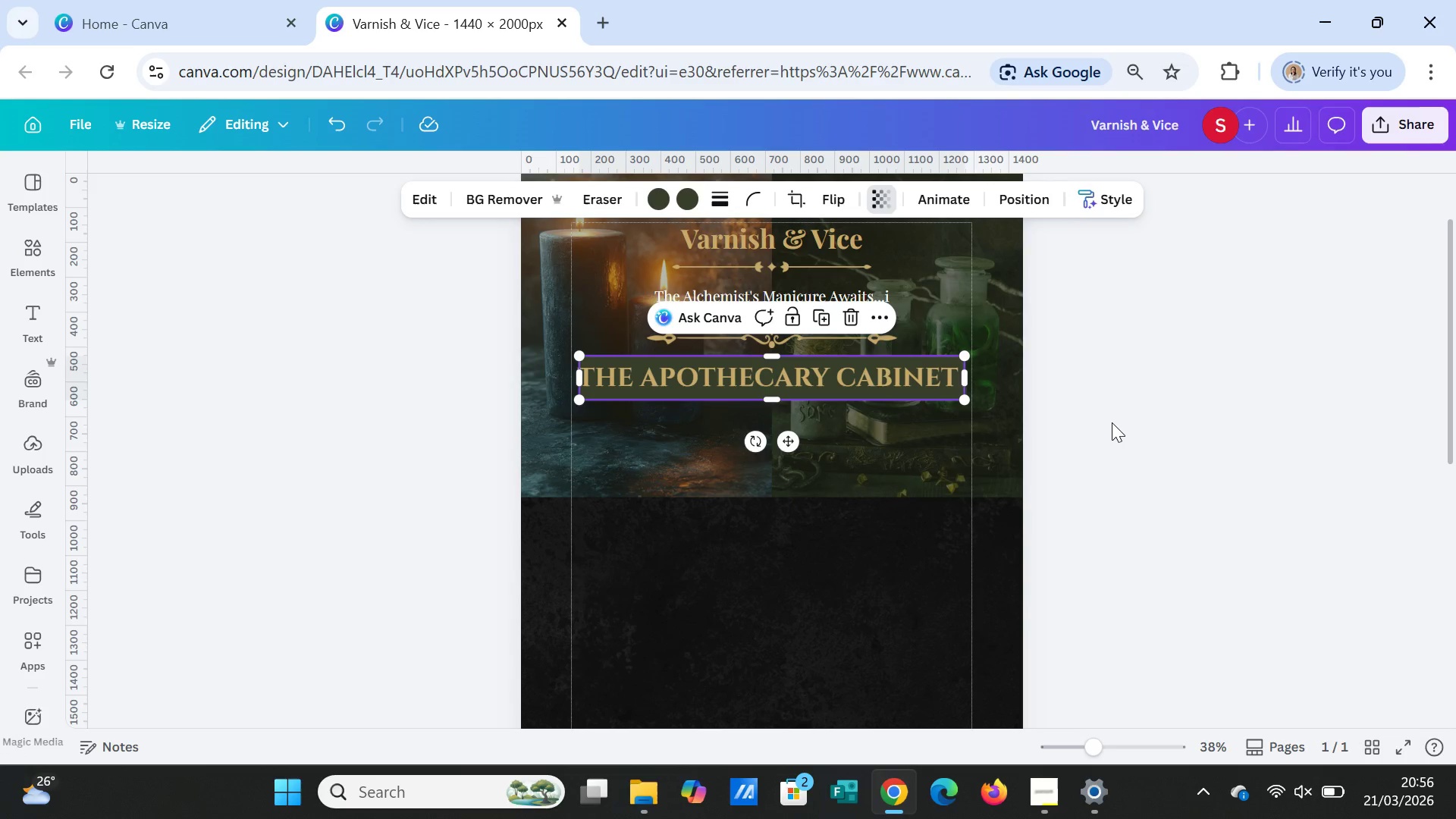 
left_click([1112, 422])
 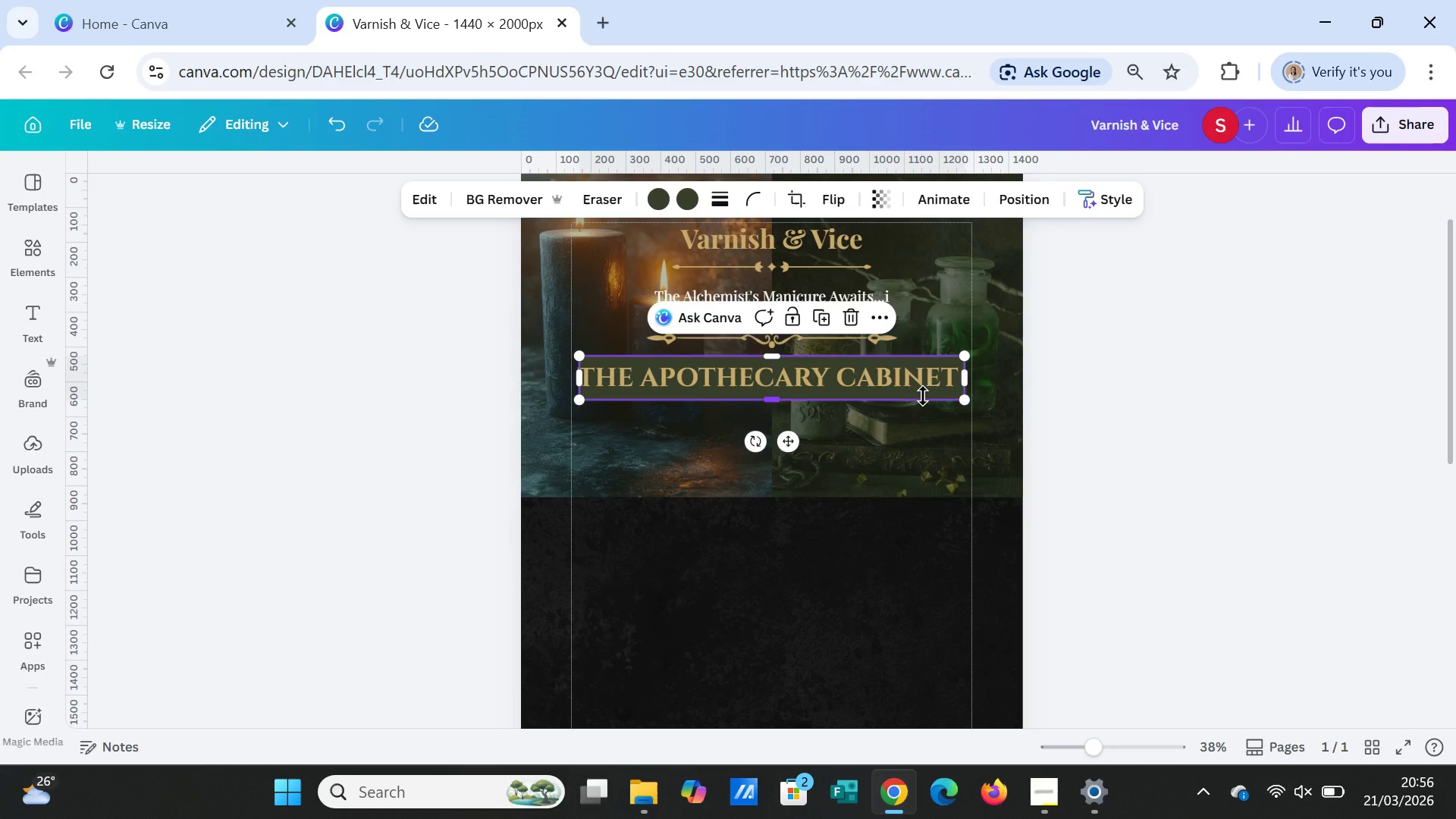 
wait(6.64)
 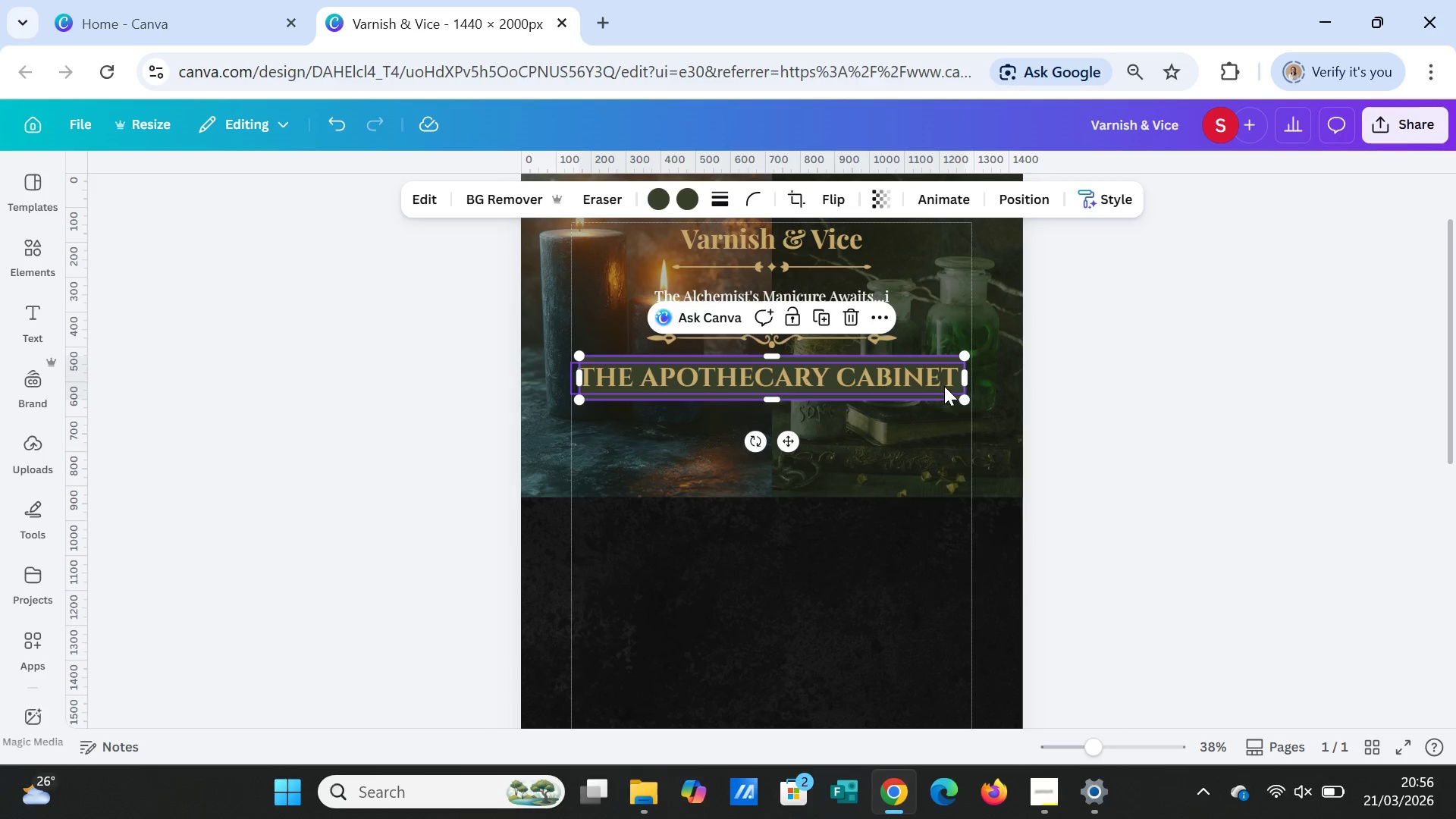 
left_click([1002, 411])
 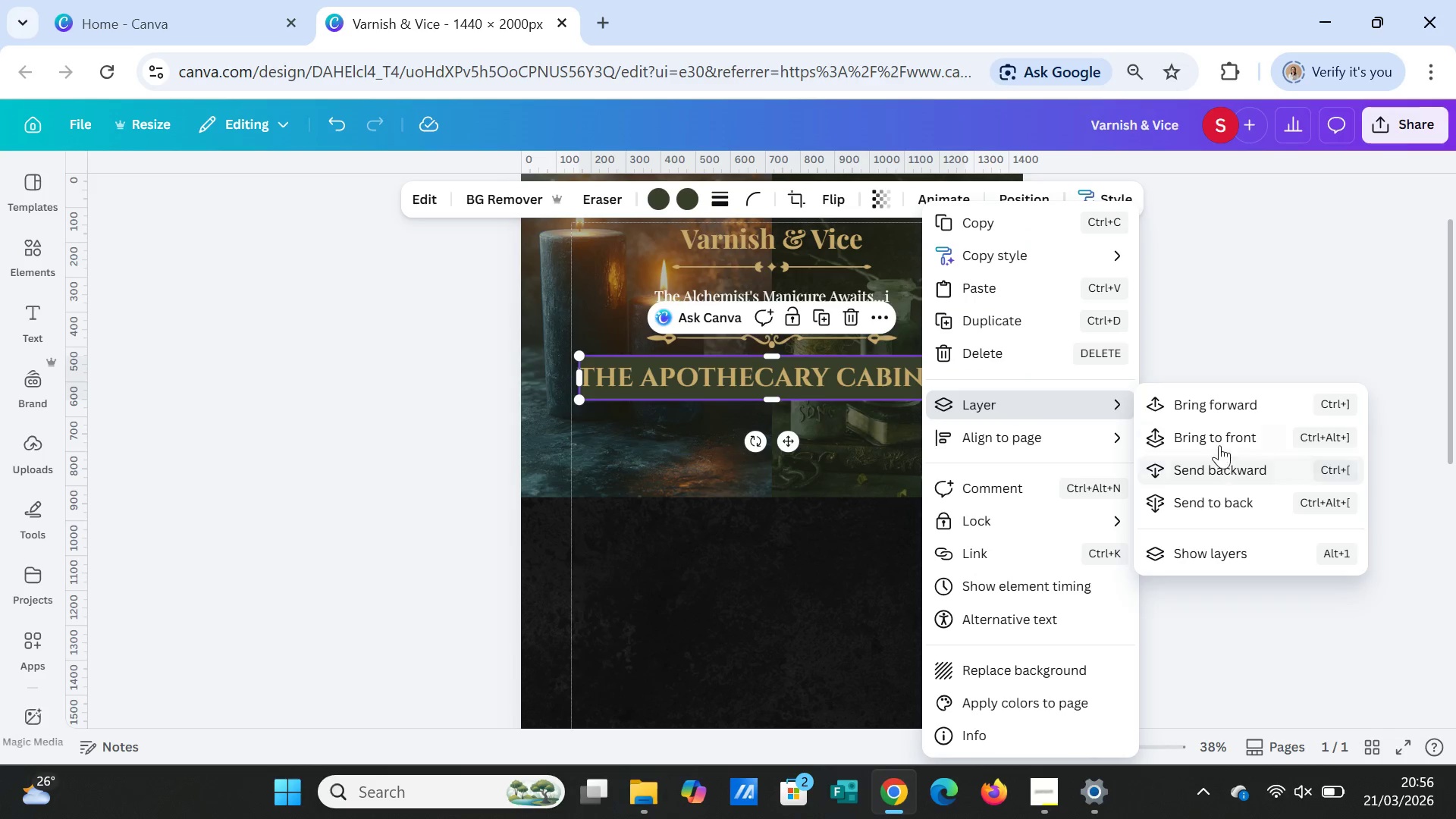 
left_click([1219, 432])
 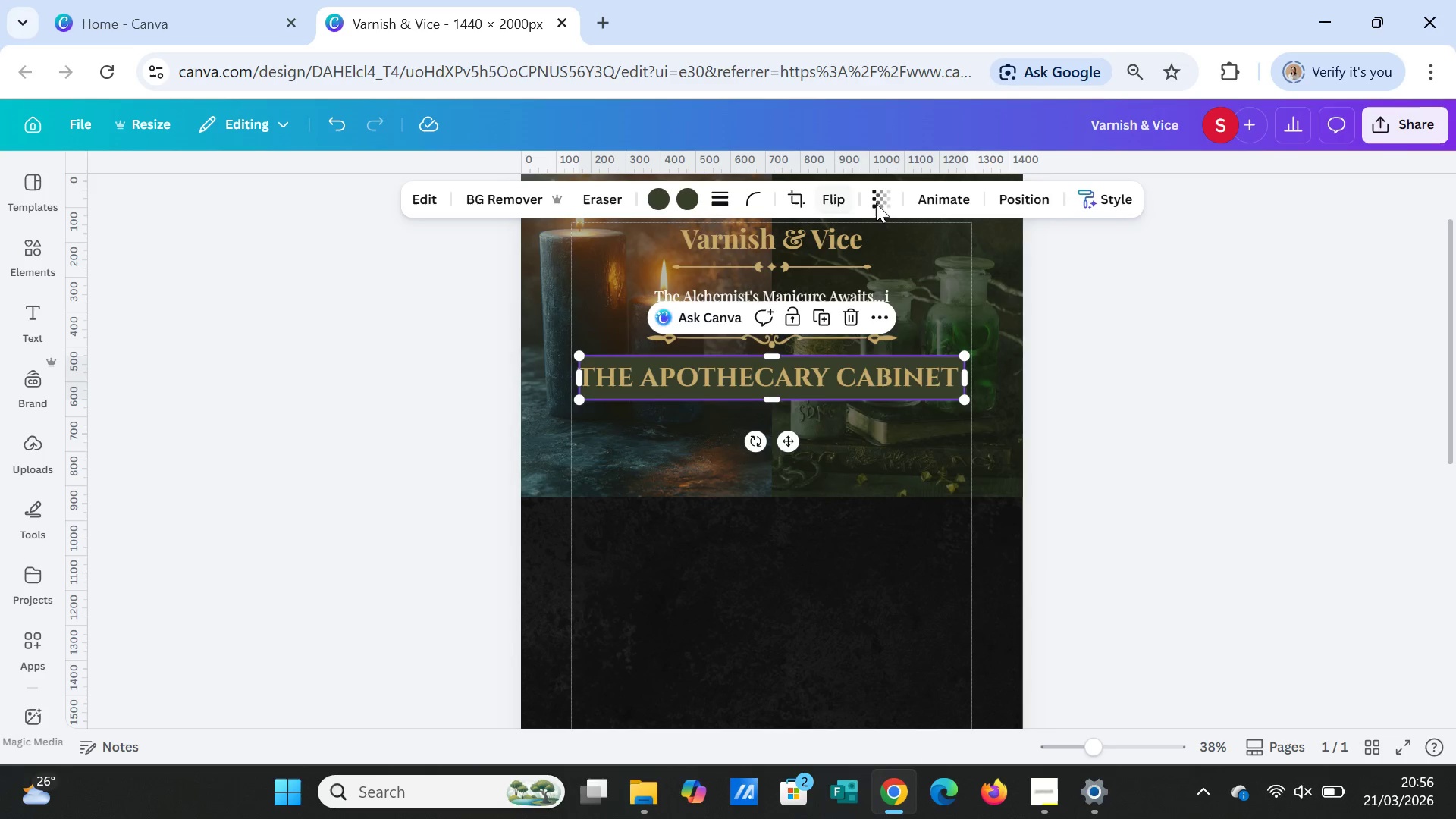 
left_click([889, 193])
 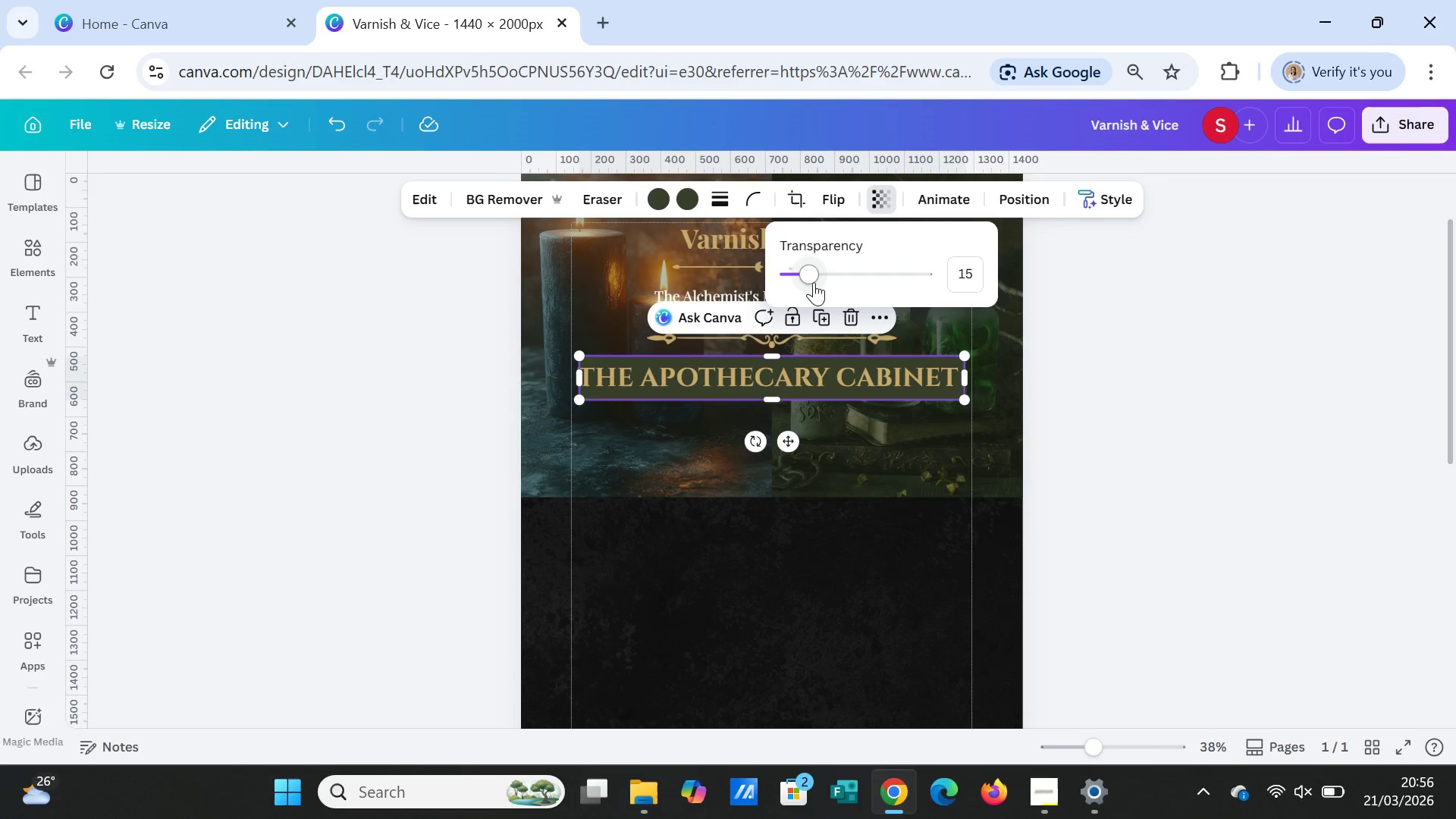 
left_click_drag(start_coordinate=[811, 270], to_coordinate=[939, 290])
 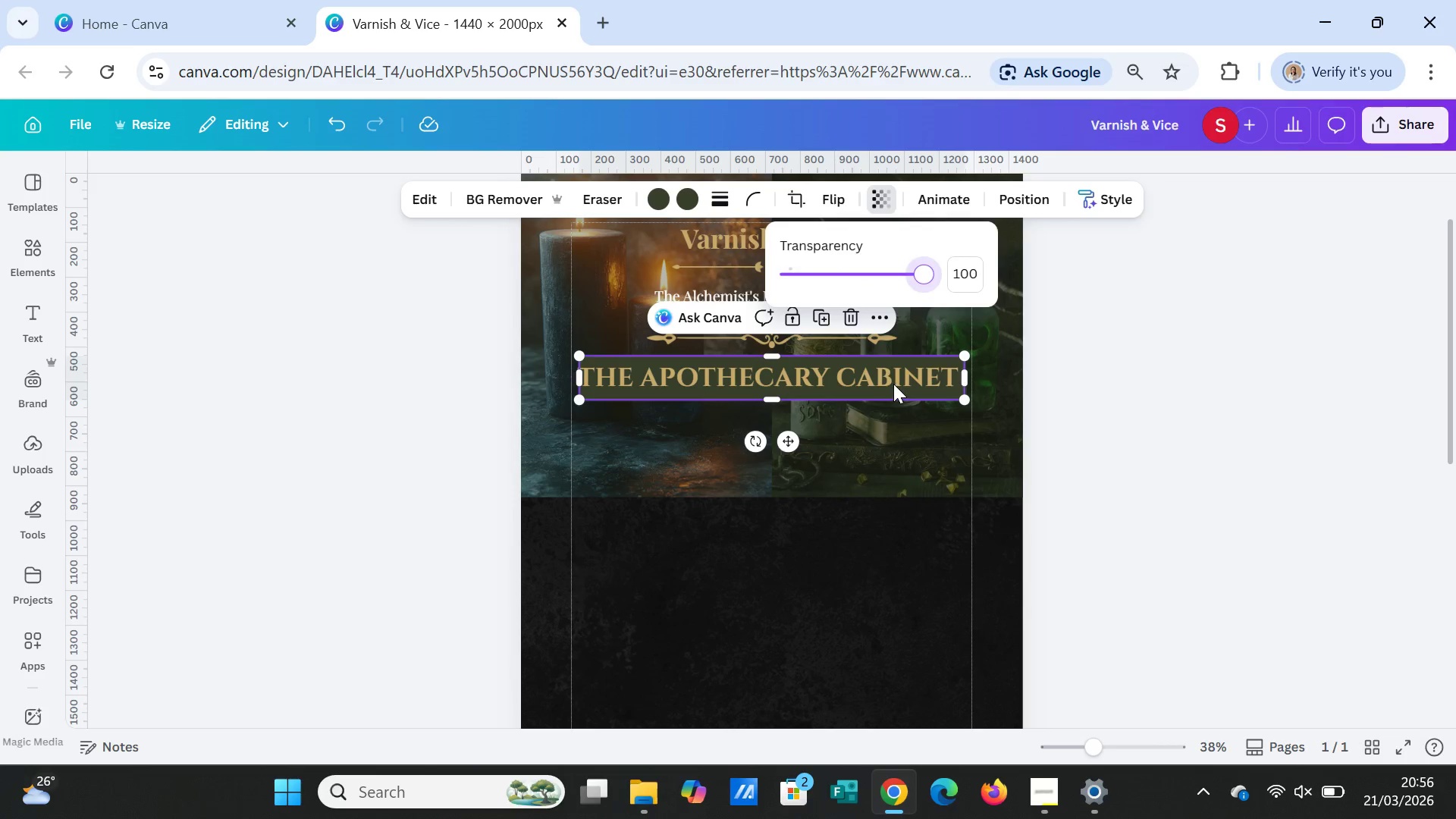 
left_click_drag(start_coordinate=[893, 384], to_coordinate=[894, 428])
 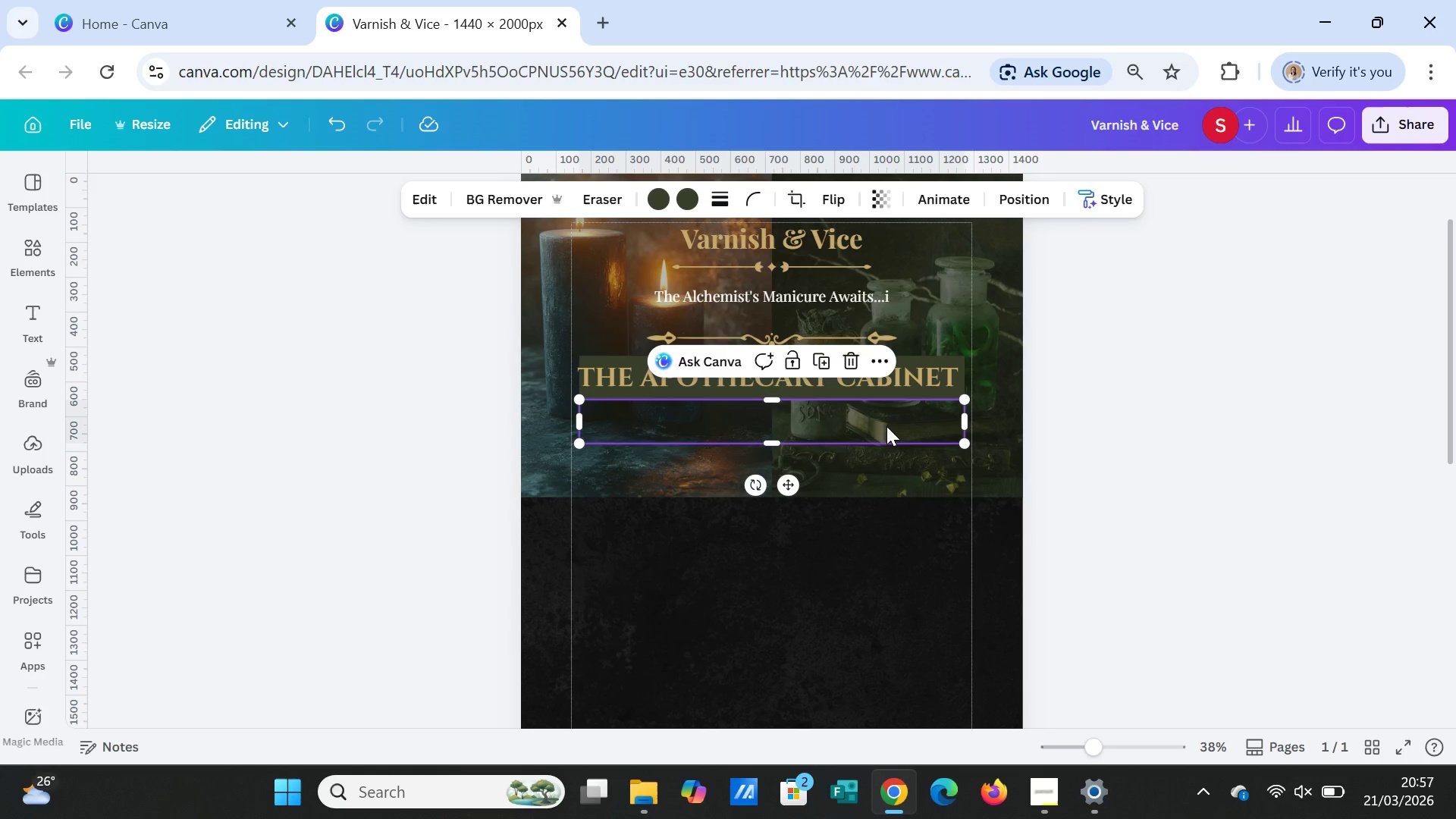 
left_click([886, 426])
 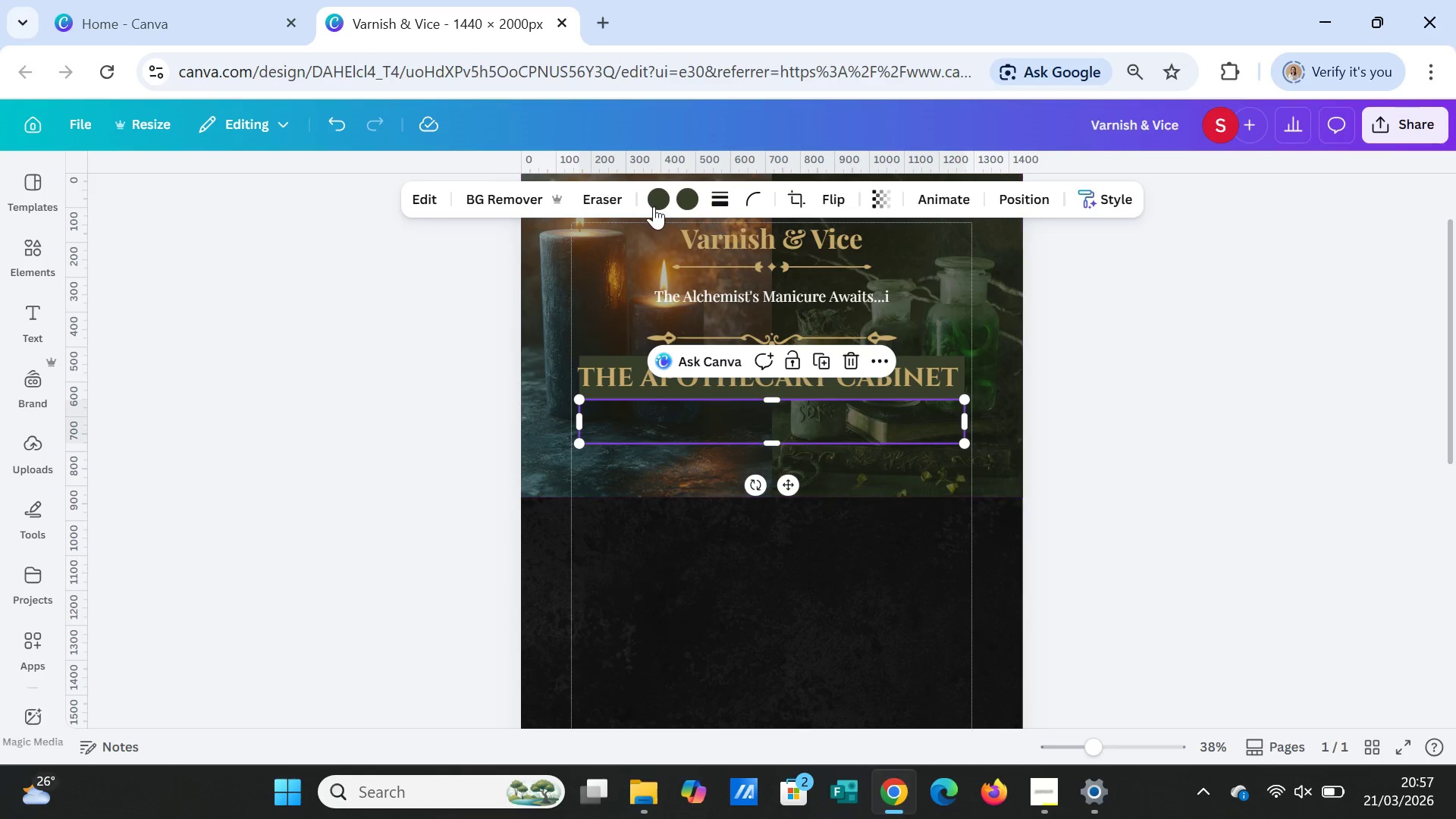 
left_click([654, 204])
 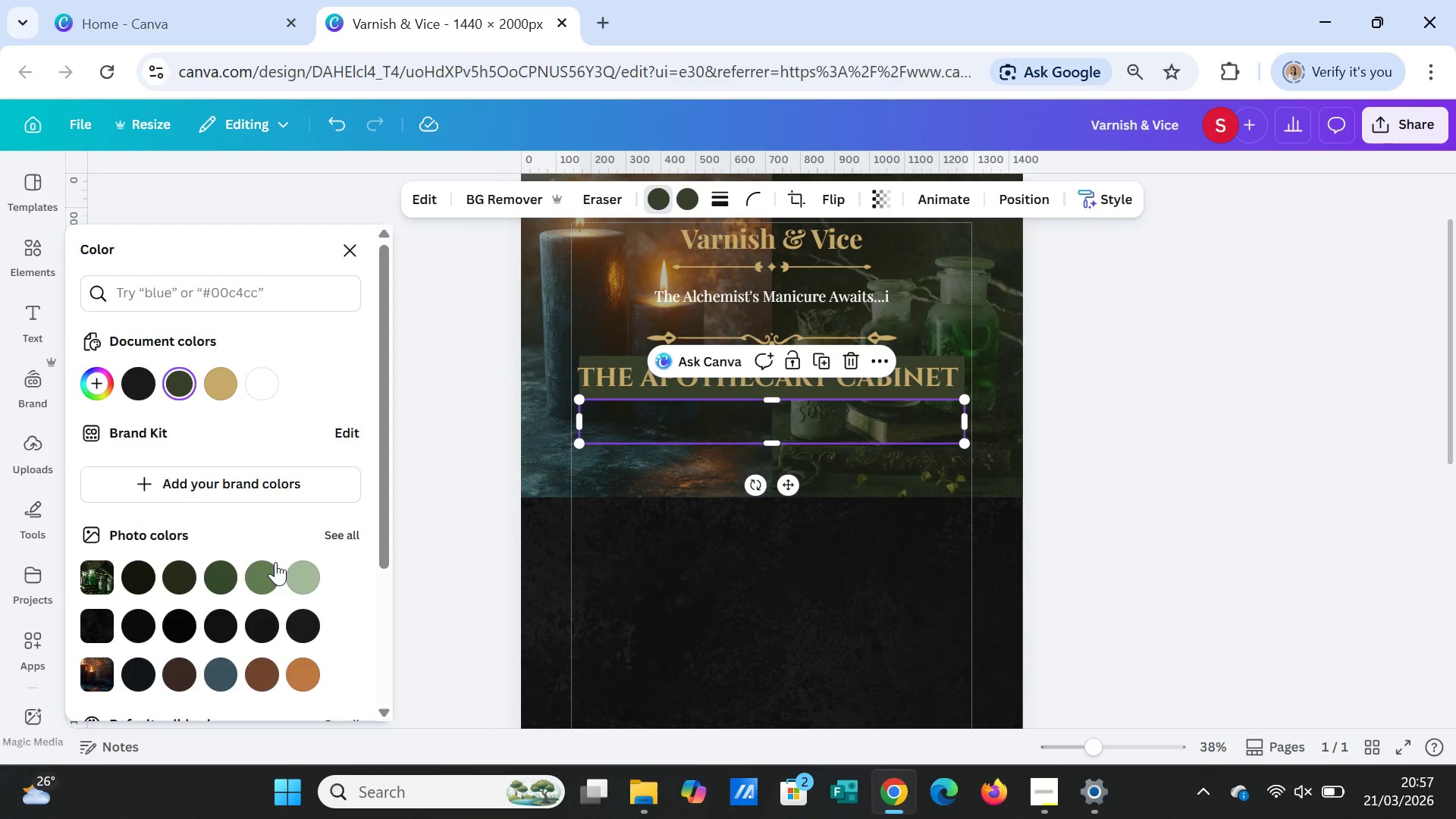 
left_click([271, 570])
 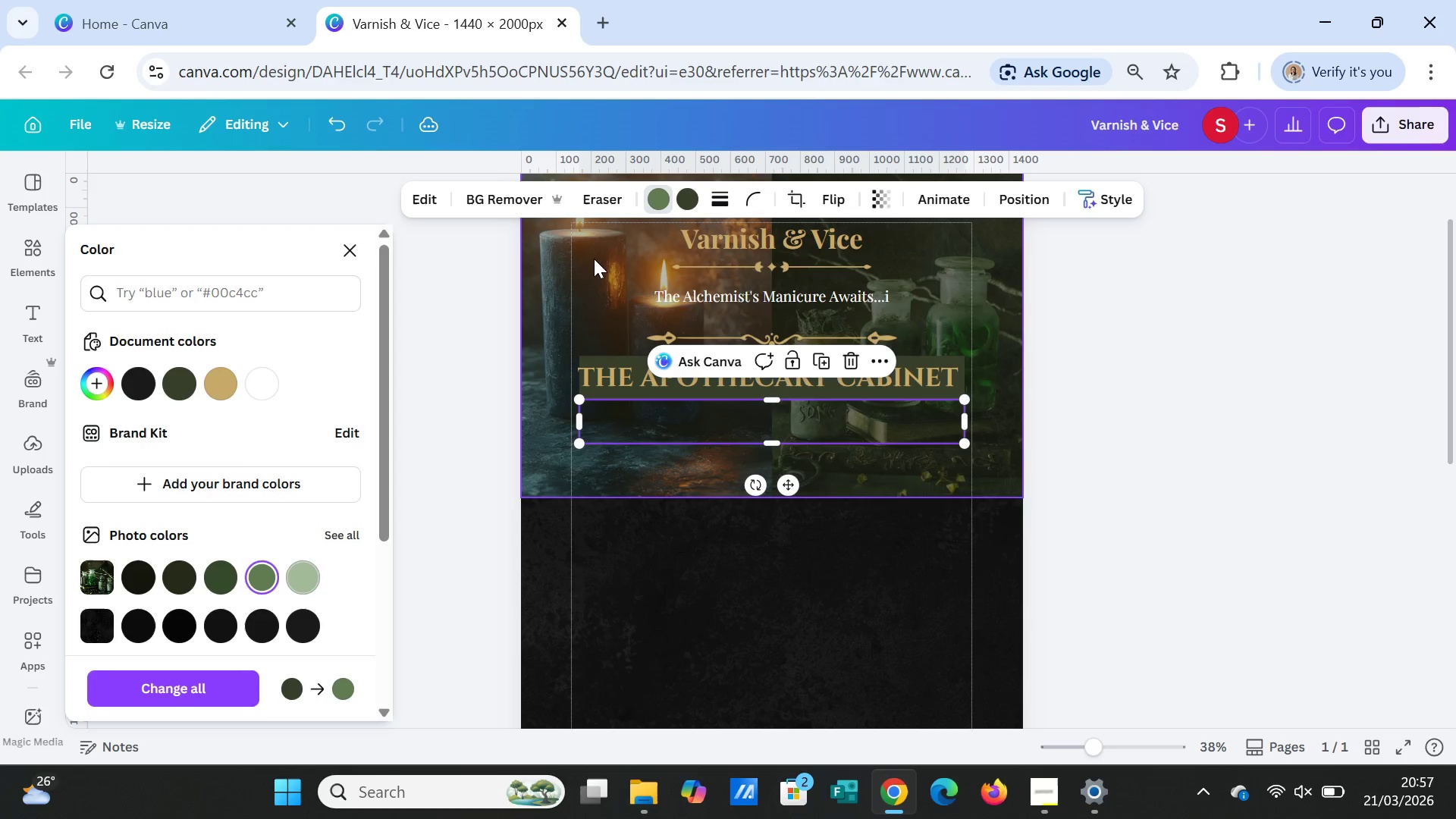 
left_click([685, 198])
 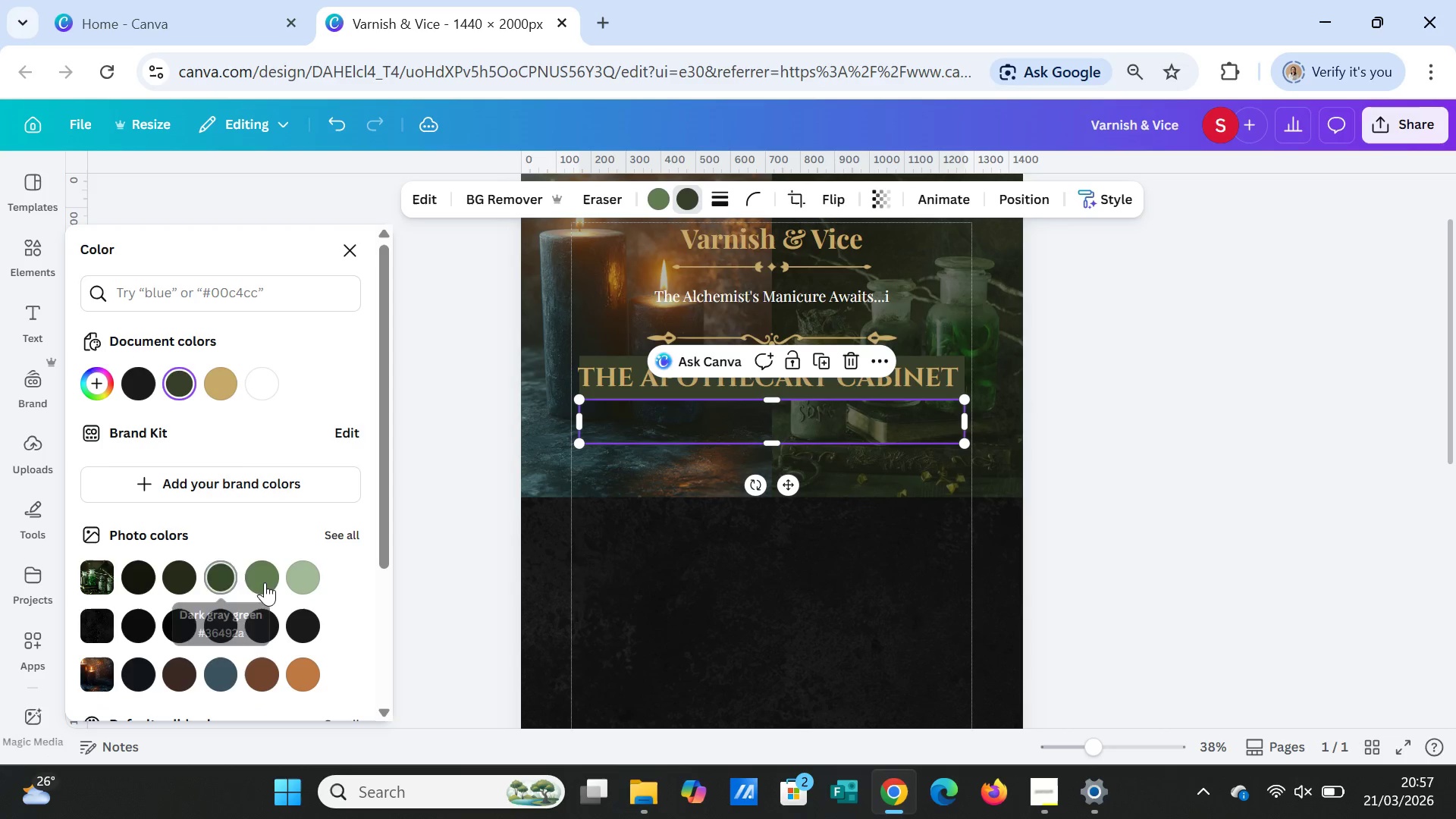 
left_click([266, 582])
 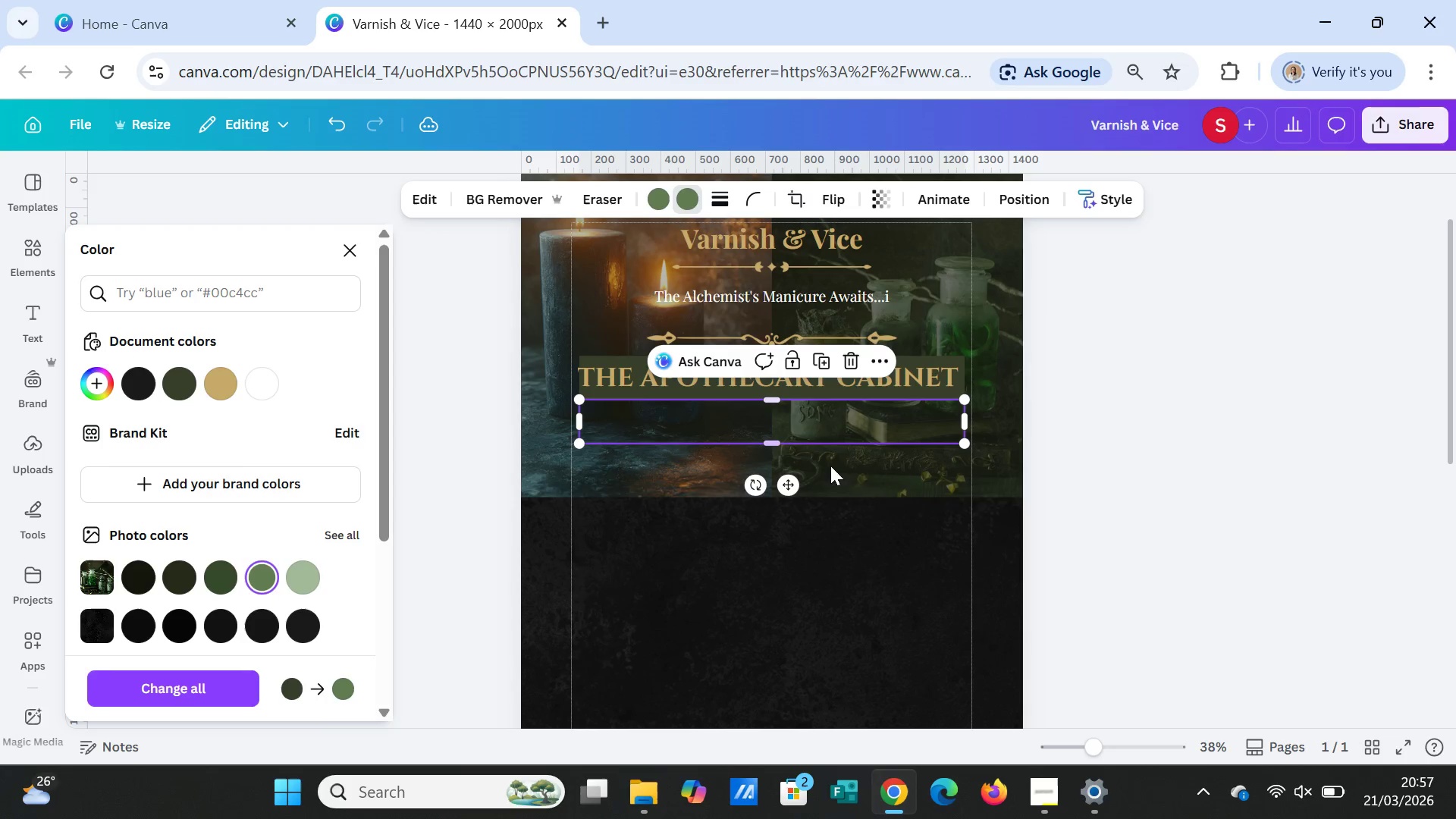 
left_click([855, 475])
 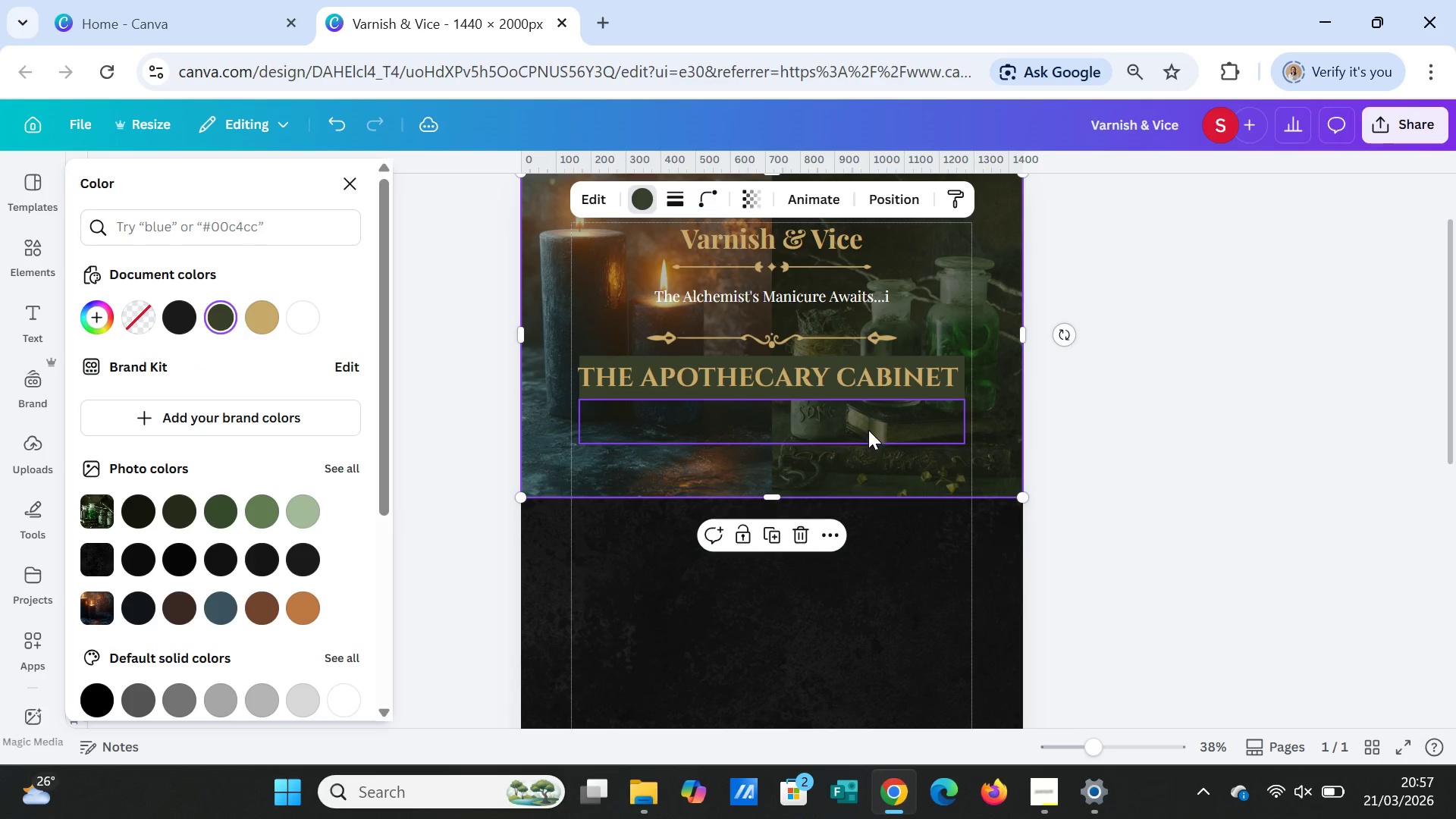 
left_click([868, 430])
 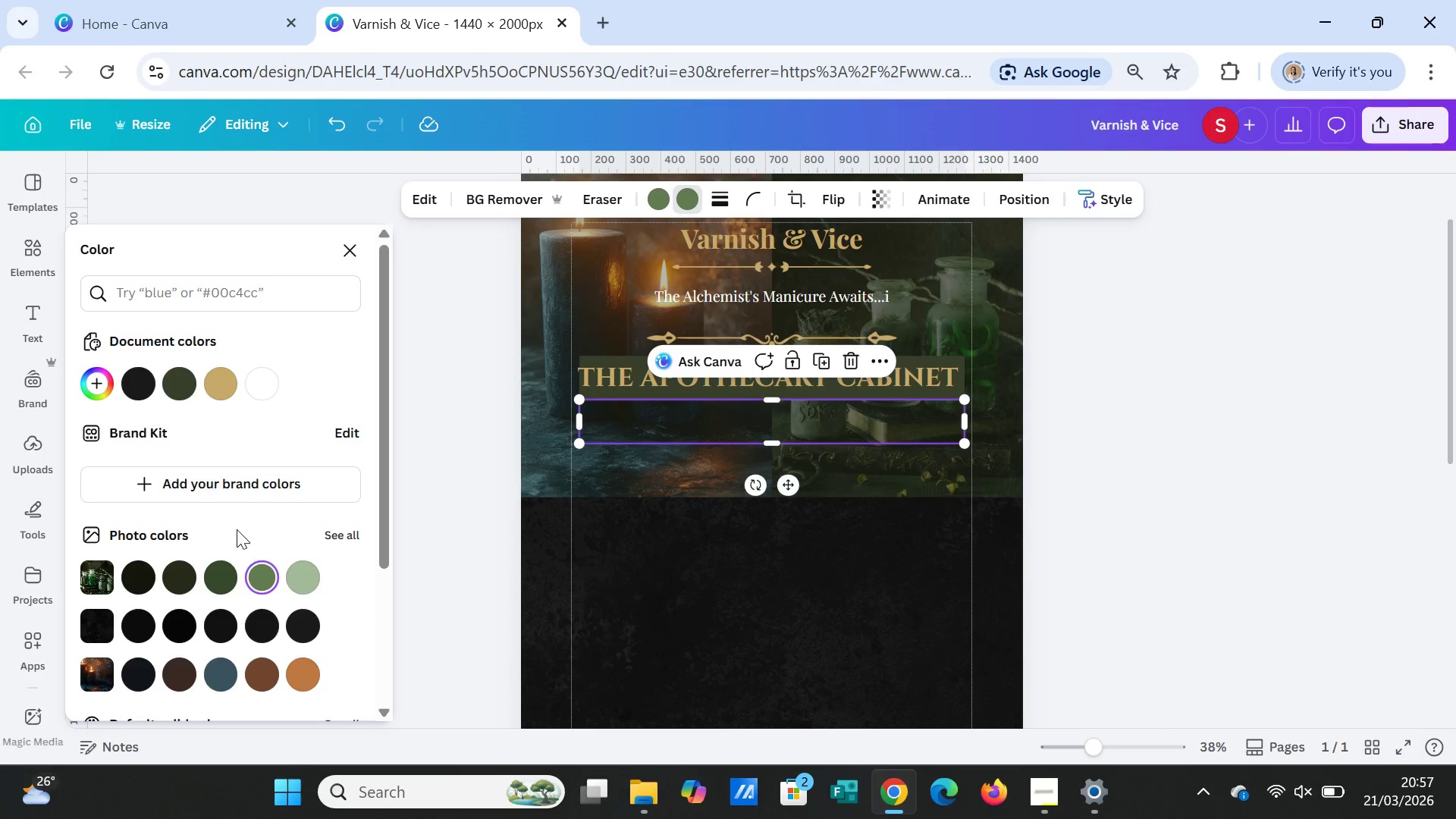 
left_click([259, 379])
 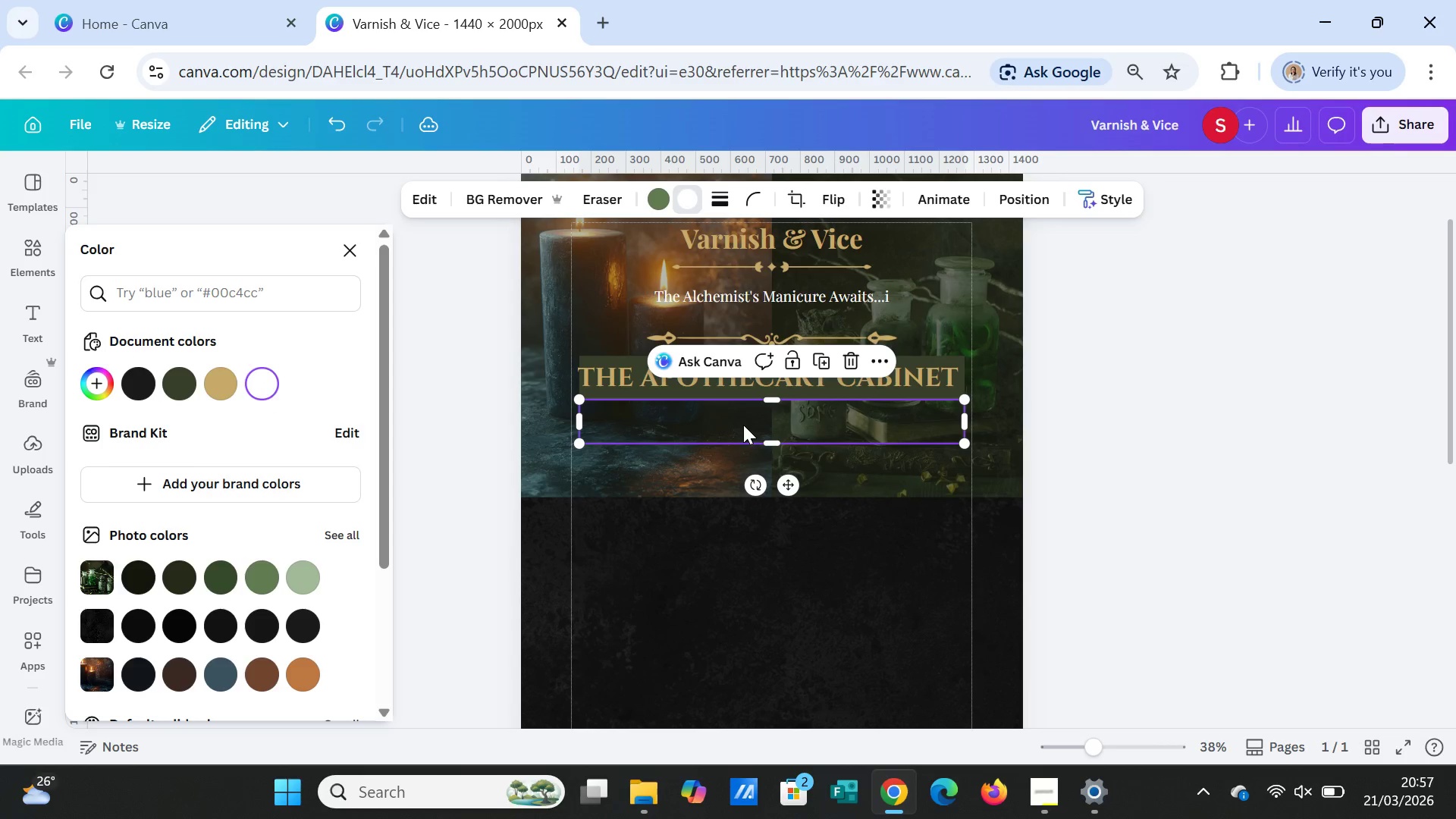 
left_click([743, 425])
 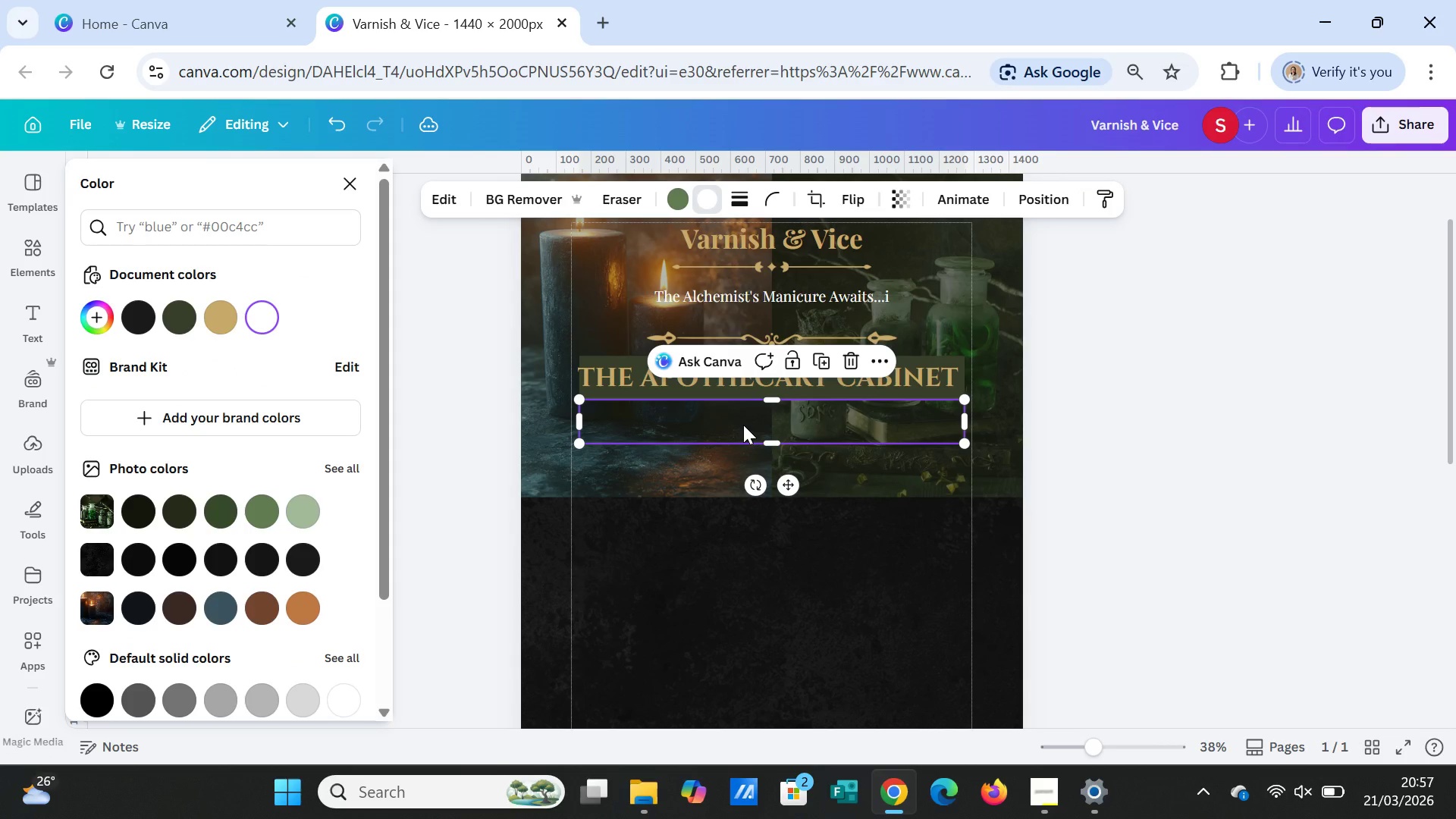 
left_click([743, 425])
 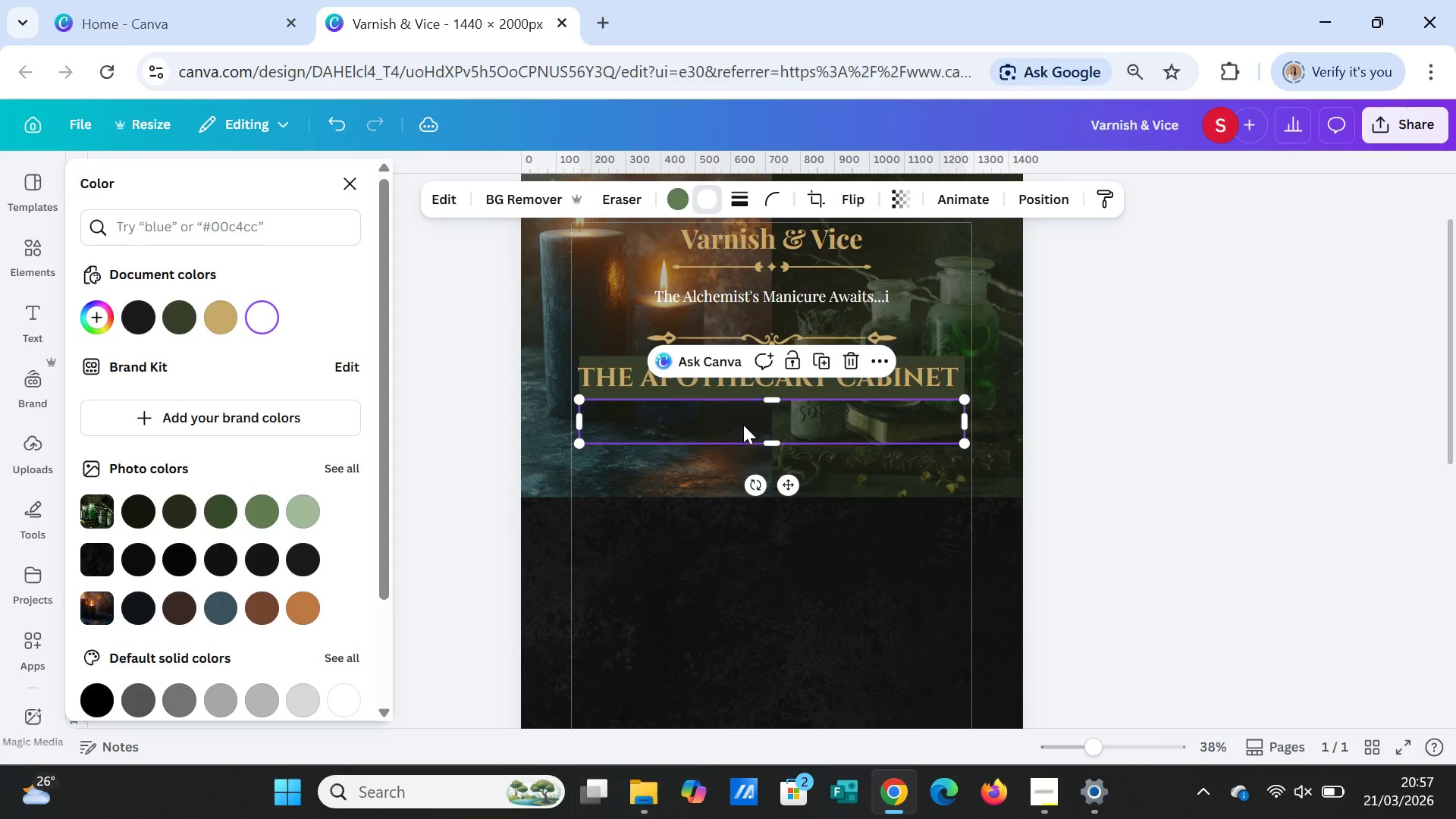 
left_click_drag(start_coordinate=[743, 425], to_coordinate=[751, 560])
 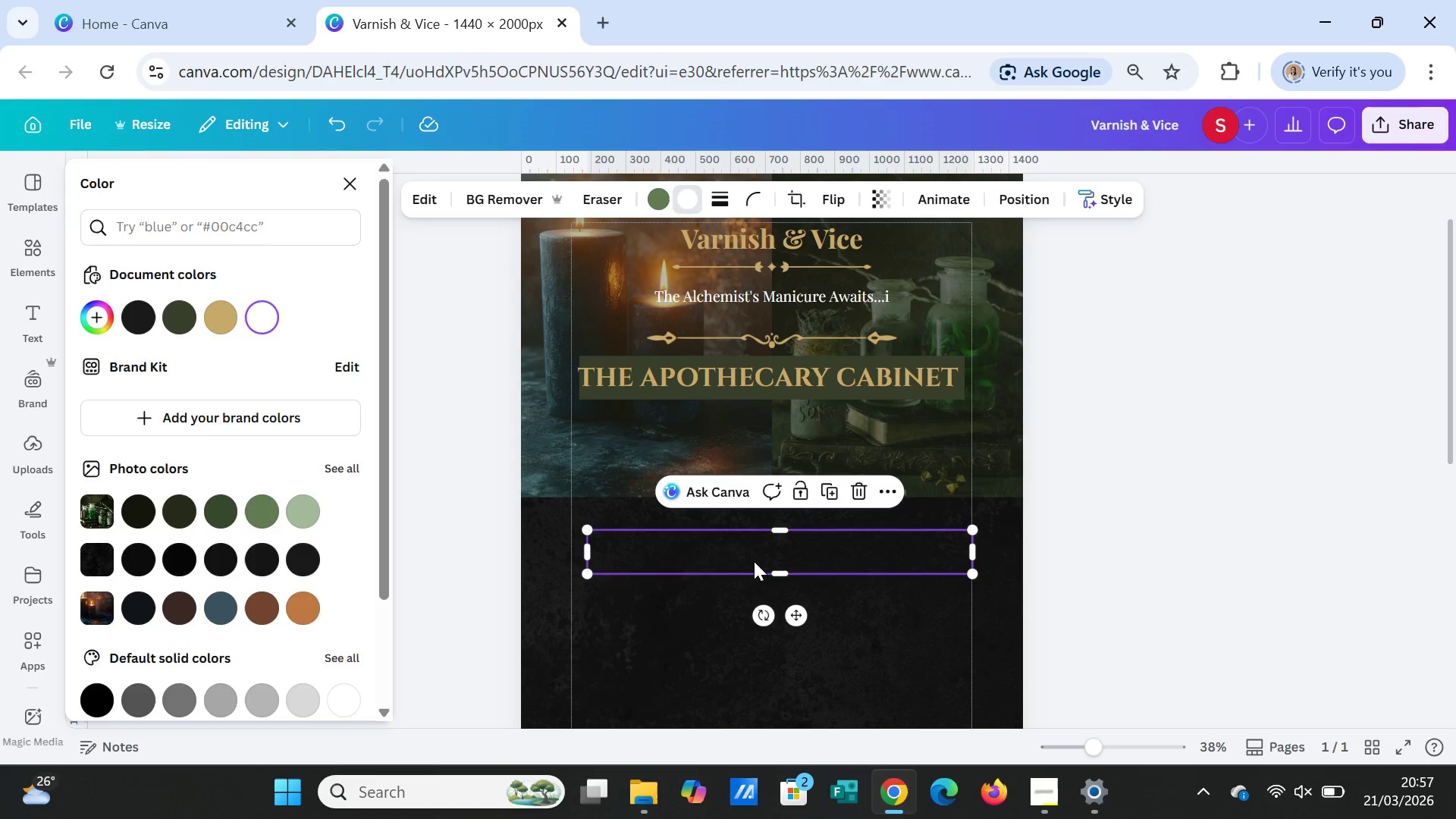 
left_click([754, 561])
 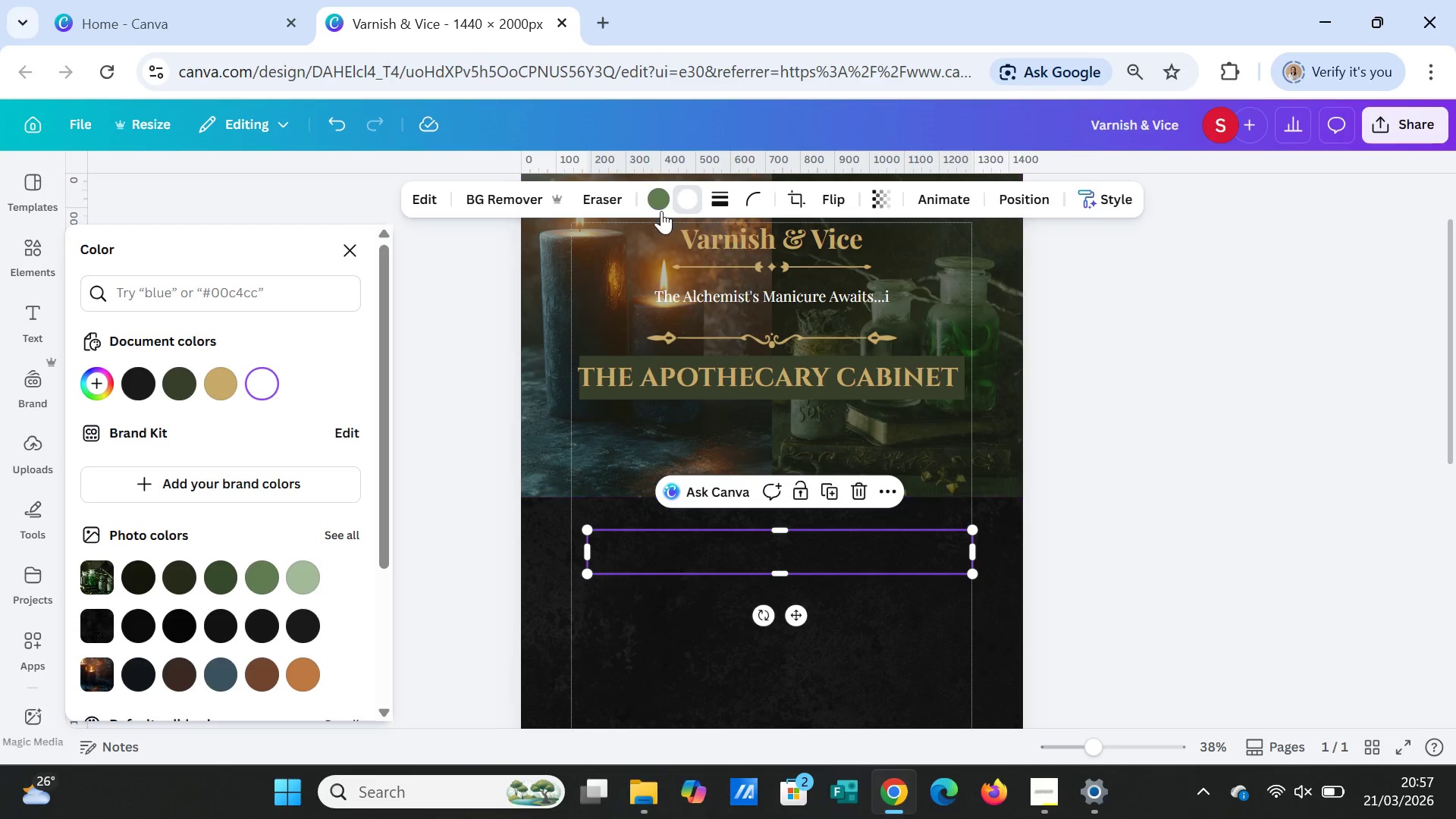 
left_click([656, 197])
 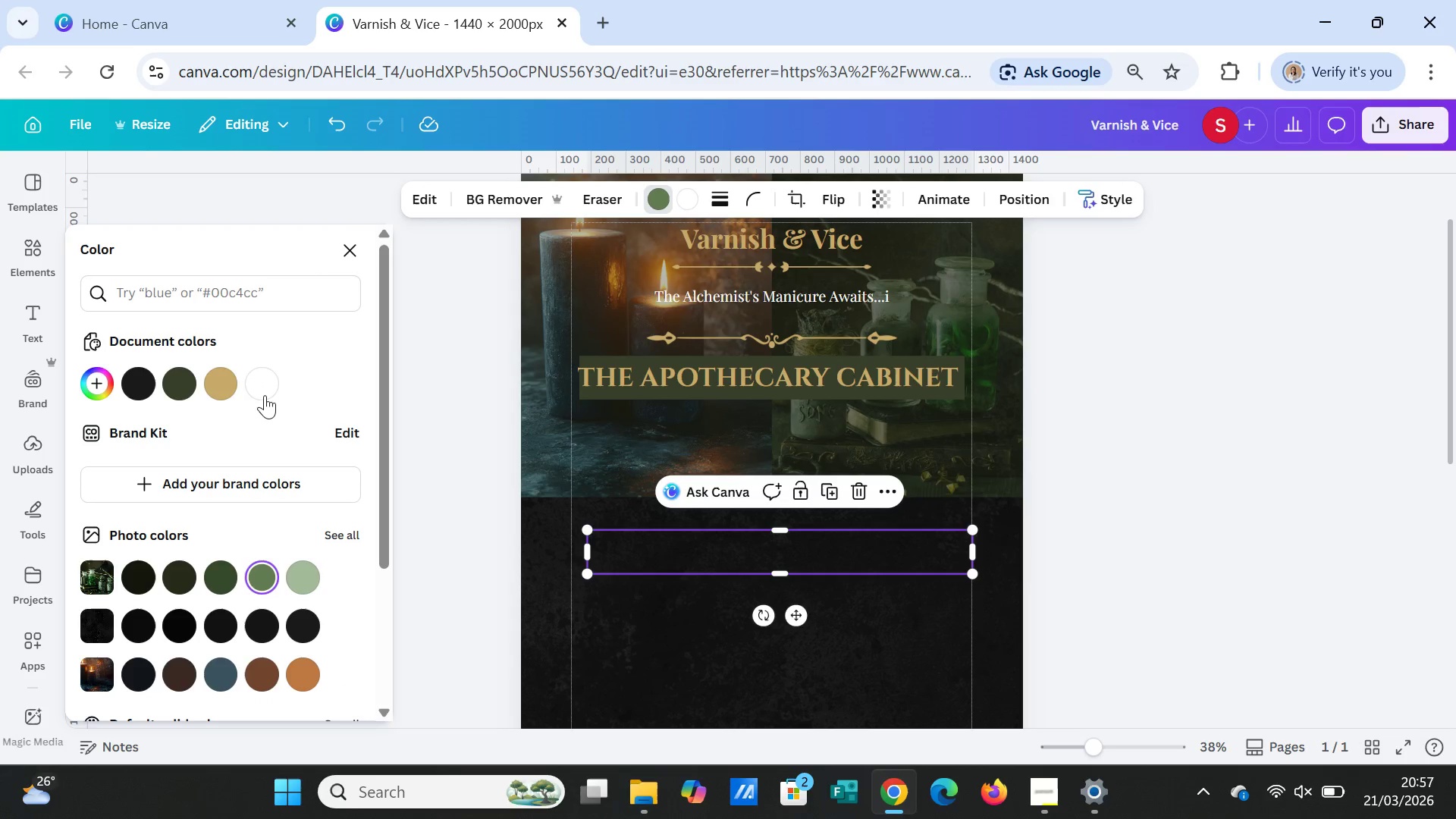 
left_click([264, 394])
 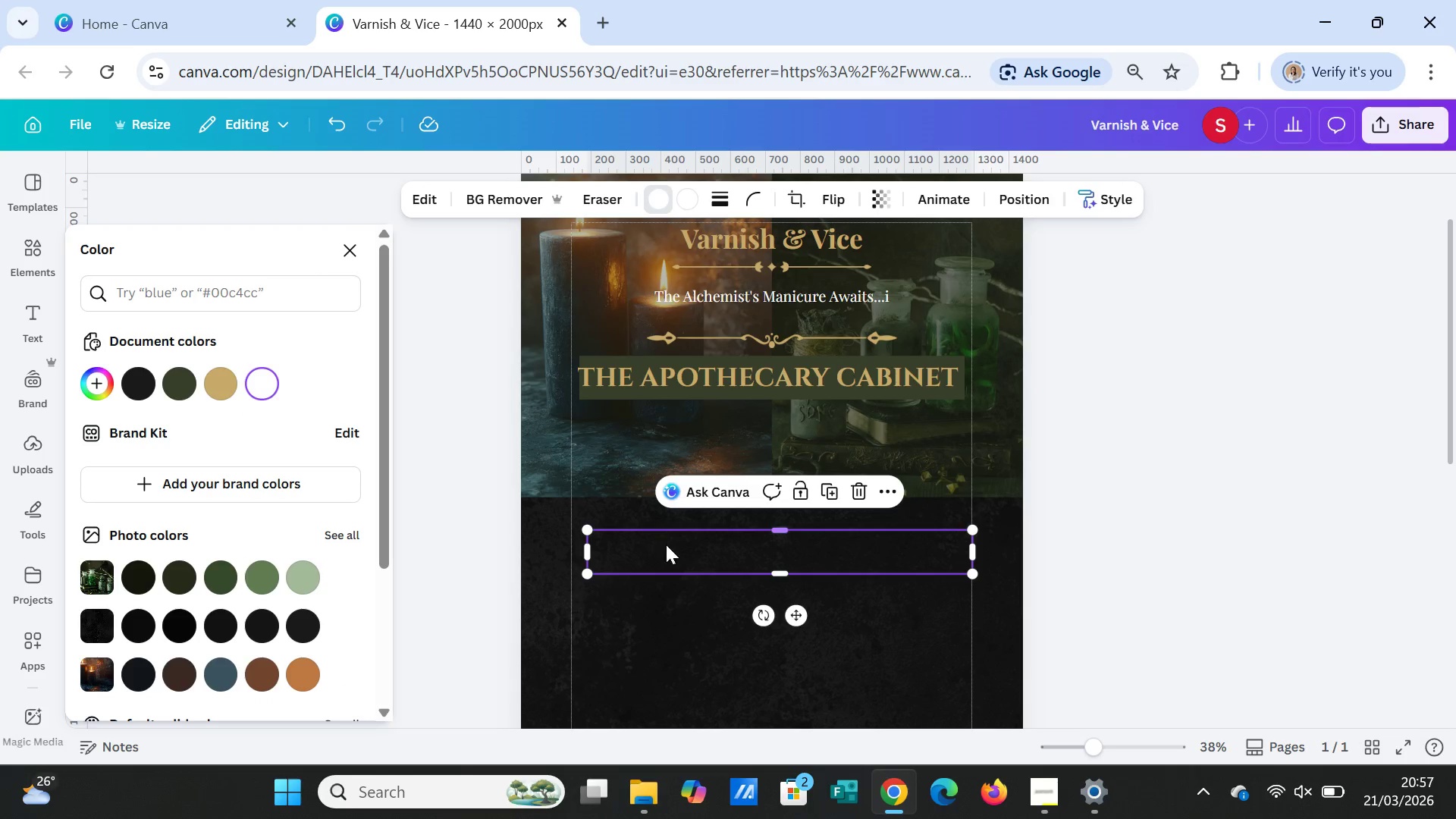 
left_click([676, 553])
 